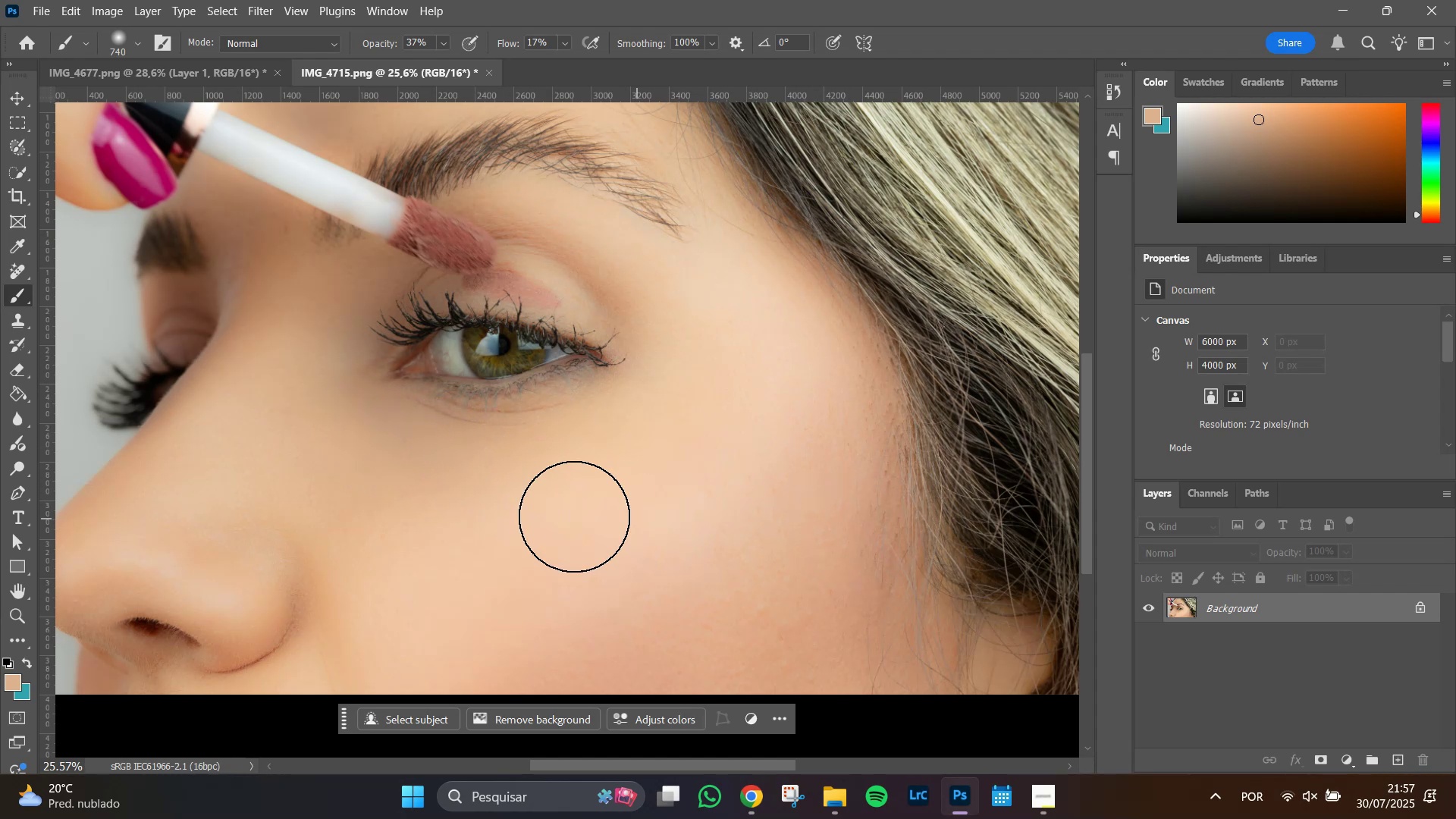 
hold_key(key=AltLeft, duration=0.58)
scroll: coordinate [550, 518], scroll_direction: down, amount: 9.0
 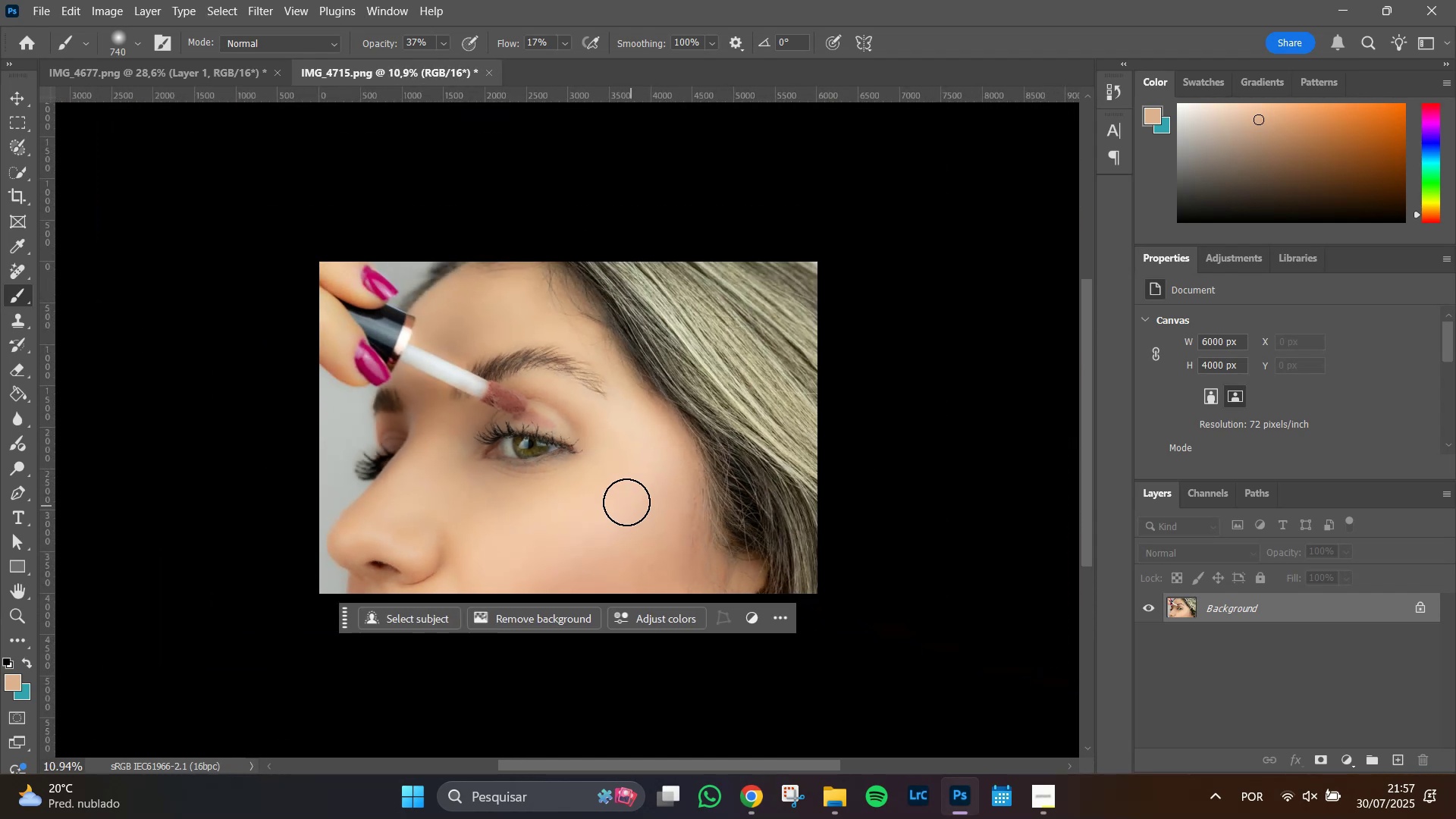 
hold_key(key=AltLeft, duration=0.67)
scroll: coordinate [479, 500], scroll_direction: up, amount: 10.0
 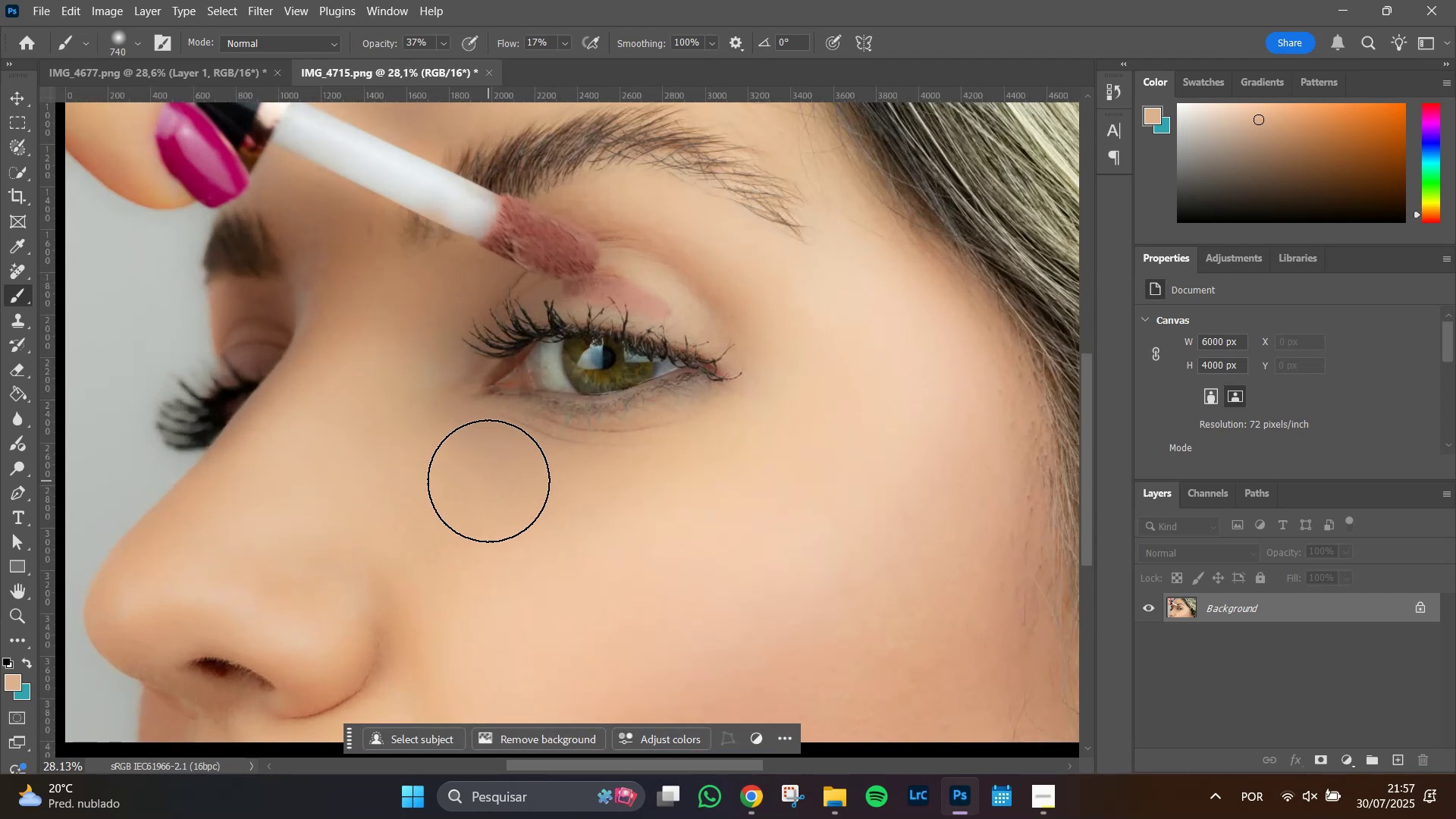 
hold_key(key=AltLeft, duration=1.31)
 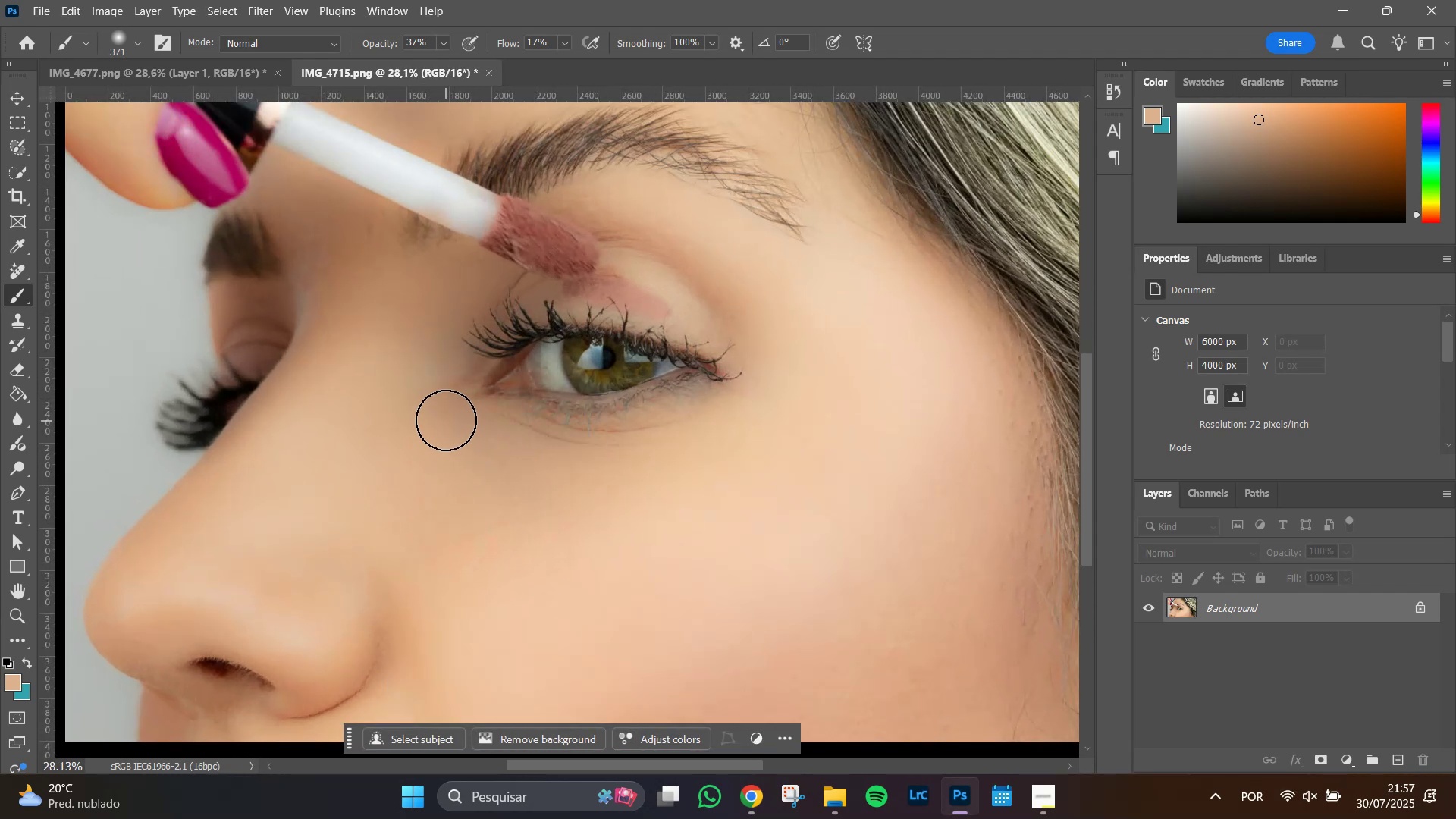 
hold_key(key=AltLeft, duration=0.48)
 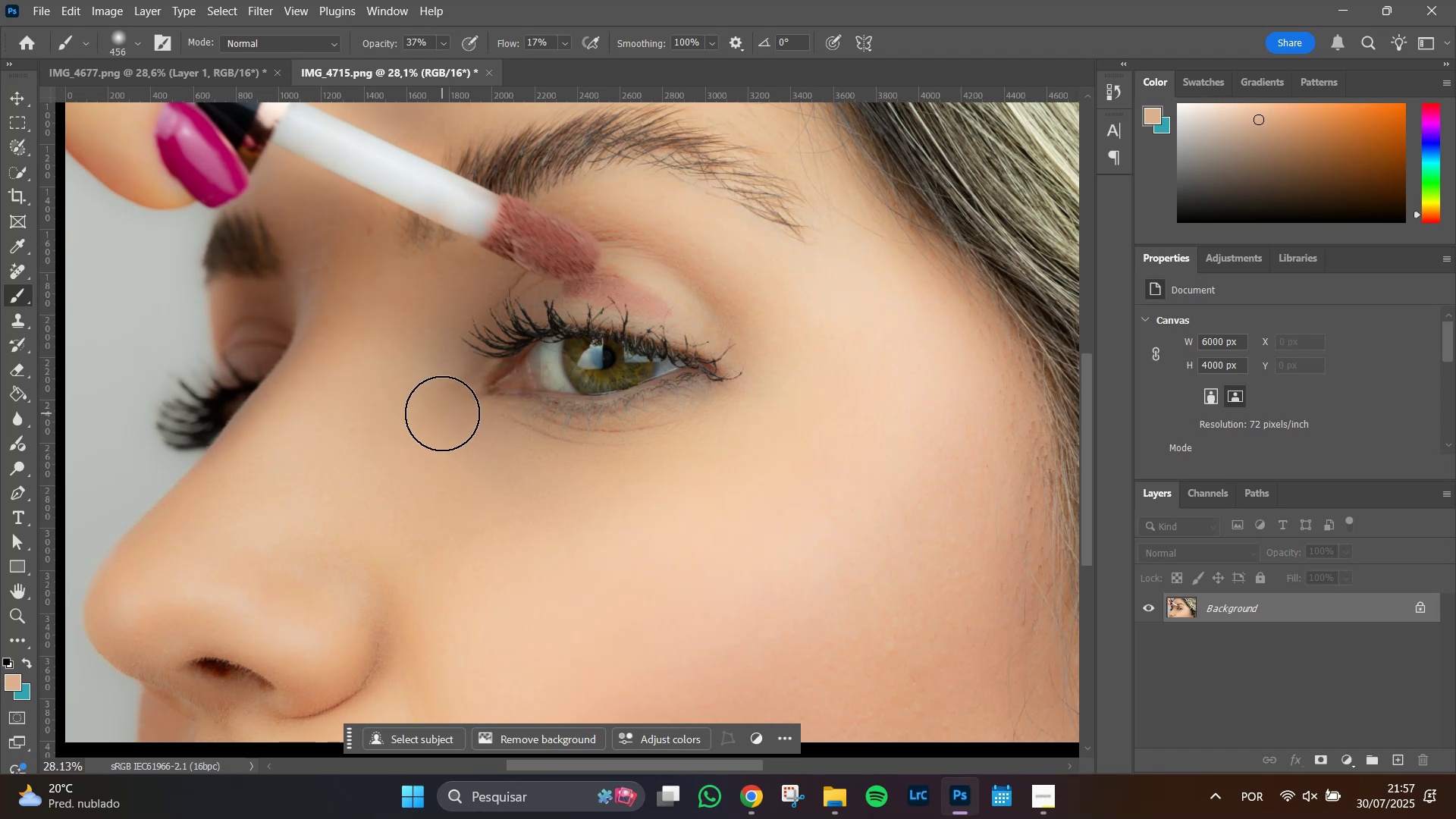 
left_click_drag(start_coordinate=[441, 412], to_coordinate=[560, 472])
 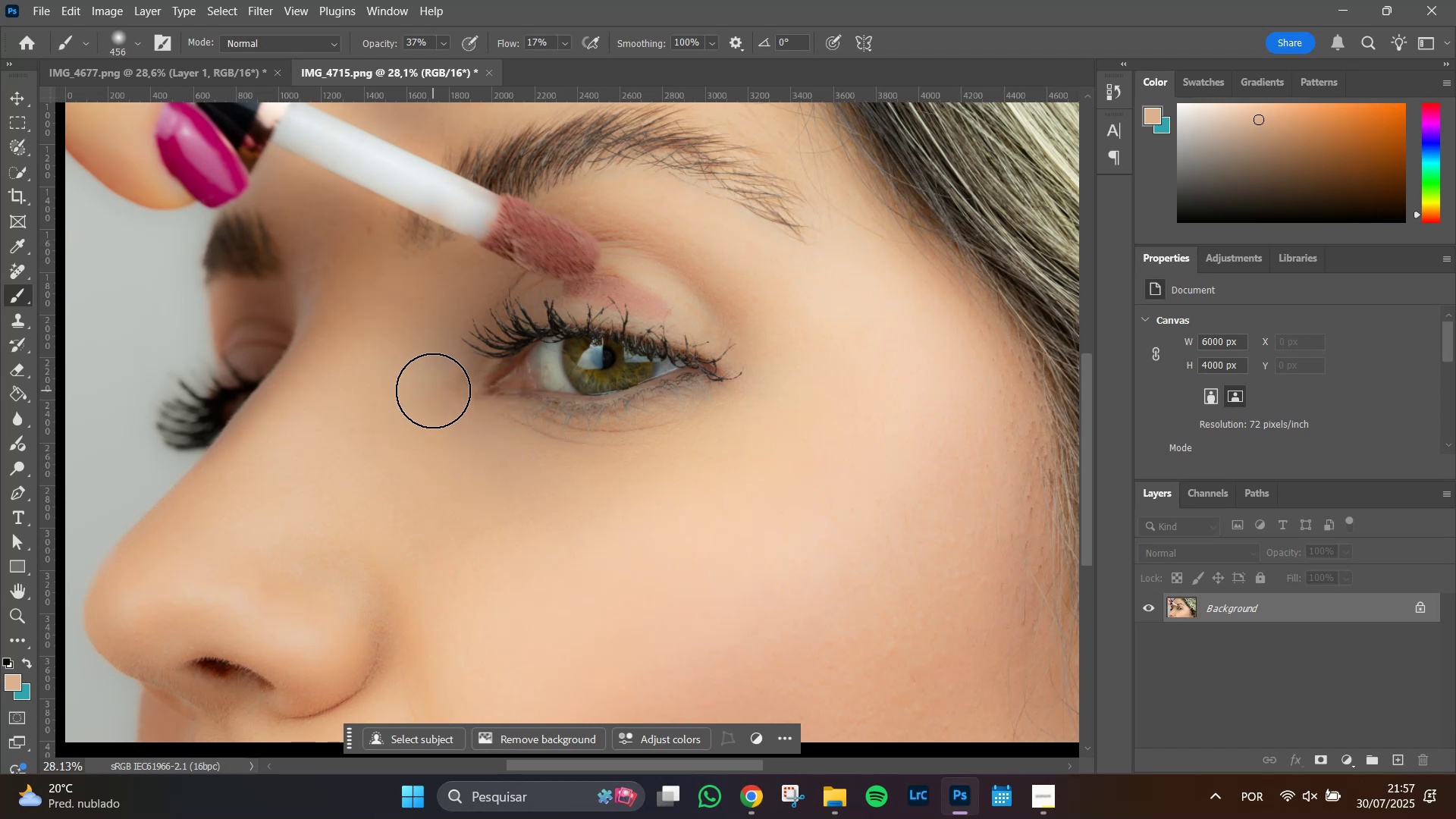 
left_click_drag(start_coordinate=[441, 399], to_coordinate=[629, 469])
 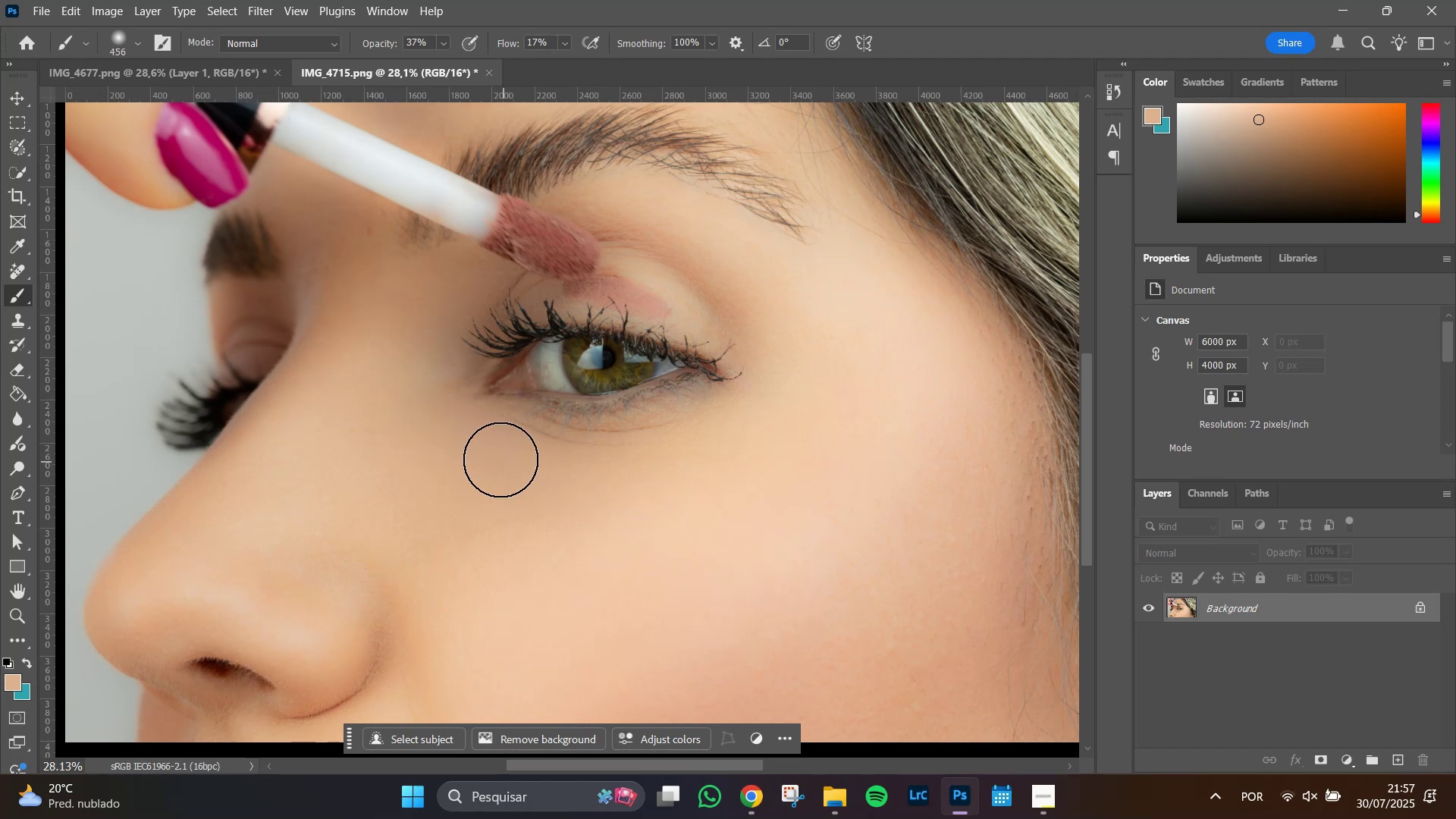 
left_click_drag(start_coordinate=[503, 460], to_coordinate=[629, 454])
 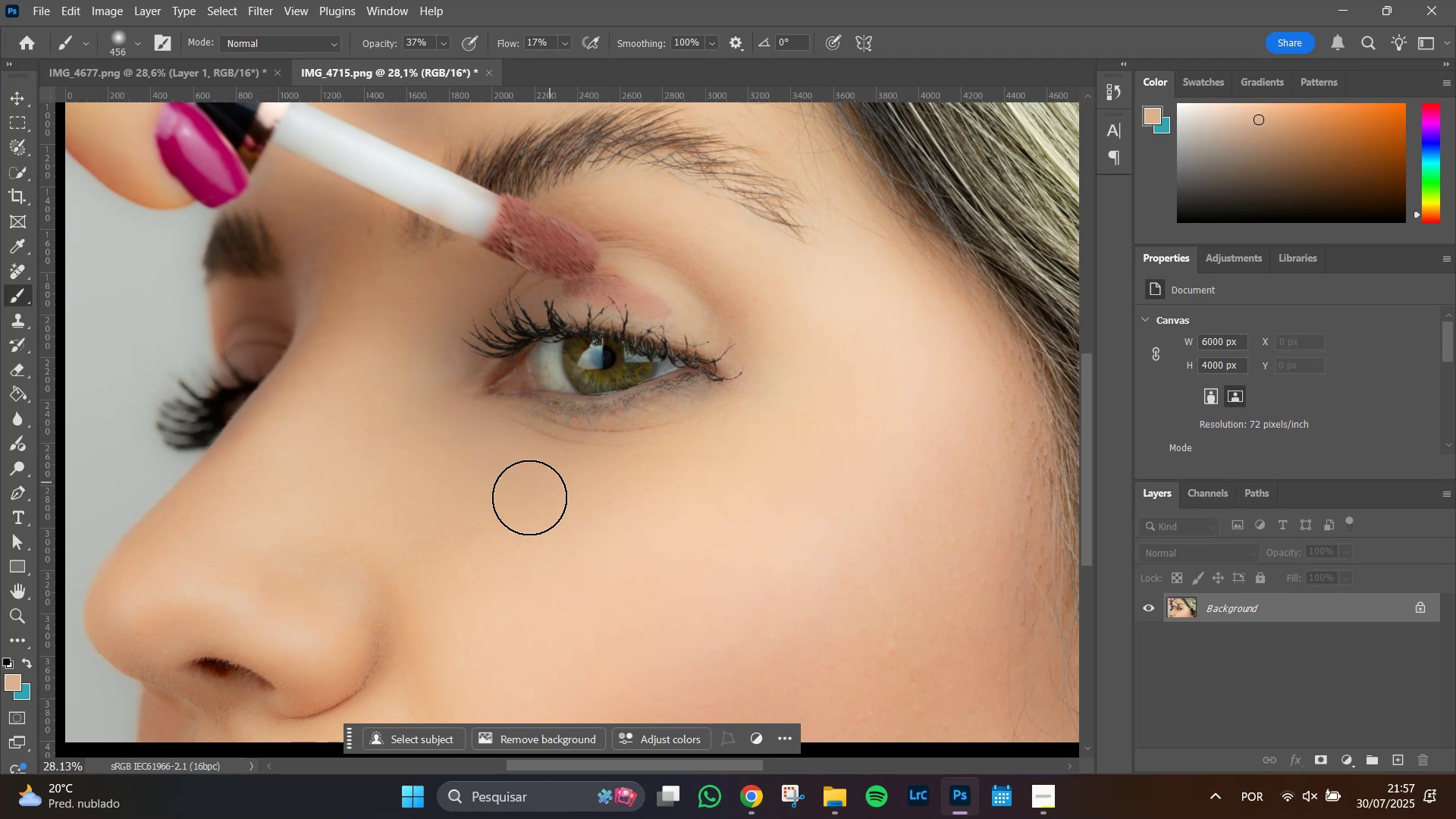 
hold_key(key=AltLeft, duration=0.41)
scroll: coordinate [545, 540], scroll_direction: down, amount: 5.0
 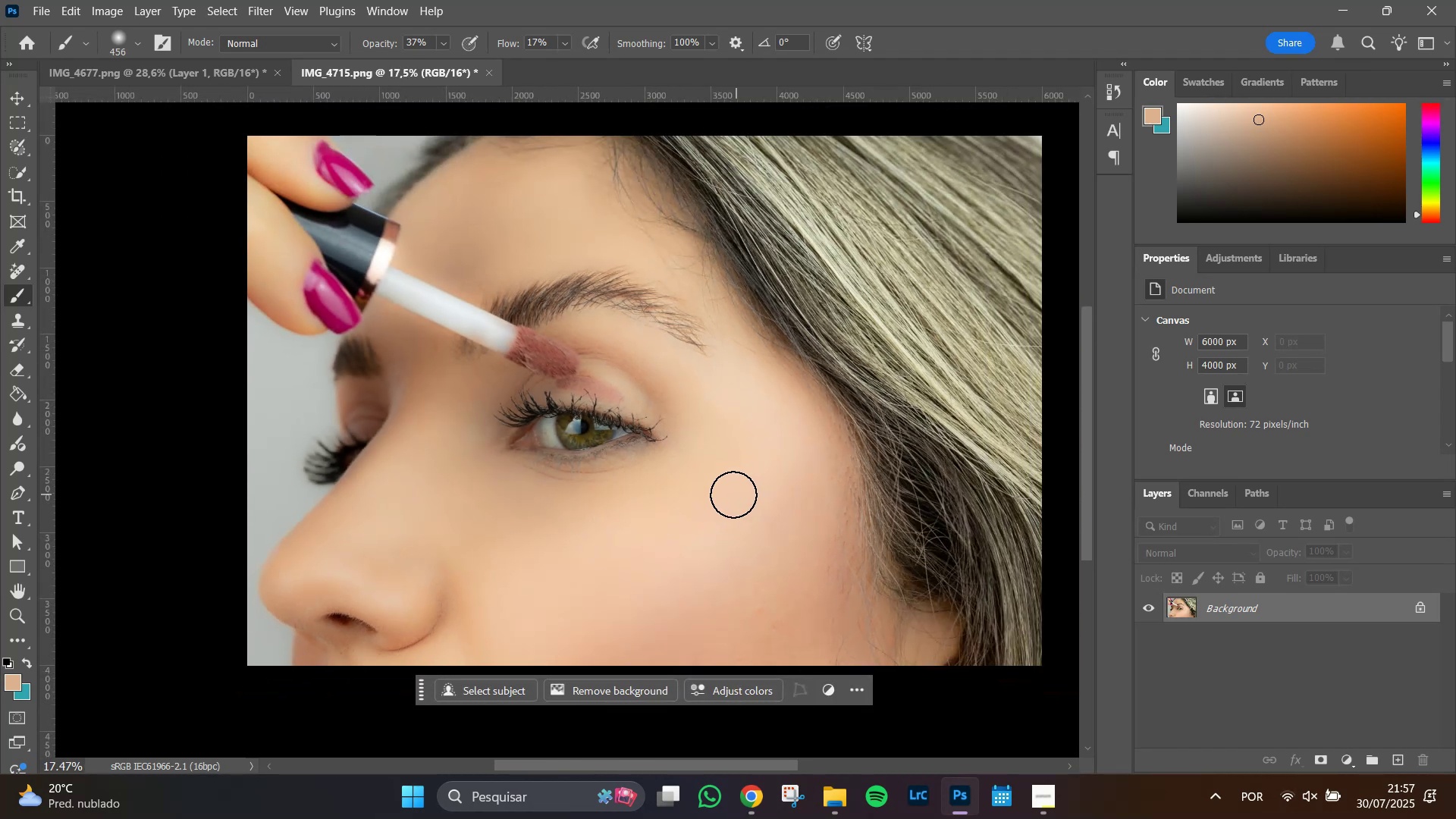 
hold_key(key=AltLeft, duration=1.44)
scroll: coordinate [674, 490], scroll_direction: up, amount: 7.0
 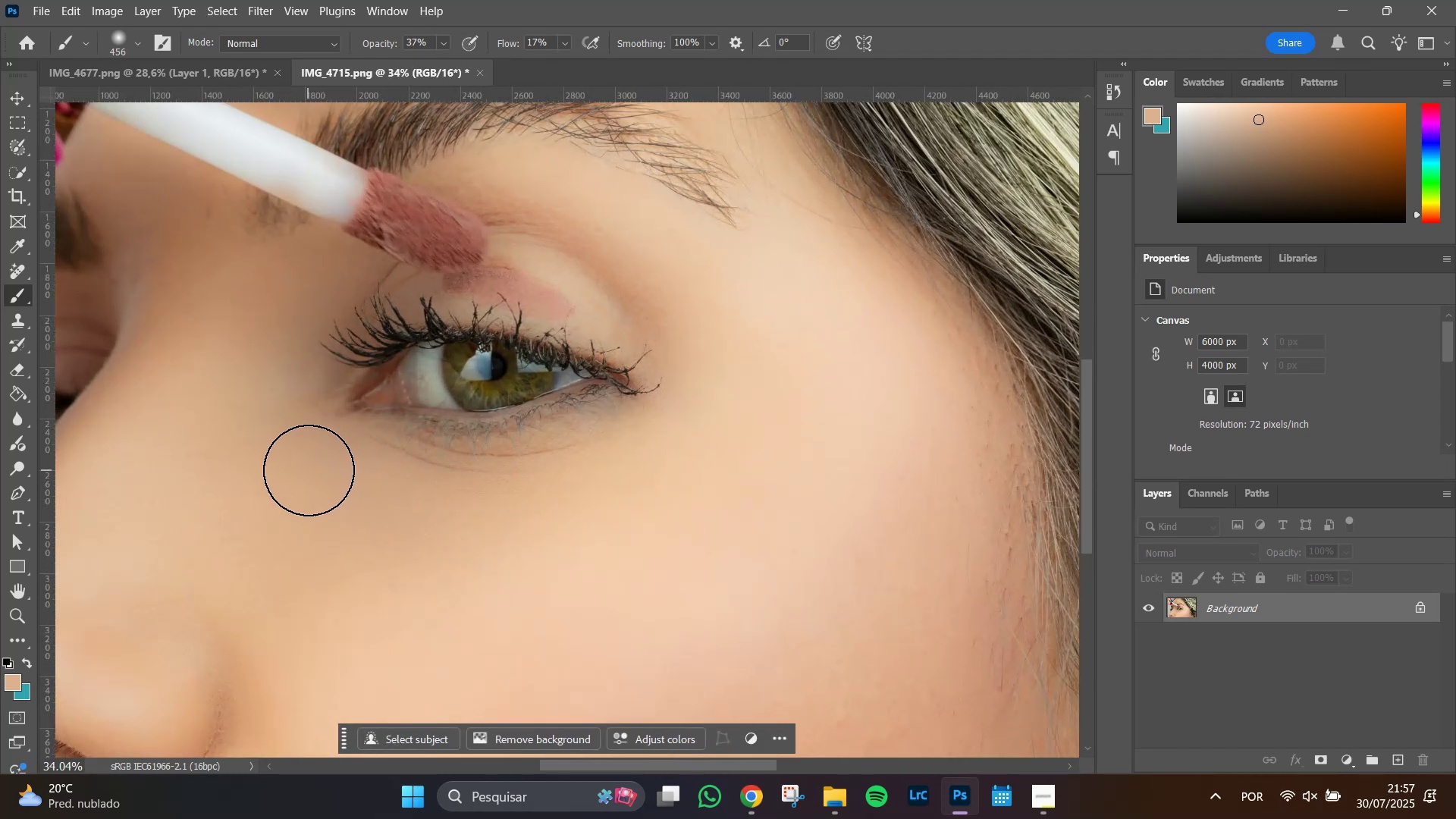 
left_click_drag(start_coordinate=[315, 473], to_coordinate=[466, 512])
 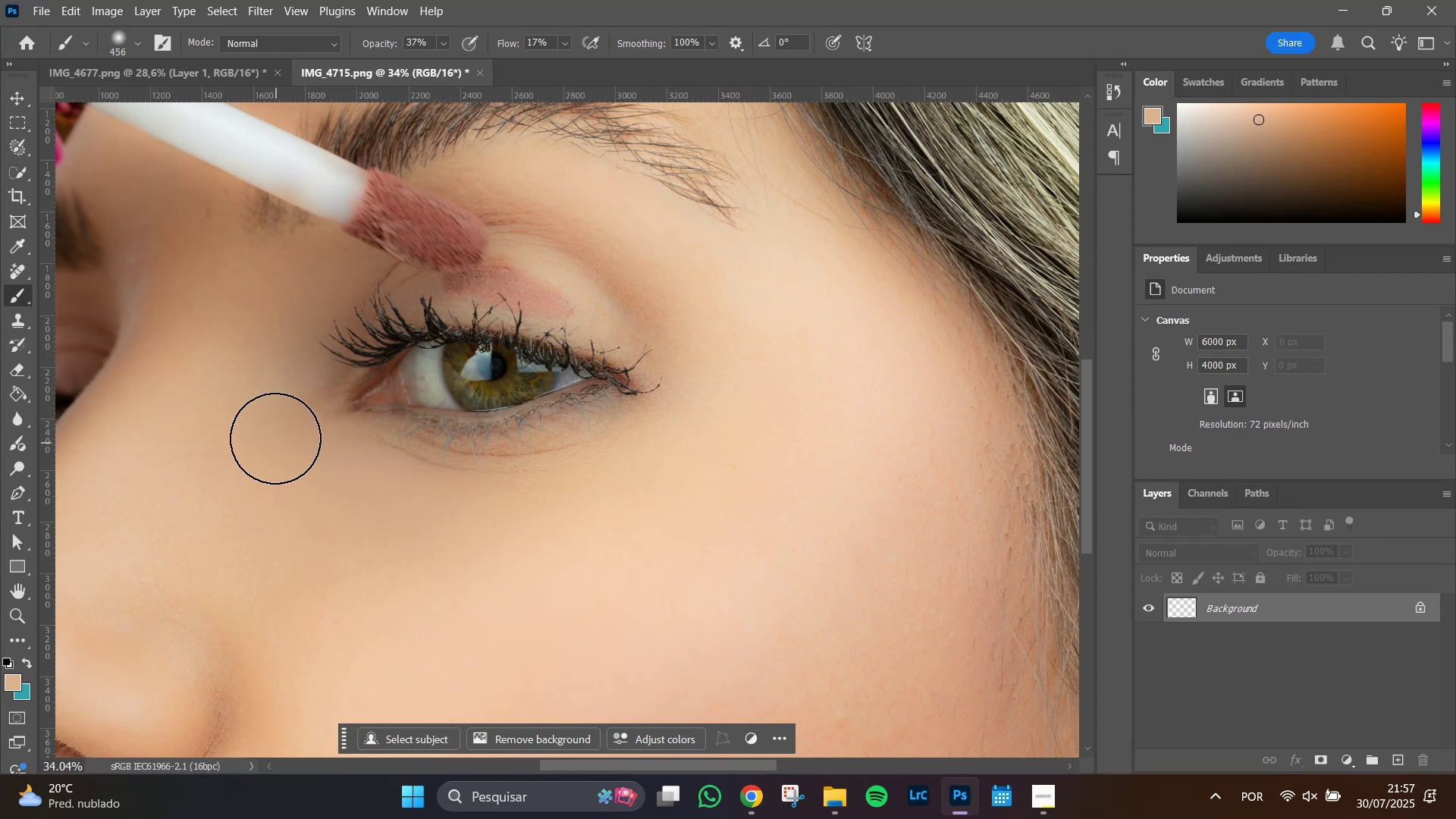 
left_click_drag(start_coordinate=[275, 434], to_coordinate=[275, 441])
 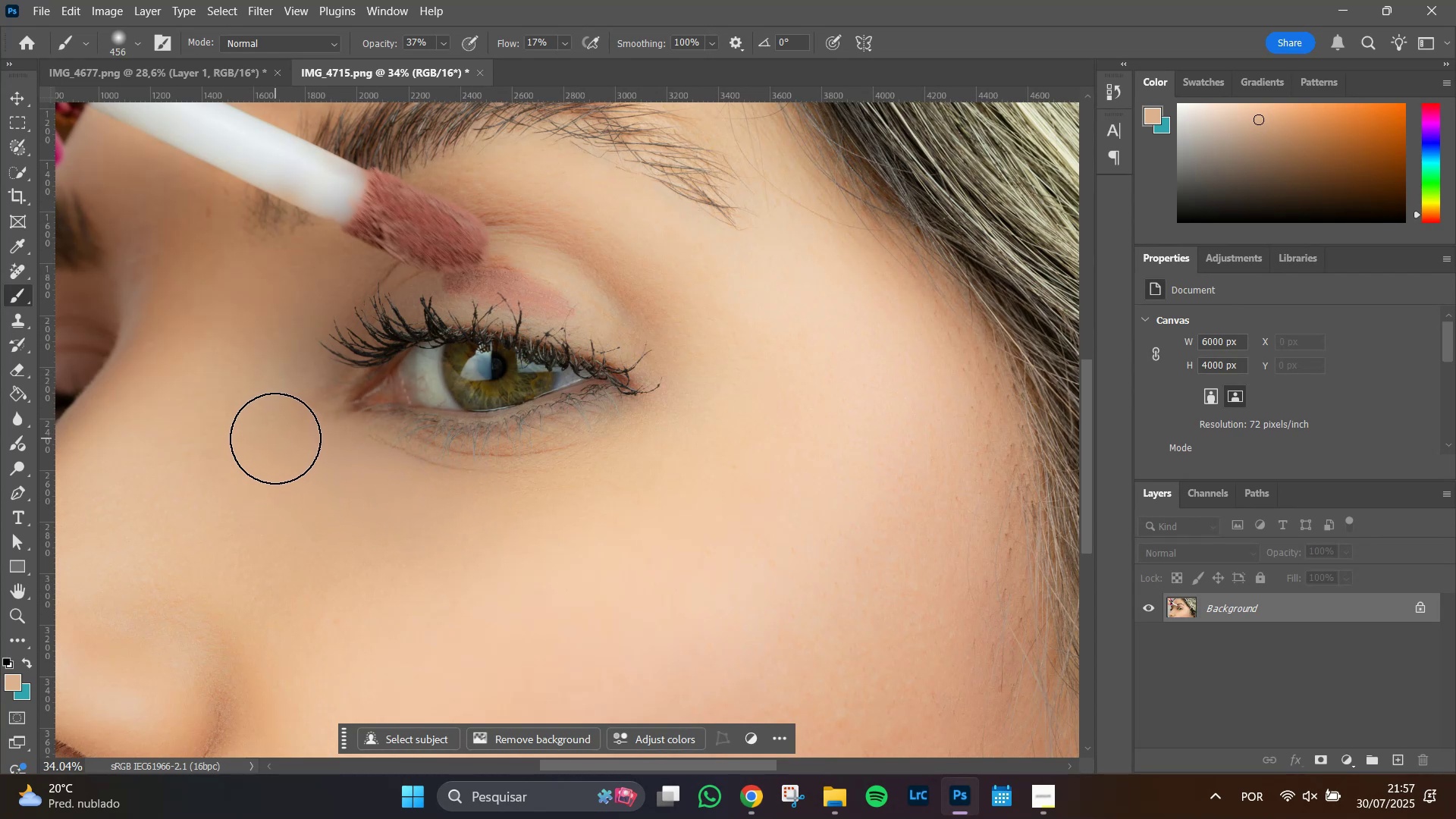 
left_click_drag(start_coordinate=[275, 438], to_coordinate=[504, 526])
 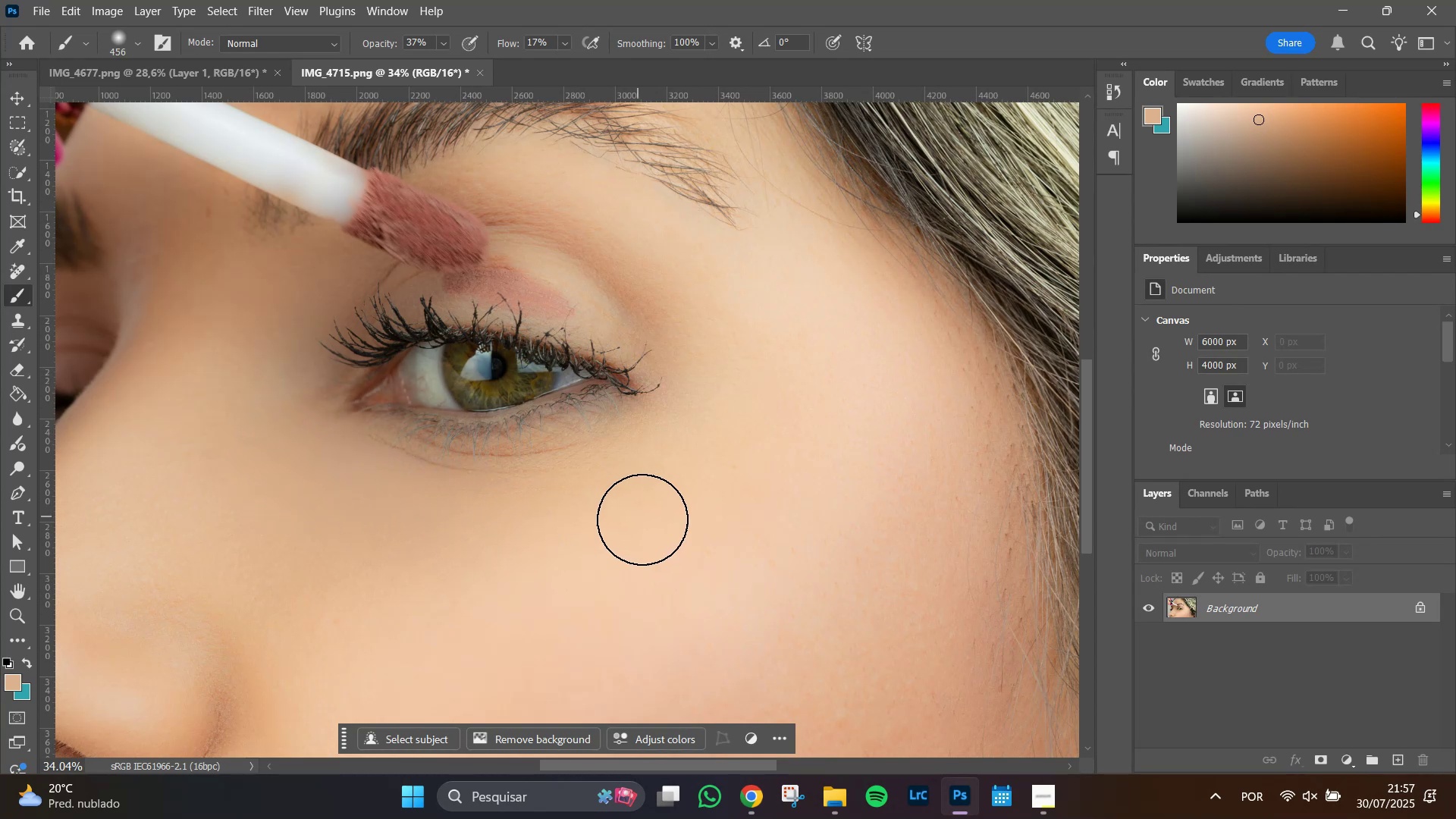 
hold_key(key=Space, duration=0.54)
 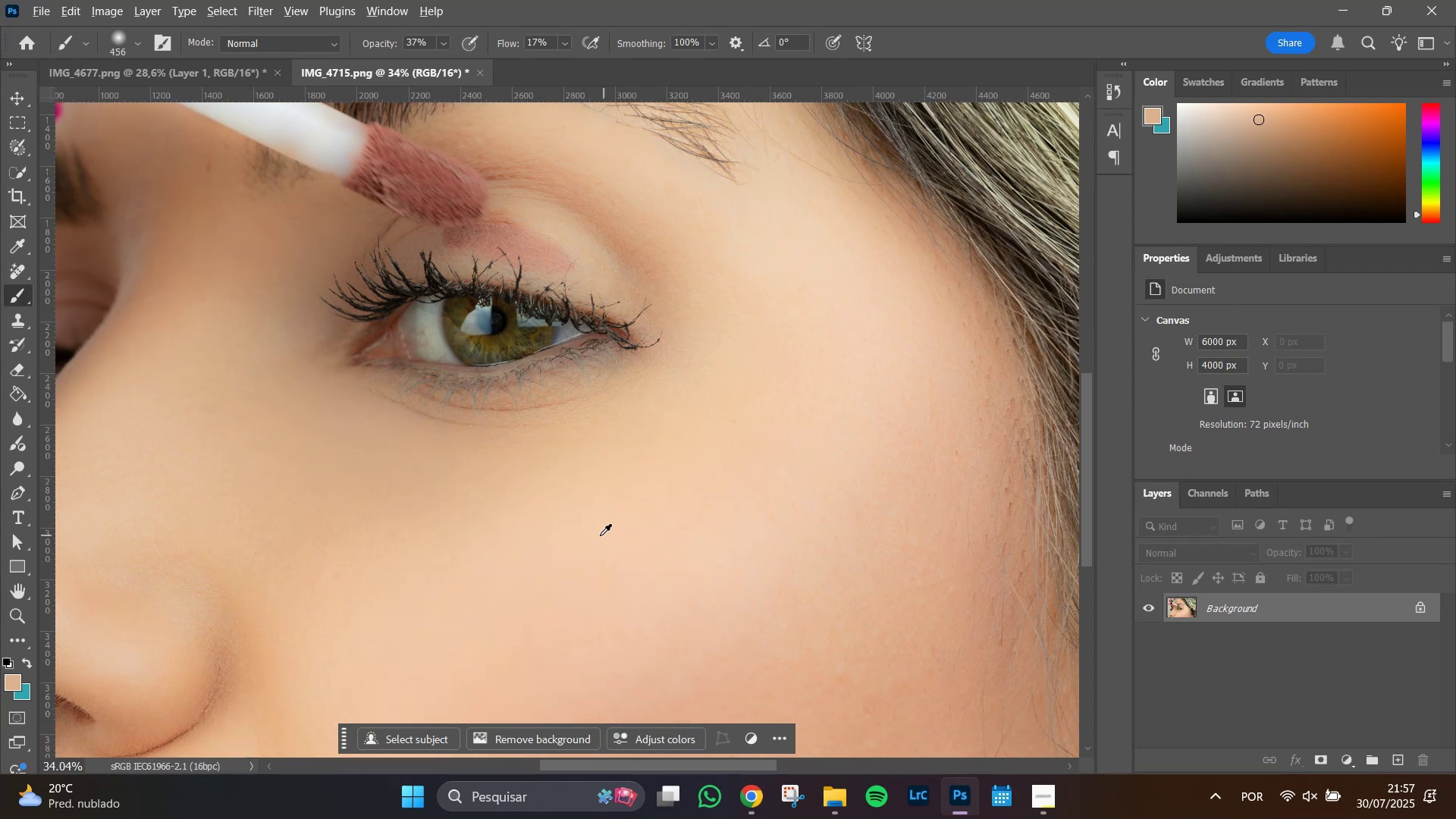 
scroll: coordinate [645, 527], scroll_direction: down, amount: 3.0
 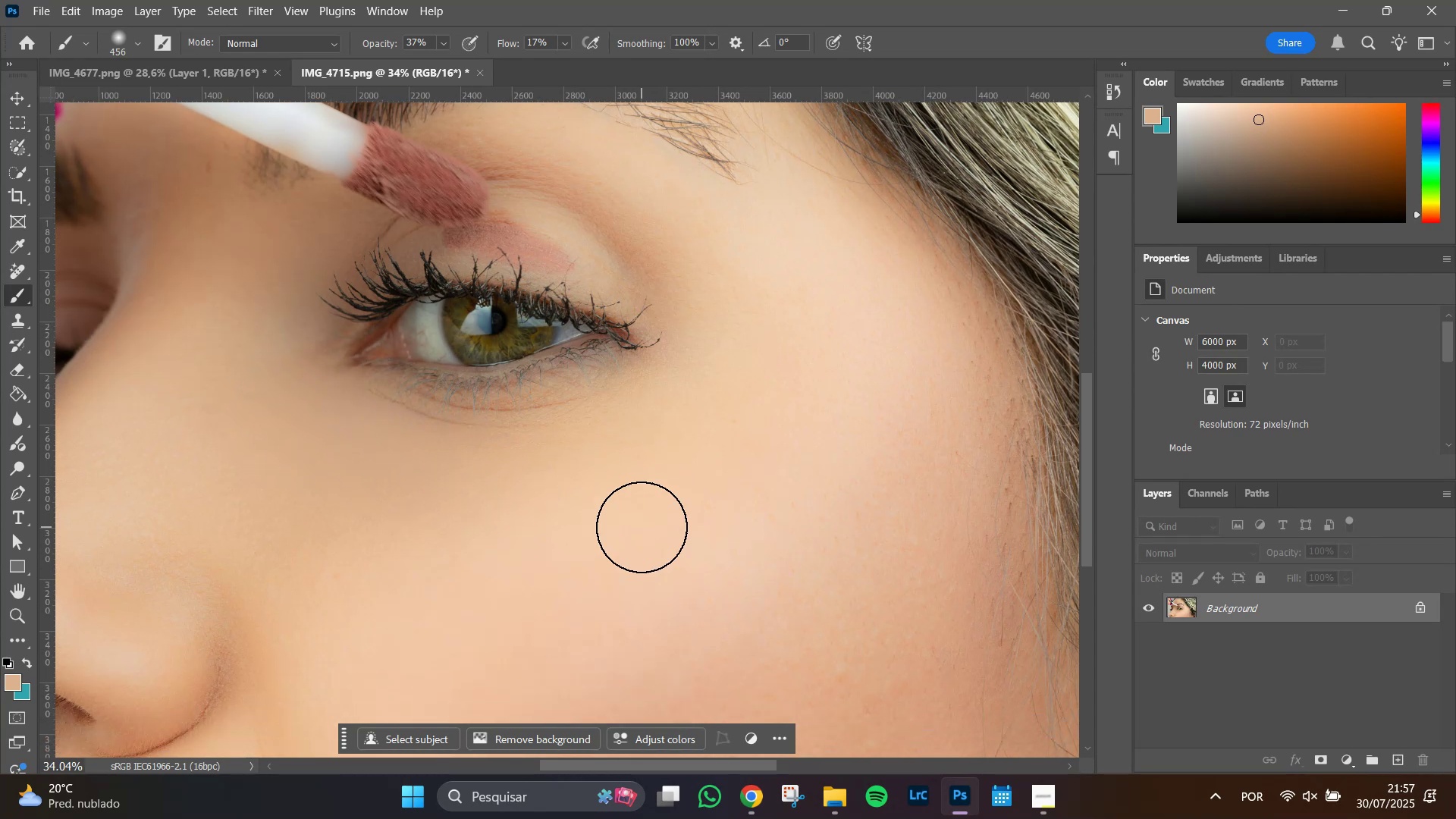 
hold_key(key=AltLeft, duration=0.57)
scroll: coordinate [598, 536], scroll_direction: down, amount: 7.0
 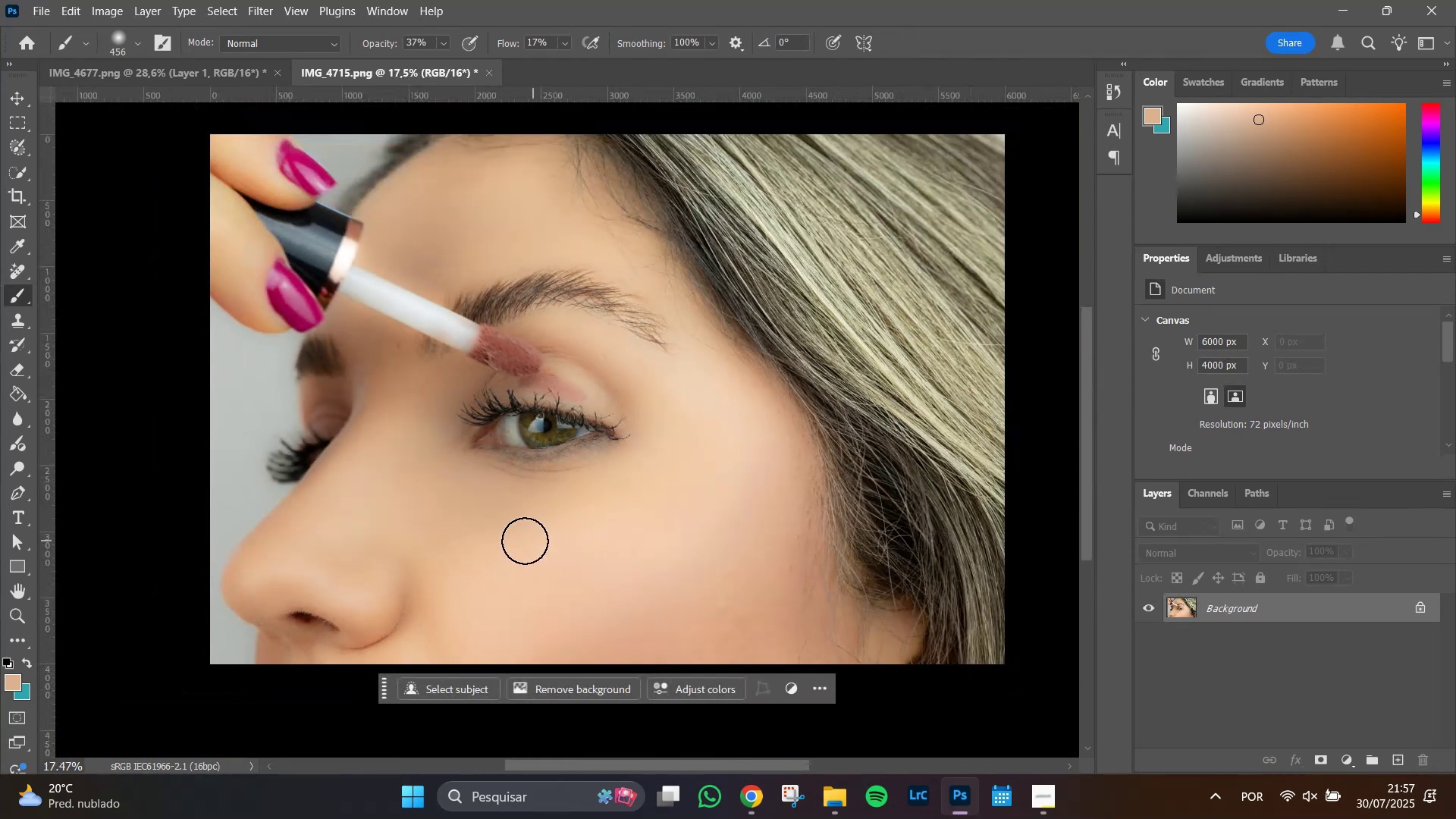 
hold_key(key=Space, duration=0.69)
 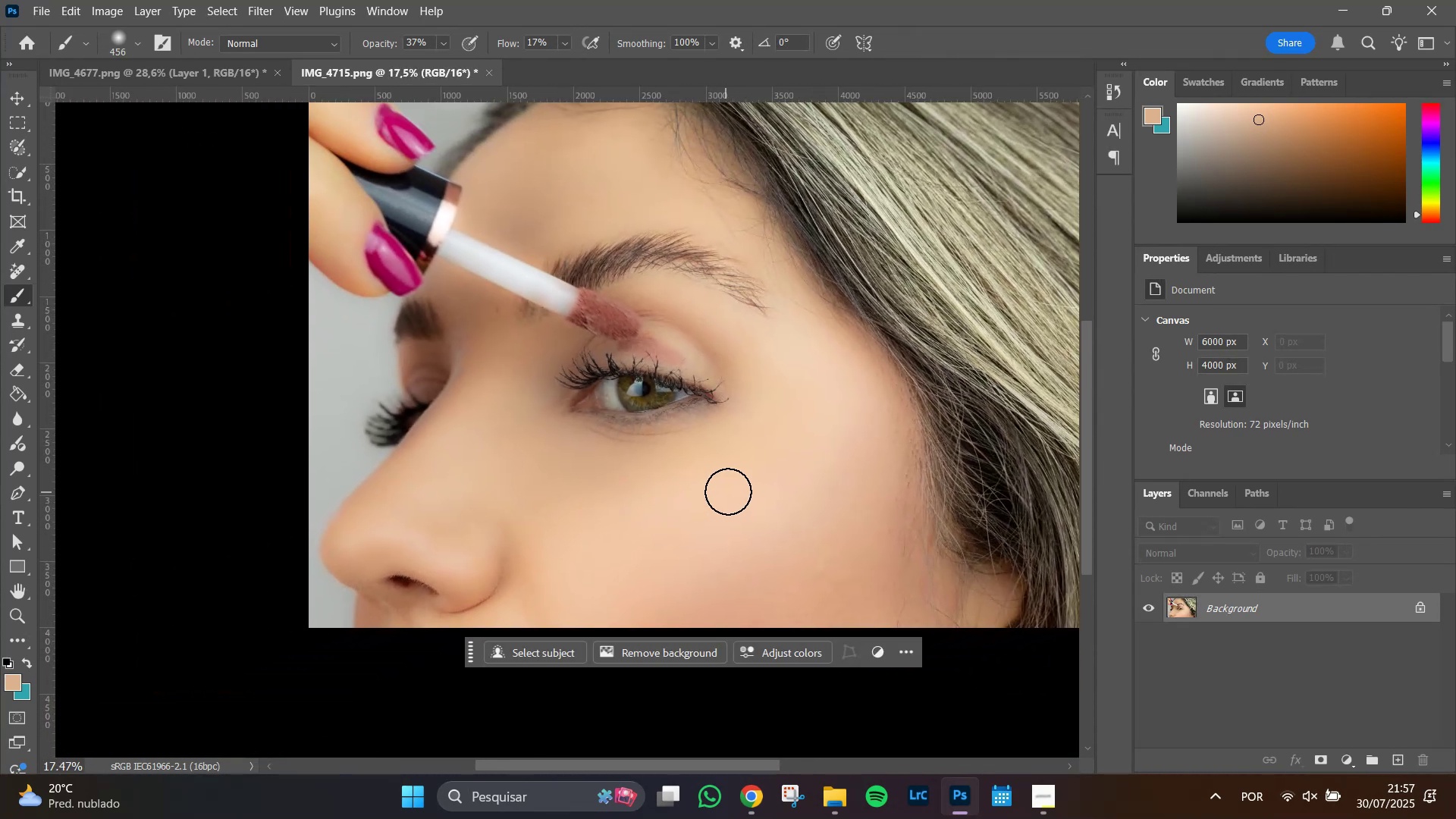 
left_click_drag(start_coordinate=[499, 541], to_coordinate=[598, 504])
 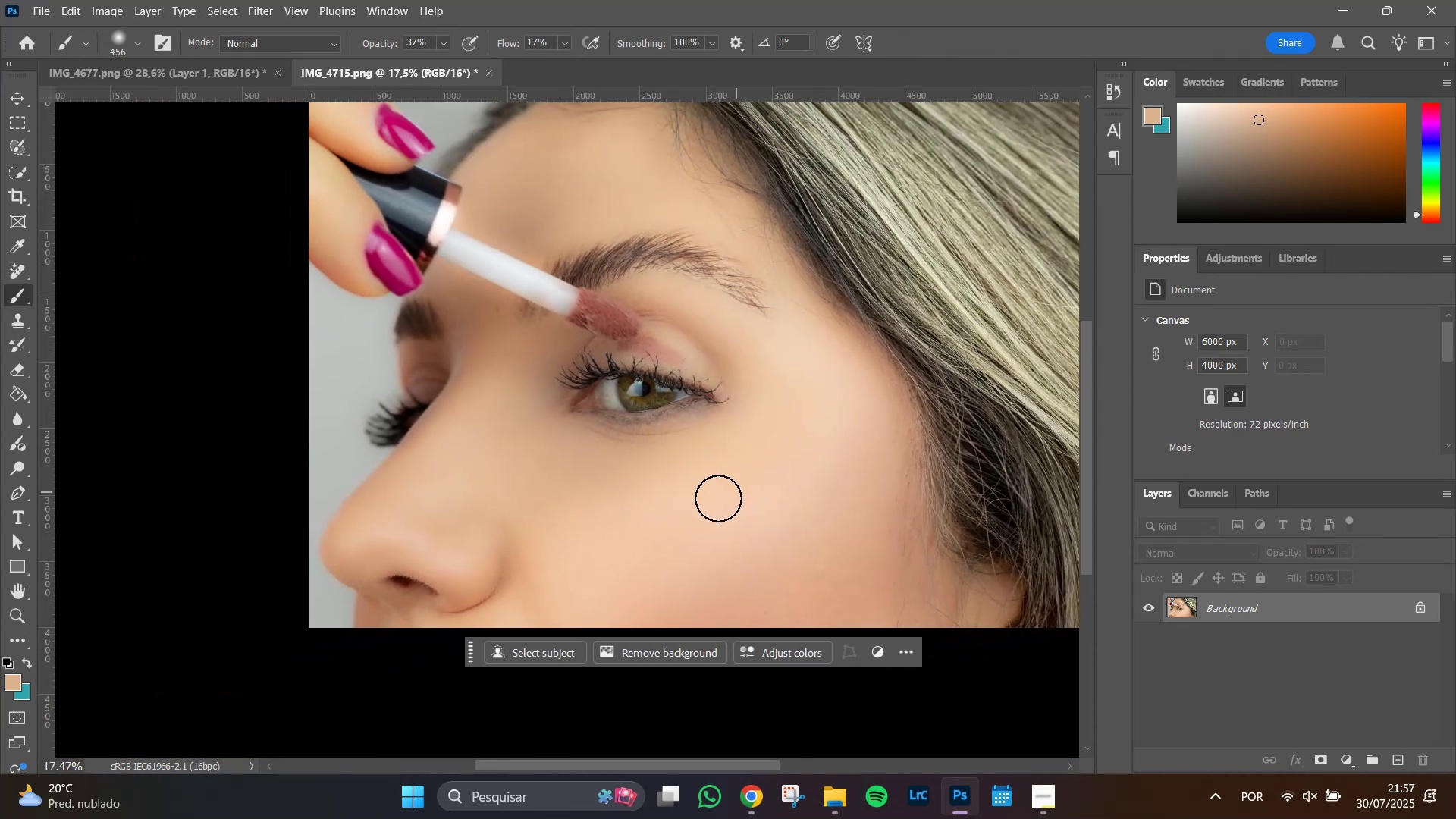 
hold_key(key=AltLeft, duration=0.84)
scroll: coordinate [582, 523], scroll_direction: up, amount: 7.0
 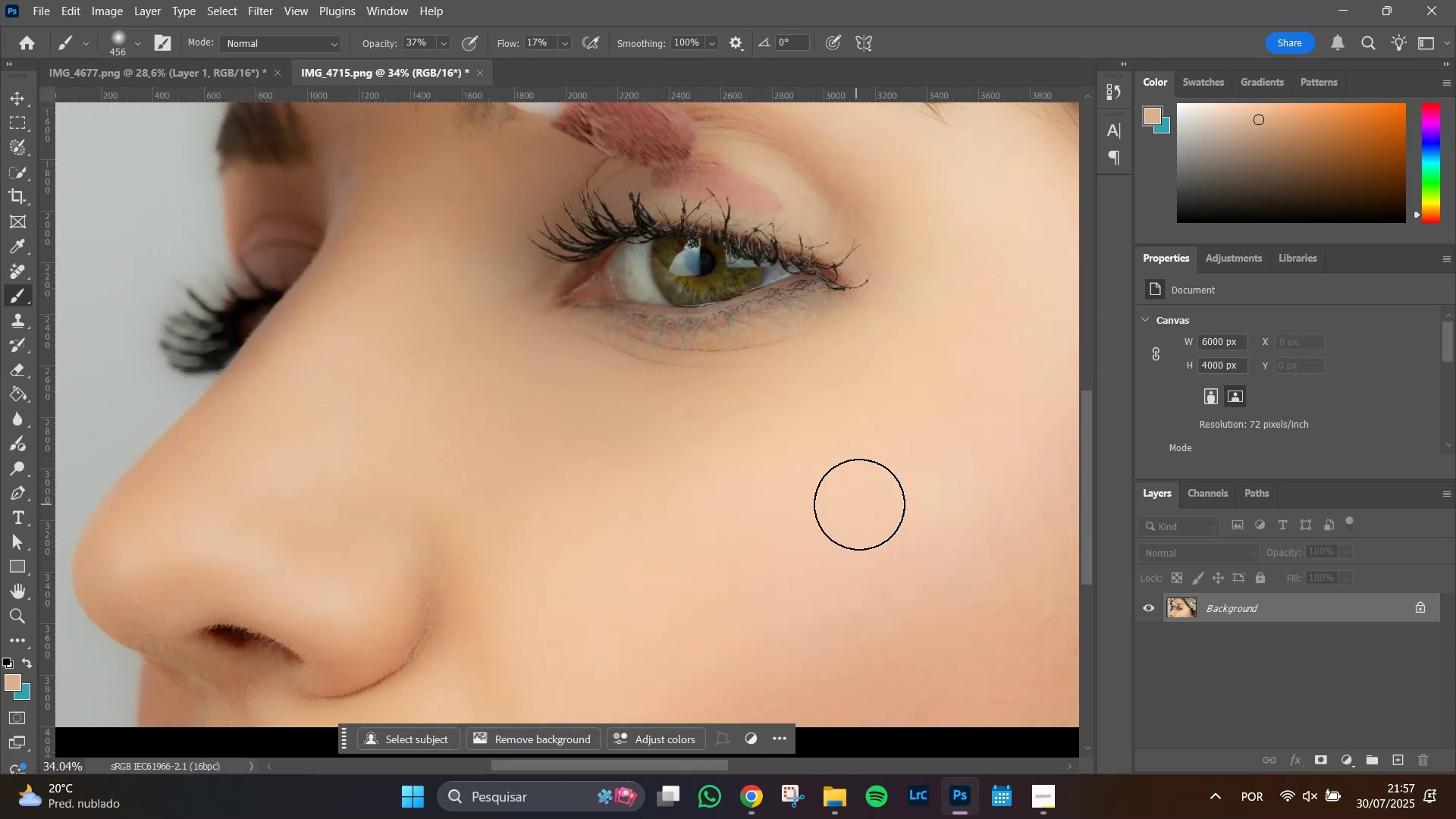 
hold_key(key=AltLeft, duration=1.2)
scroll: coordinate [666, 421], scroll_direction: up, amount: 6.0
 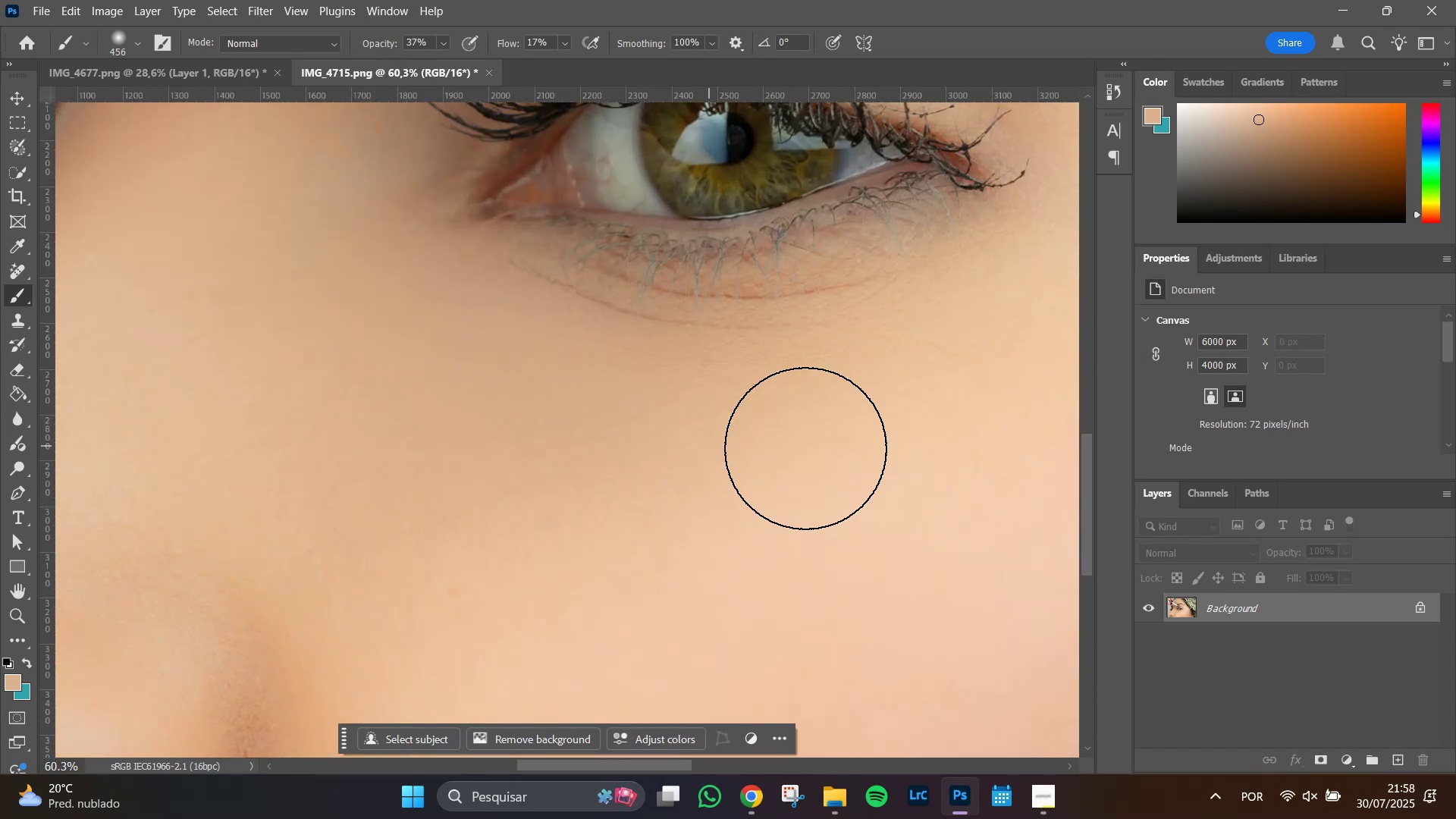 
hold_key(key=AltLeft, duration=0.7)
scroll: coordinate [618, 442], scroll_direction: down, amount: 5.0
 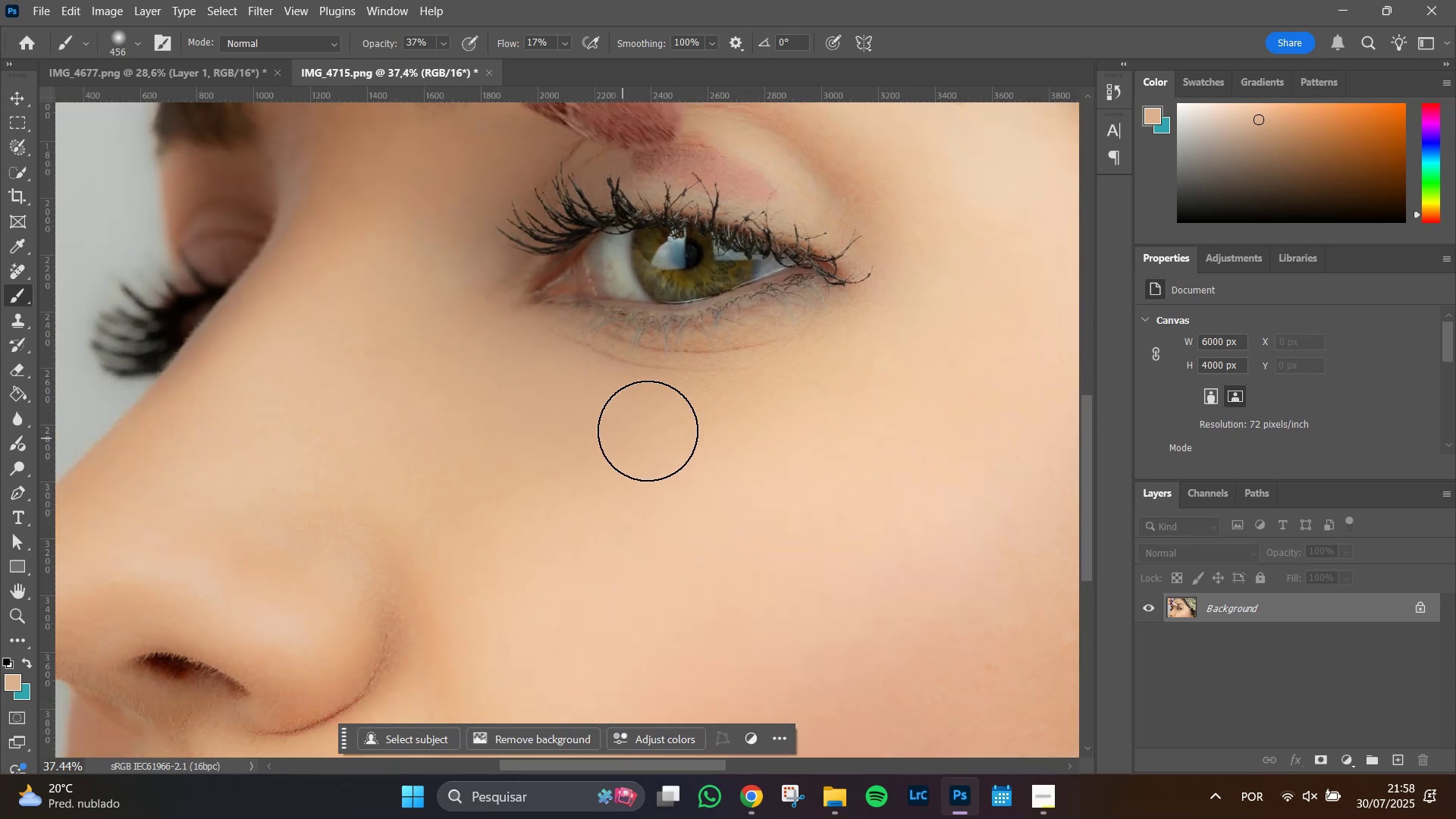 
hold_key(key=AltLeft, duration=0.38)
scroll: coordinate [723, 435], scroll_direction: down, amount: 4.0
 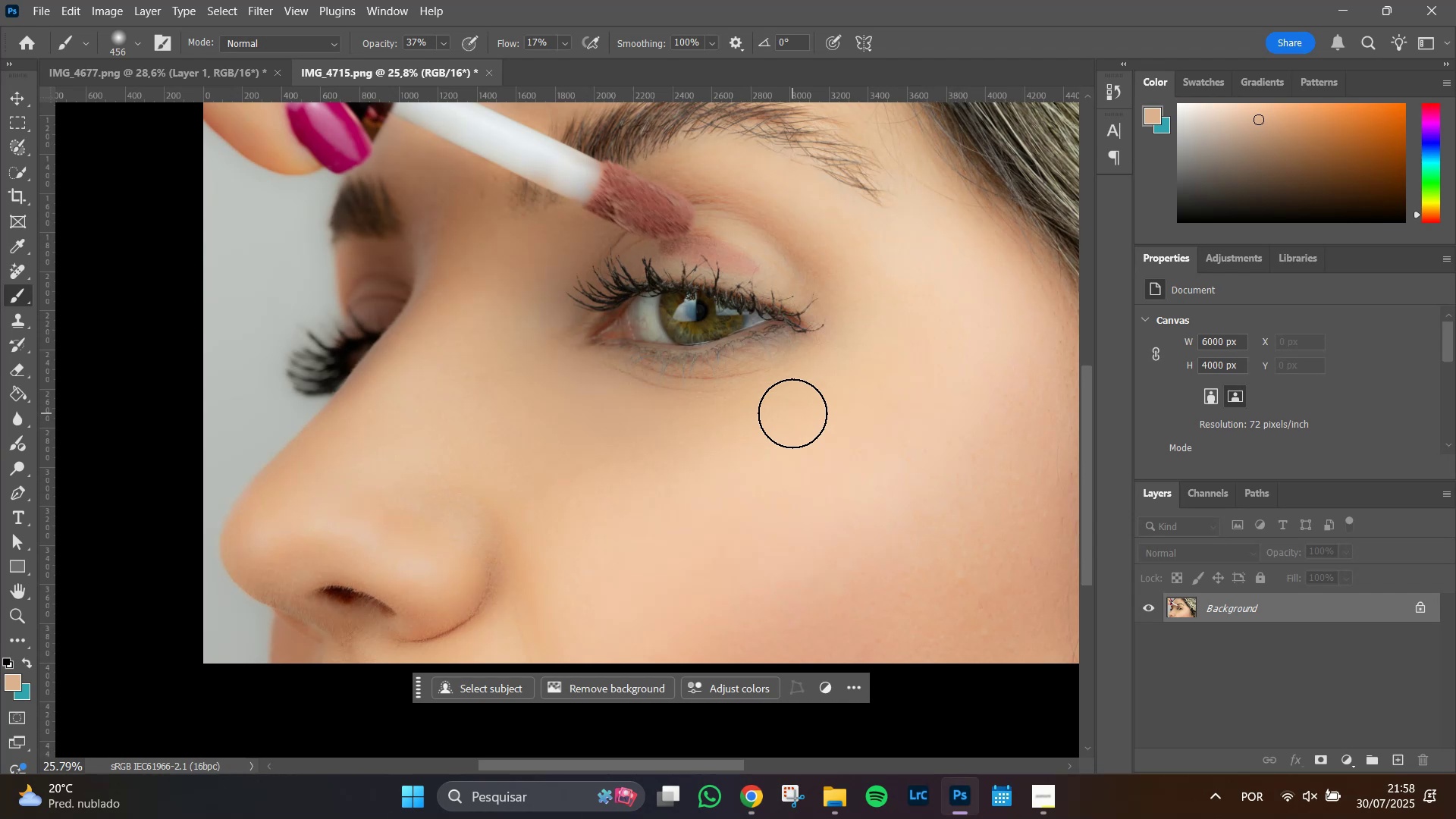 
hold_key(key=Space, duration=1.51)
 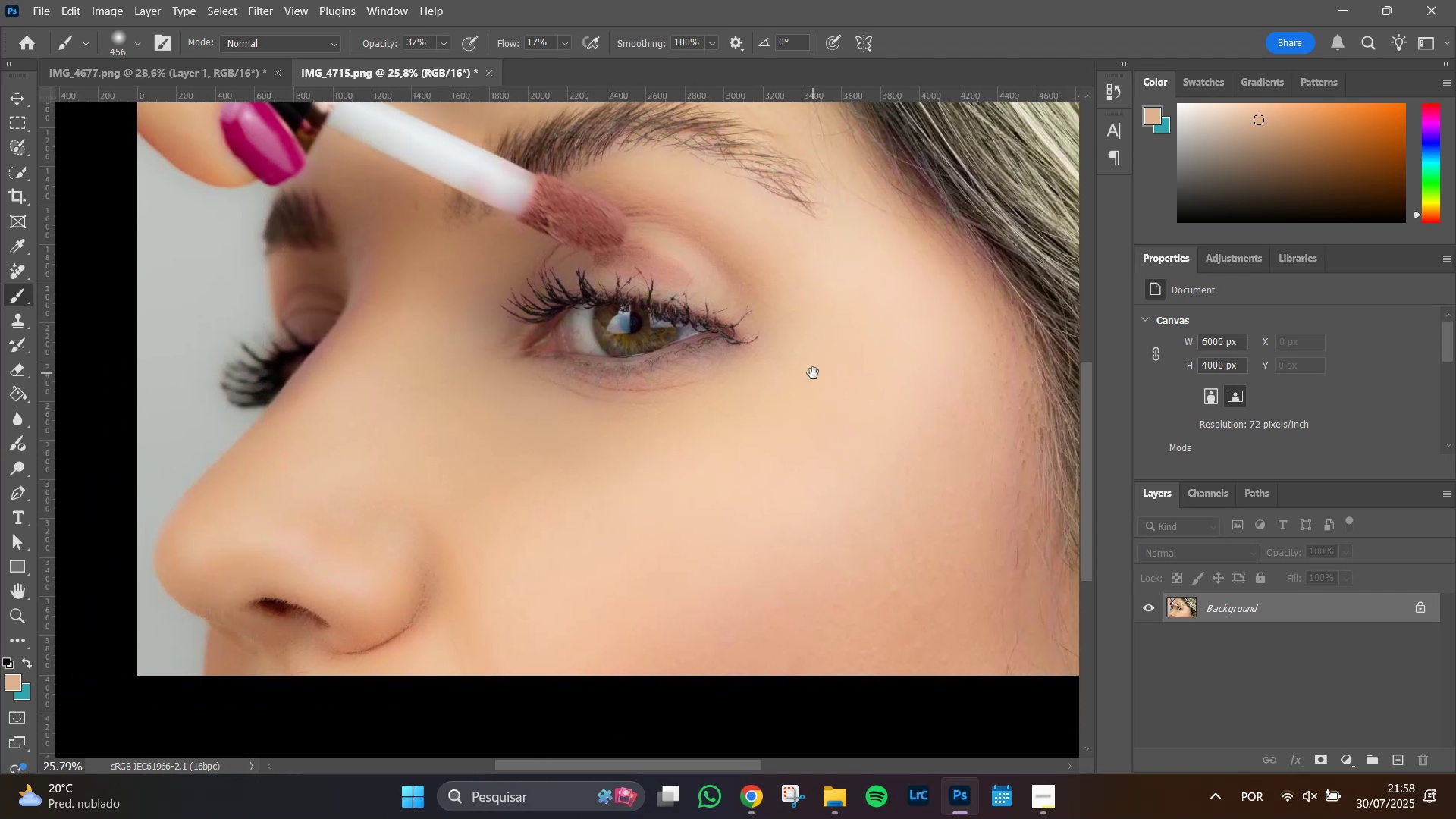 
left_click_drag(start_coordinate=[879, 361], to_coordinate=[813, 373])
 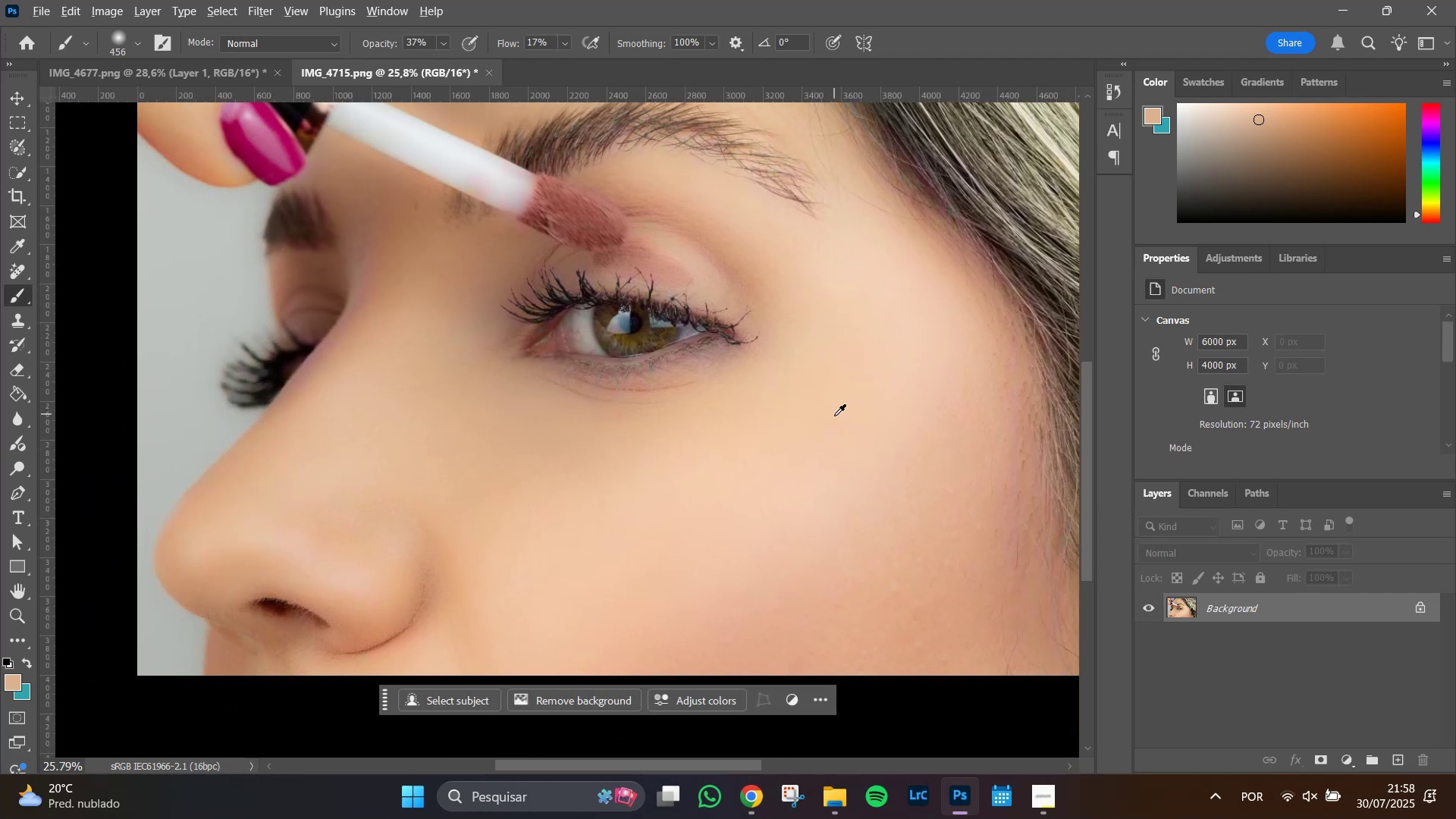 
hold_key(key=Space, duration=0.78)
 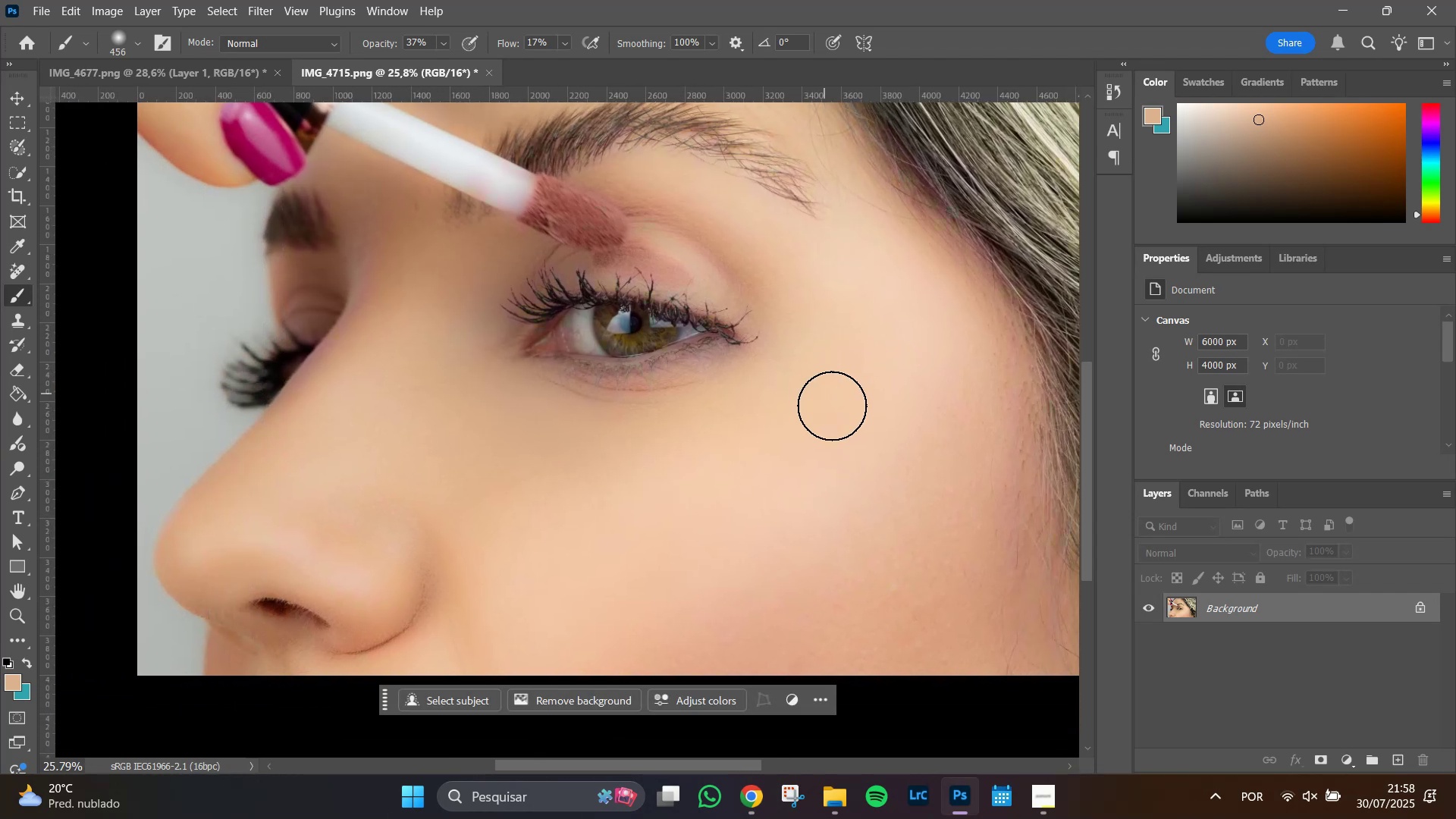 
hold_key(key=AltLeft, duration=0.47)
scroll: coordinate [834, 417], scroll_direction: down, amount: 3.0
 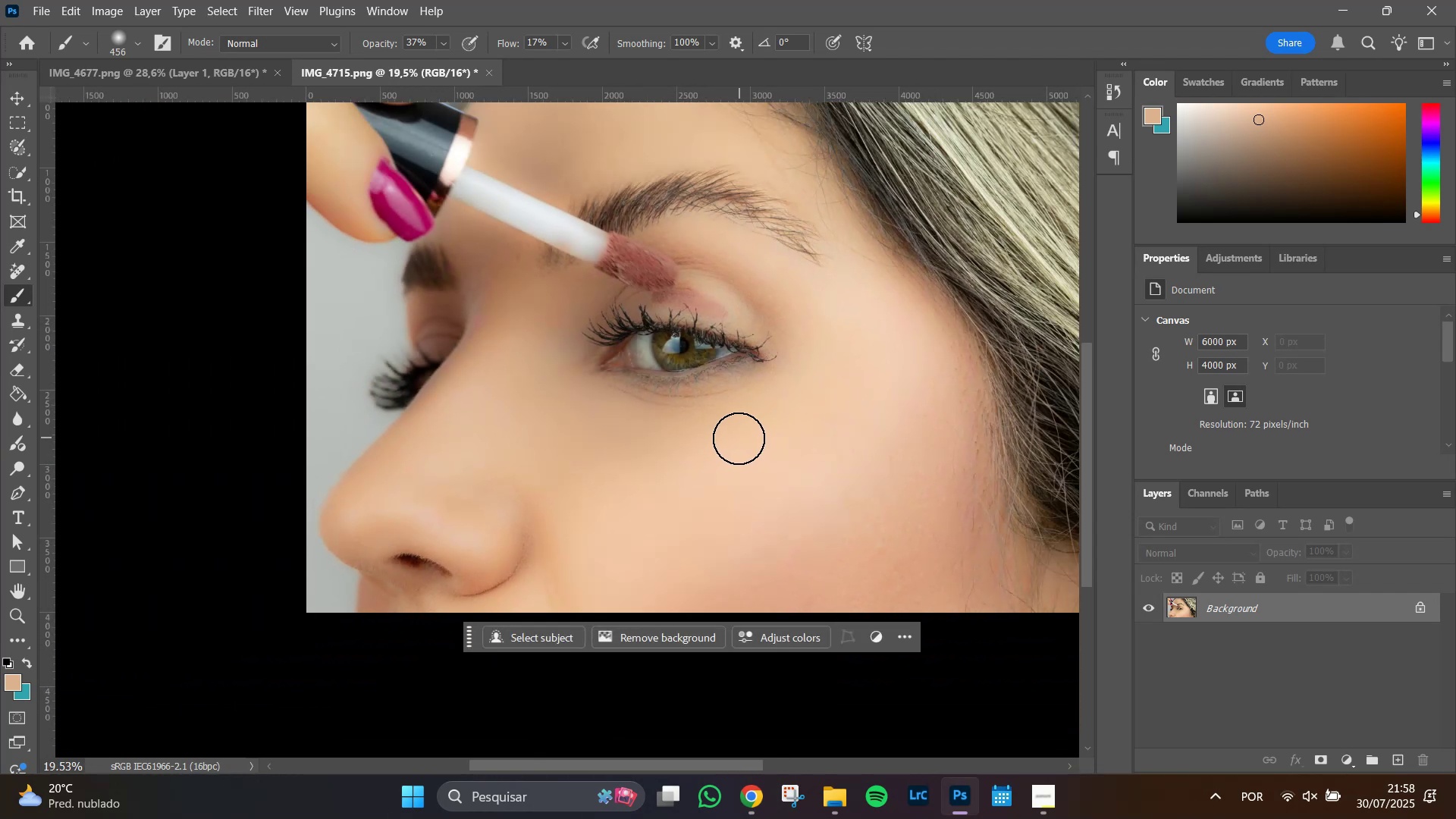 
scroll: coordinate [617, 482], scroll_direction: up, amount: 2.0
 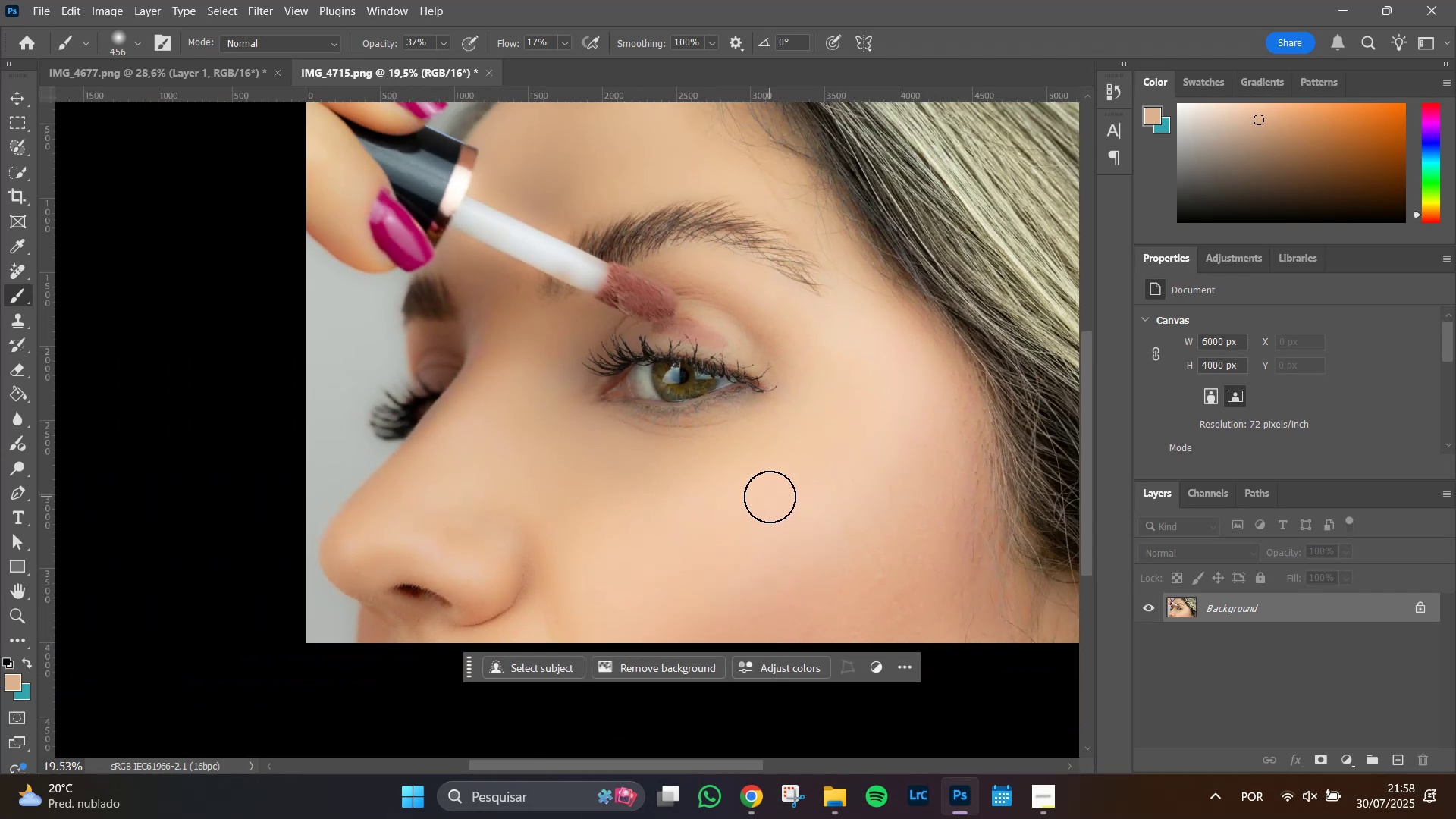 
key(I)
 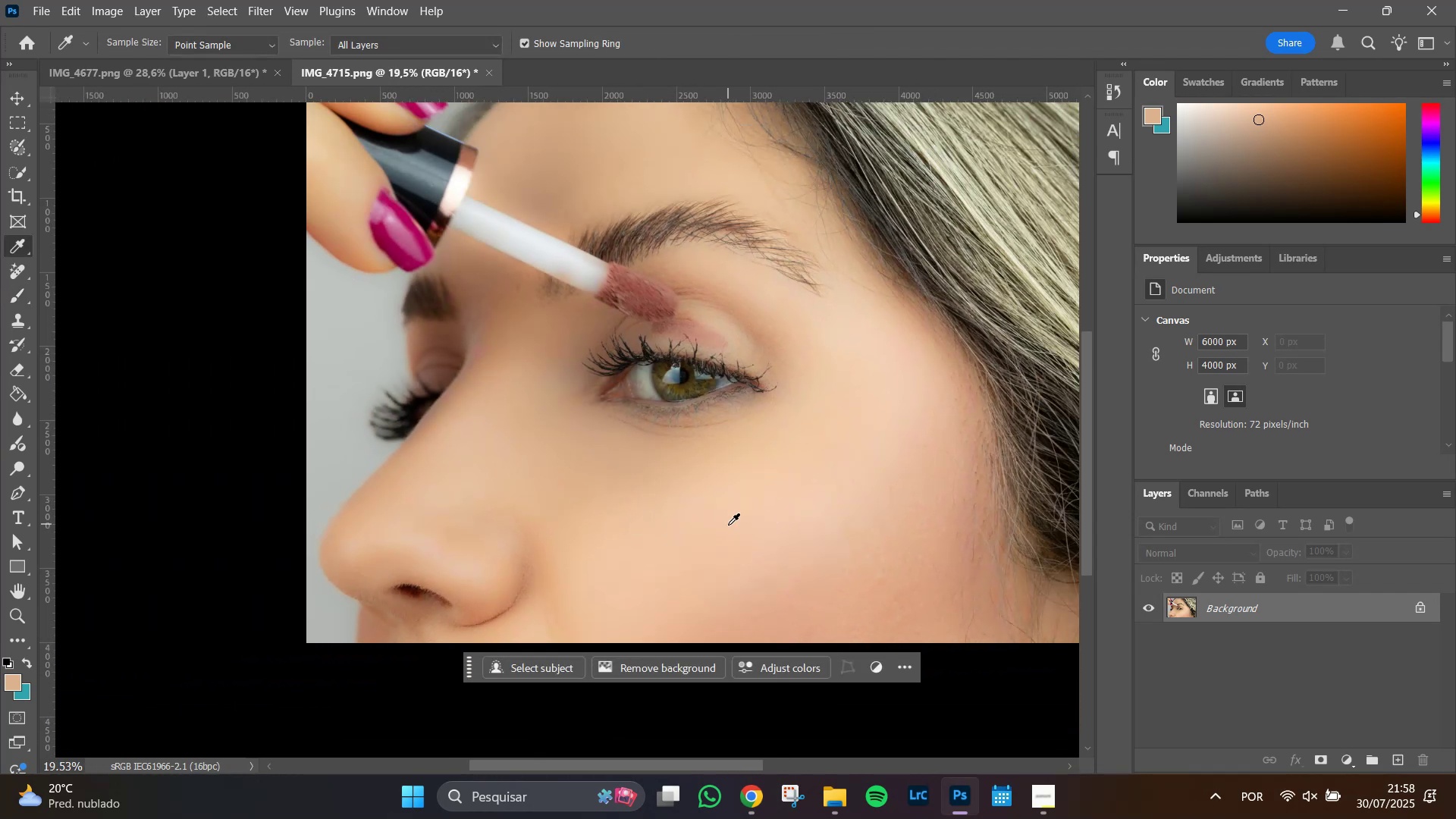 
left_click([728, 525])
 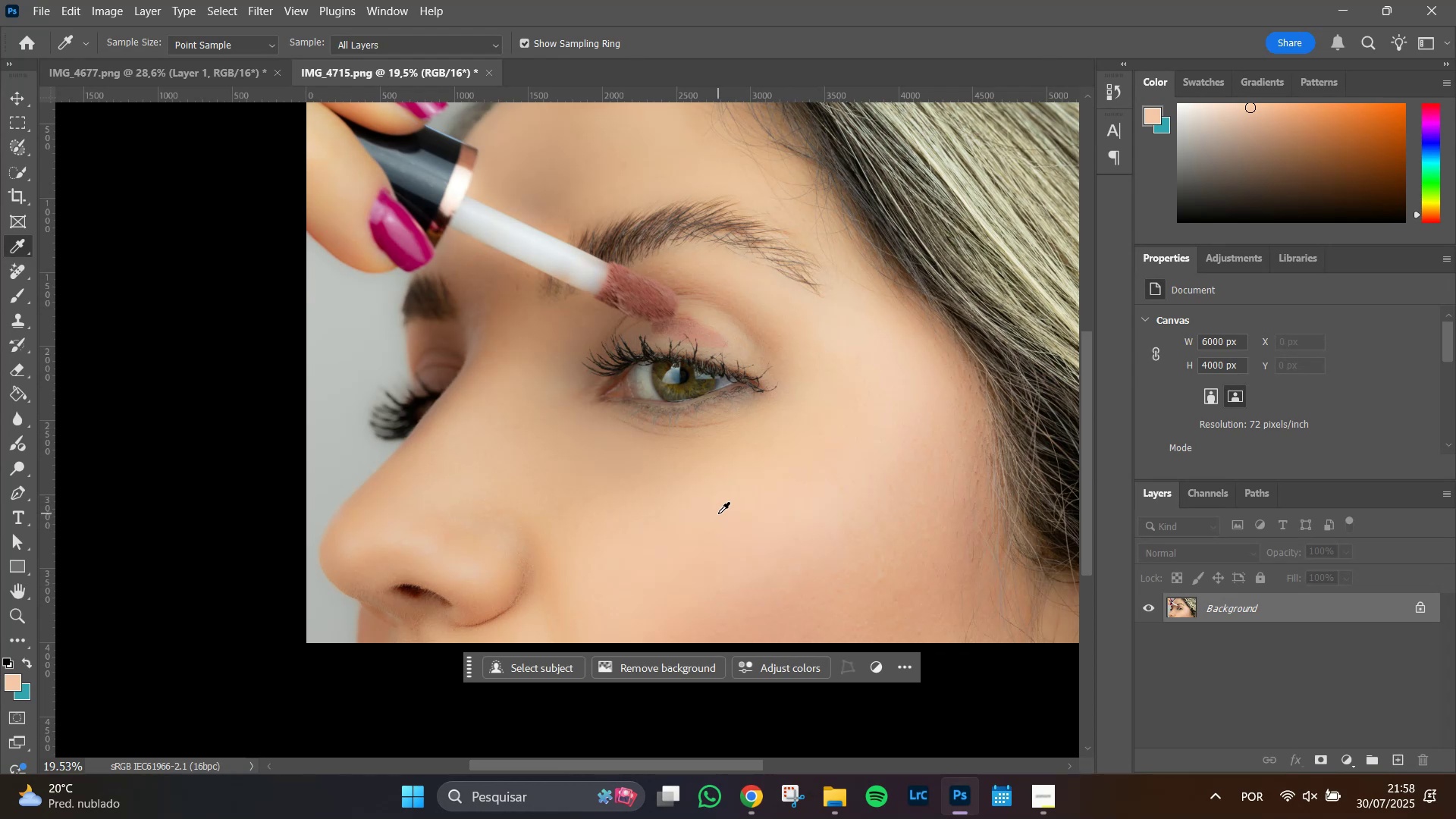 
key(B)
 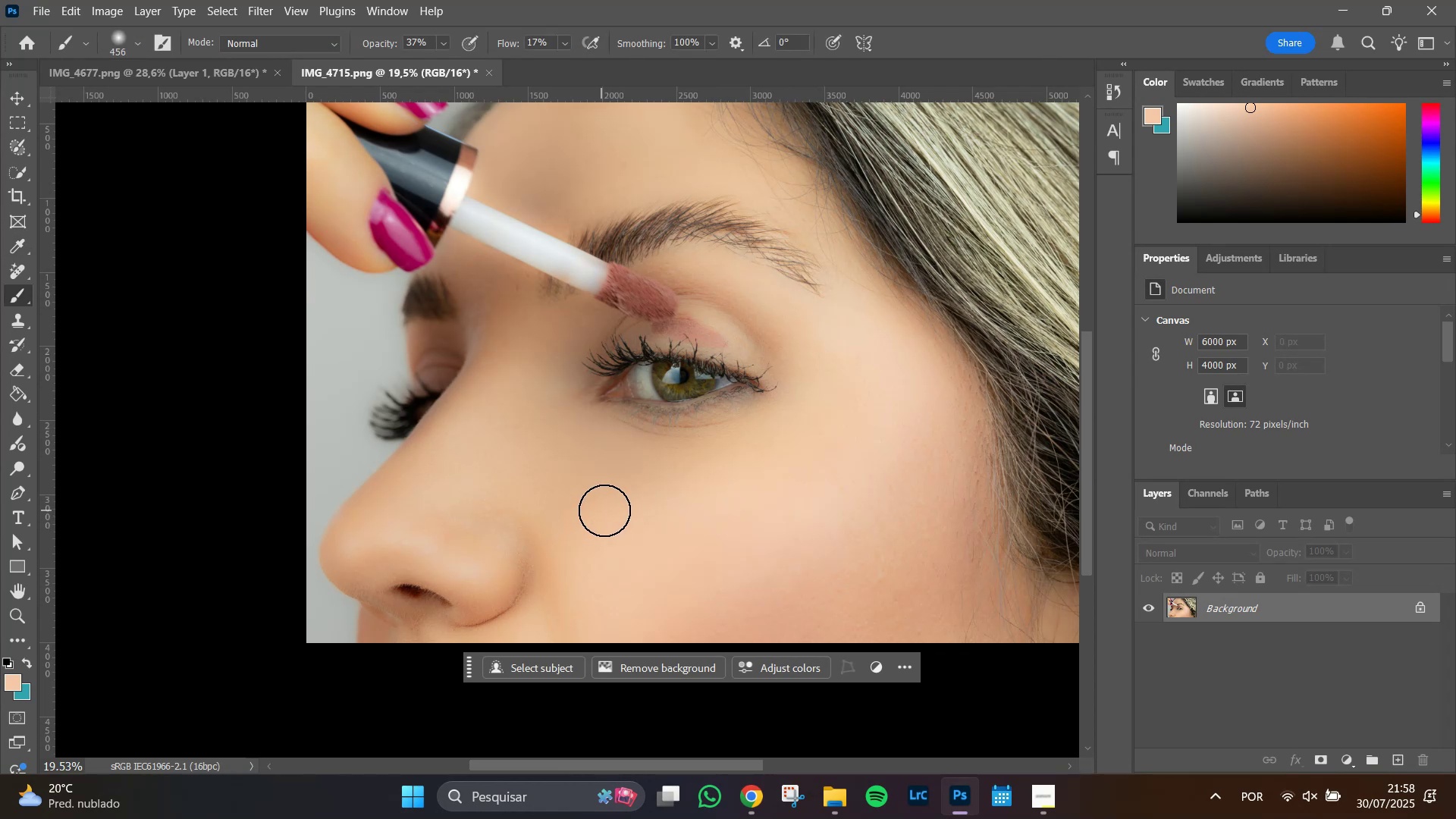 
hold_key(key=AltLeft, duration=0.68)
 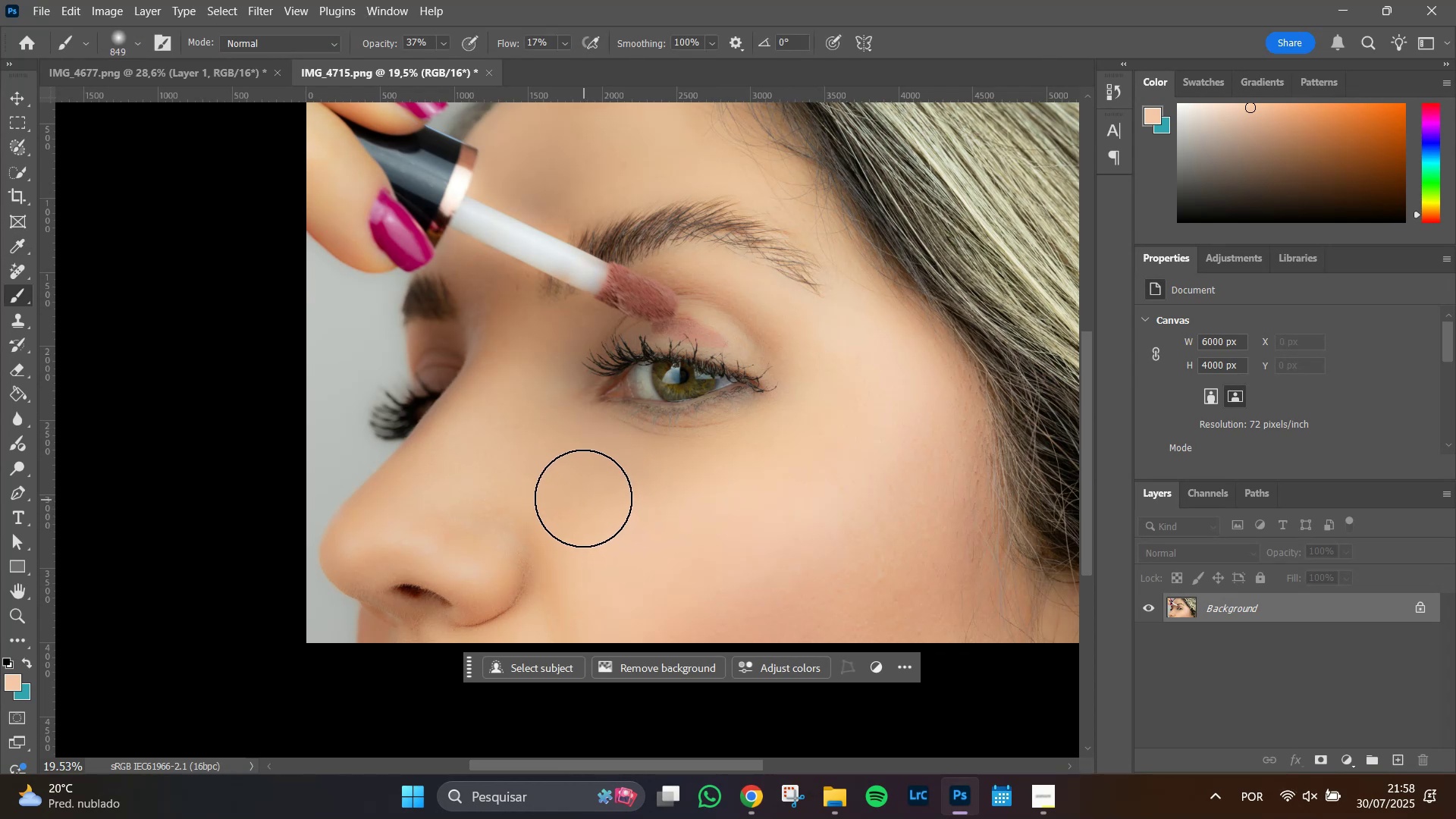 
left_click_drag(start_coordinate=[578, 490], to_coordinate=[683, 475])
 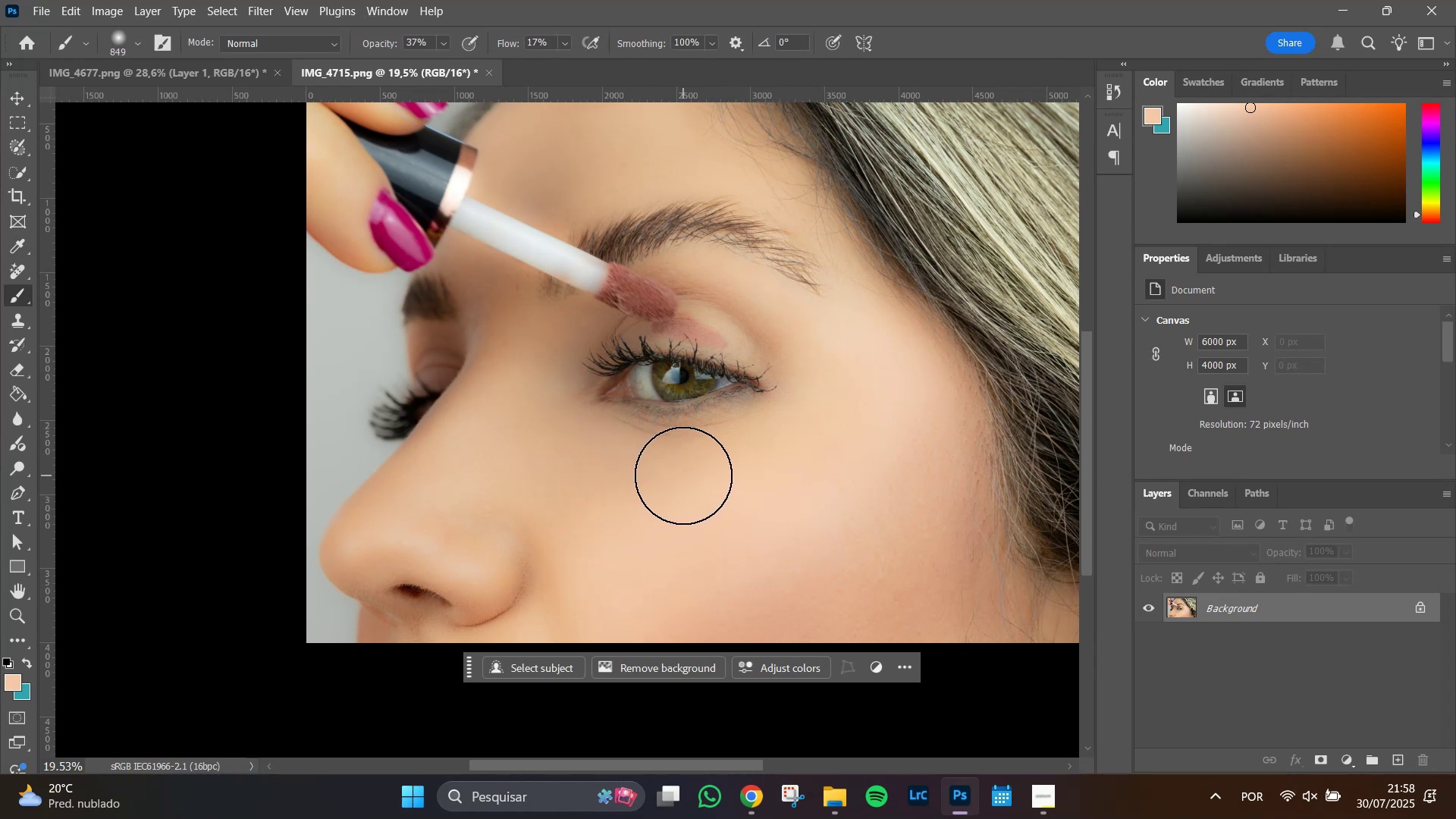 
left_click_drag(start_coordinate=[681, 474], to_coordinate=[590, 488])
 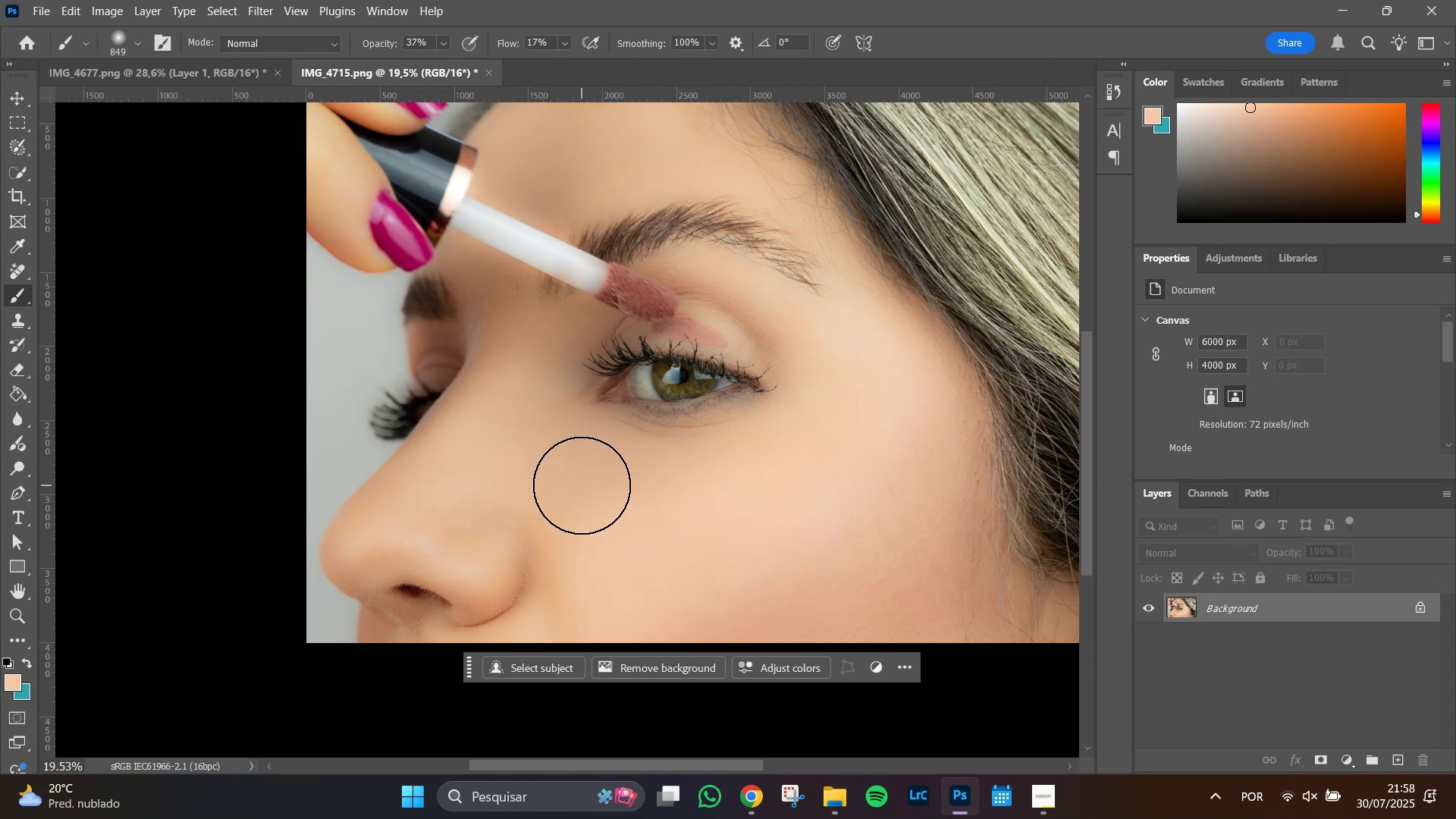 
left_click_drag(start_coordinate=[582, 485], to_coordinate=[635, 477])
 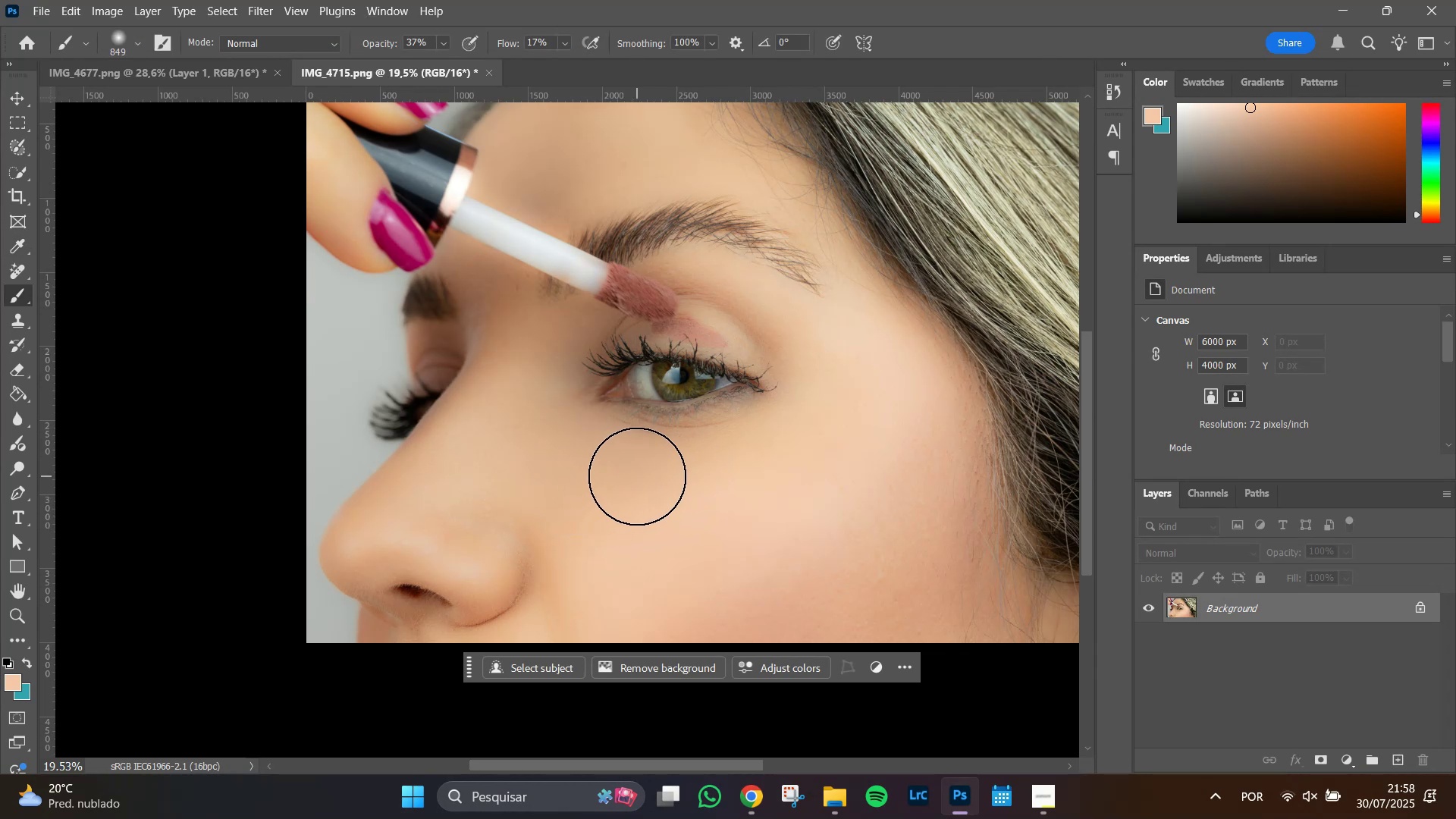 
left_click_drag(start_coordinate=[635, 476], to_coordinate=[538, 470])
 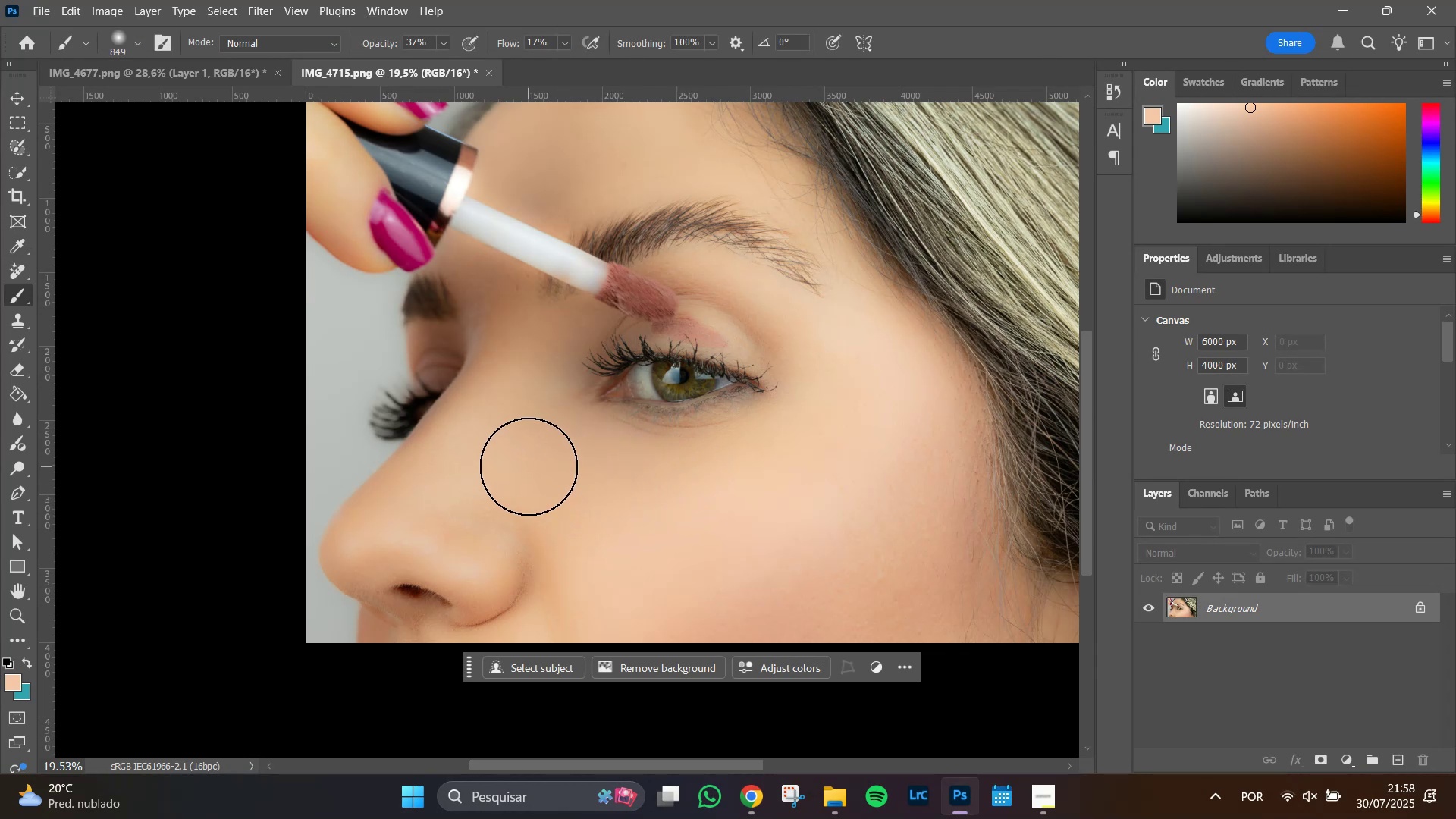 
left_click_drag(start_coordinate=[529, 466], to_coordinate=[601, 482])
 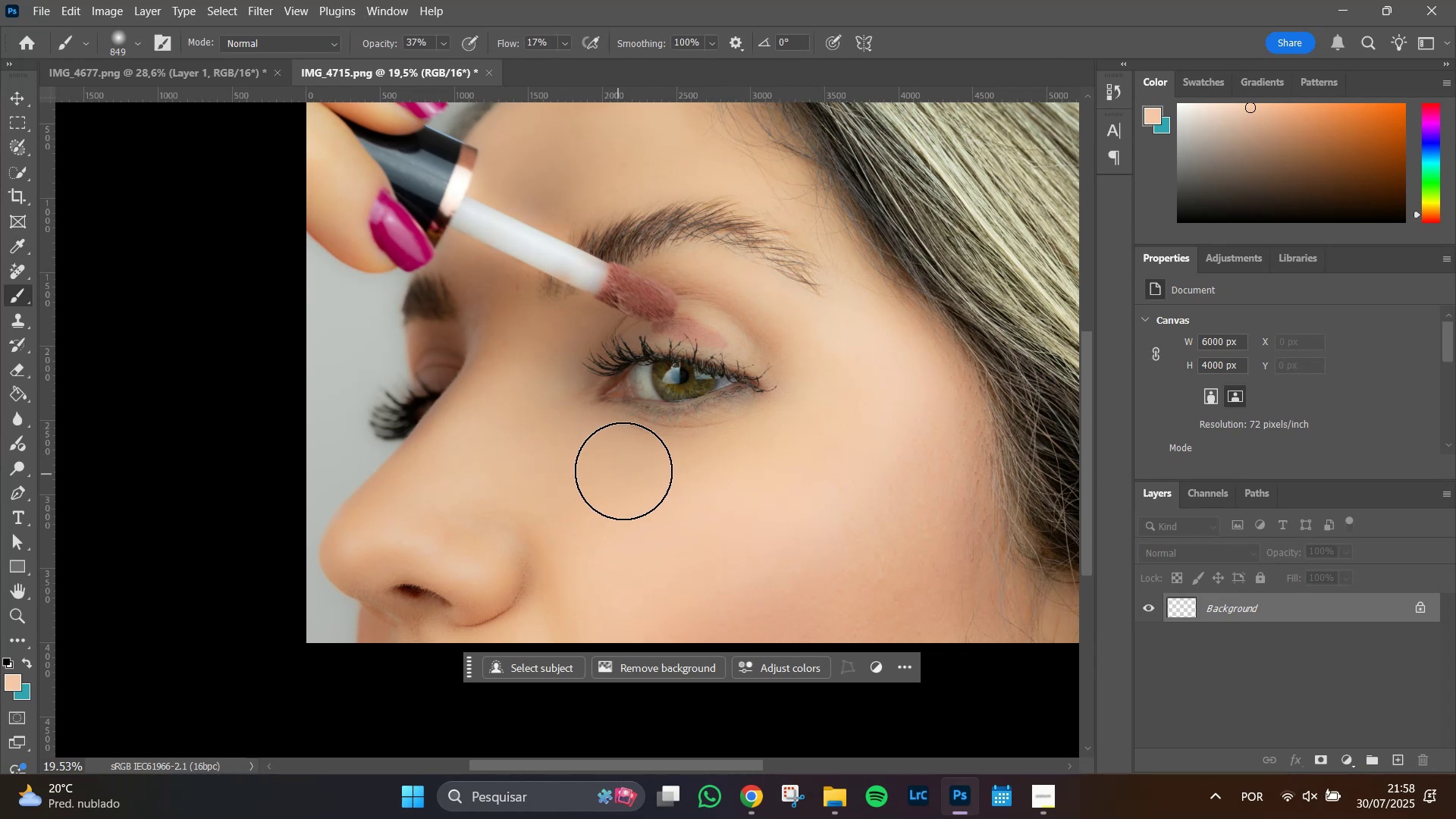 
left_click_drag(start_coordinate=[629, 469], to_coordinate=[534, 380])
 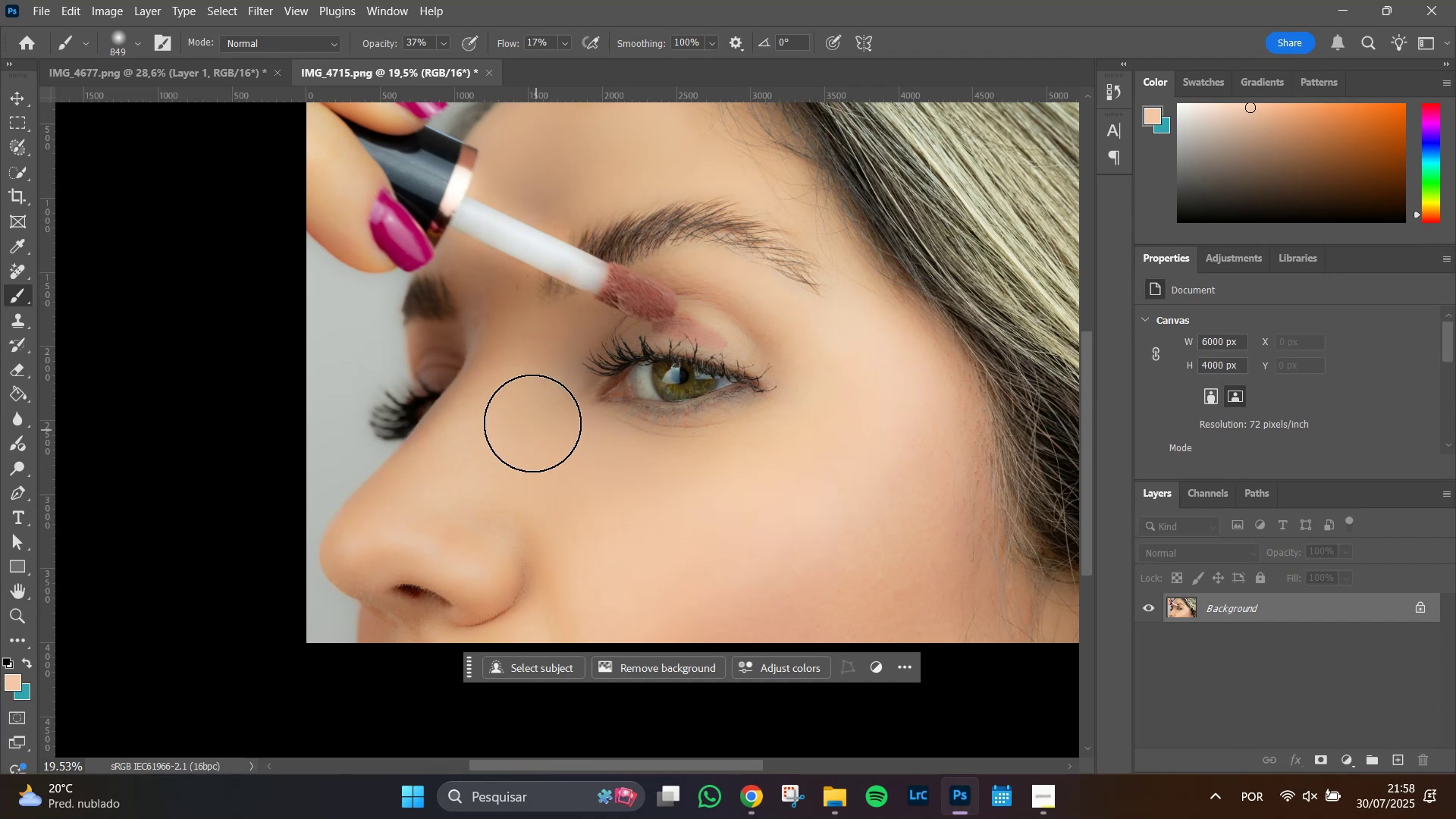 
left_click_drag(start_coordinate=[532, 423], to_coordinate=[585, 468])
 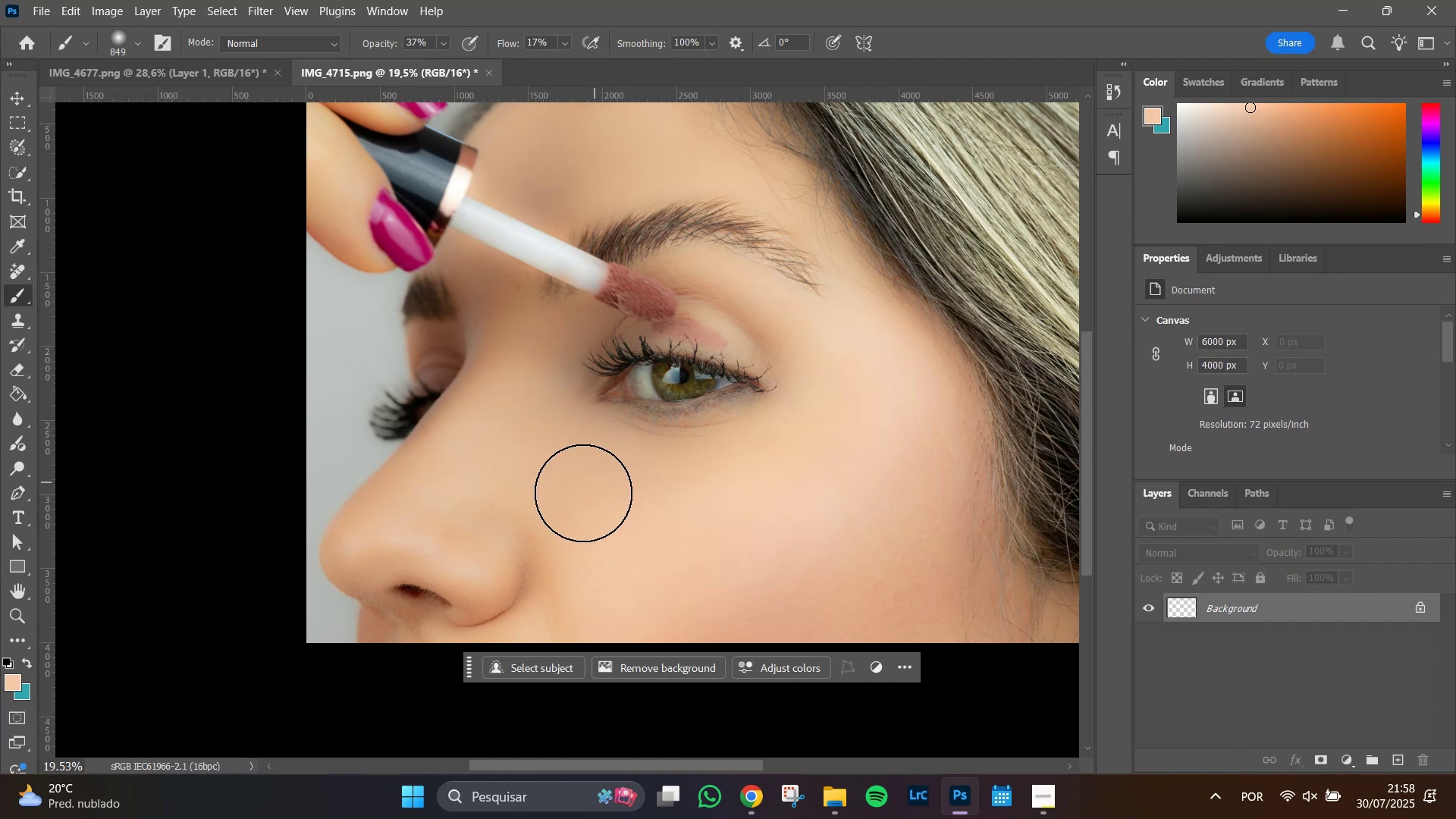 
left_click_drag(start_coordinate=[579, 491], to_coordinate=[522, 453])
 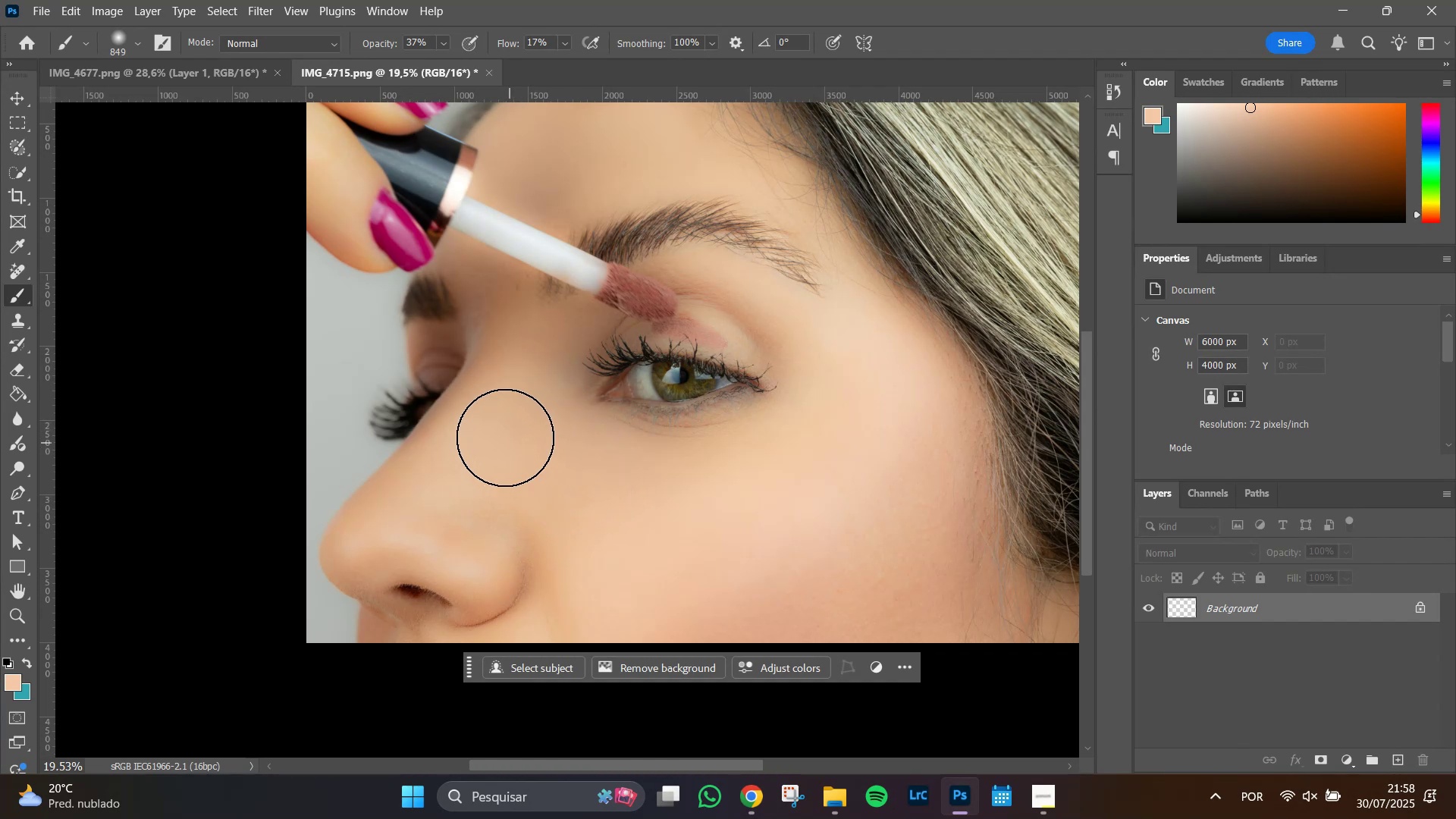 
left_click_drag(start_coordinate=[504, 435], to_coordinate=[540, 480])
 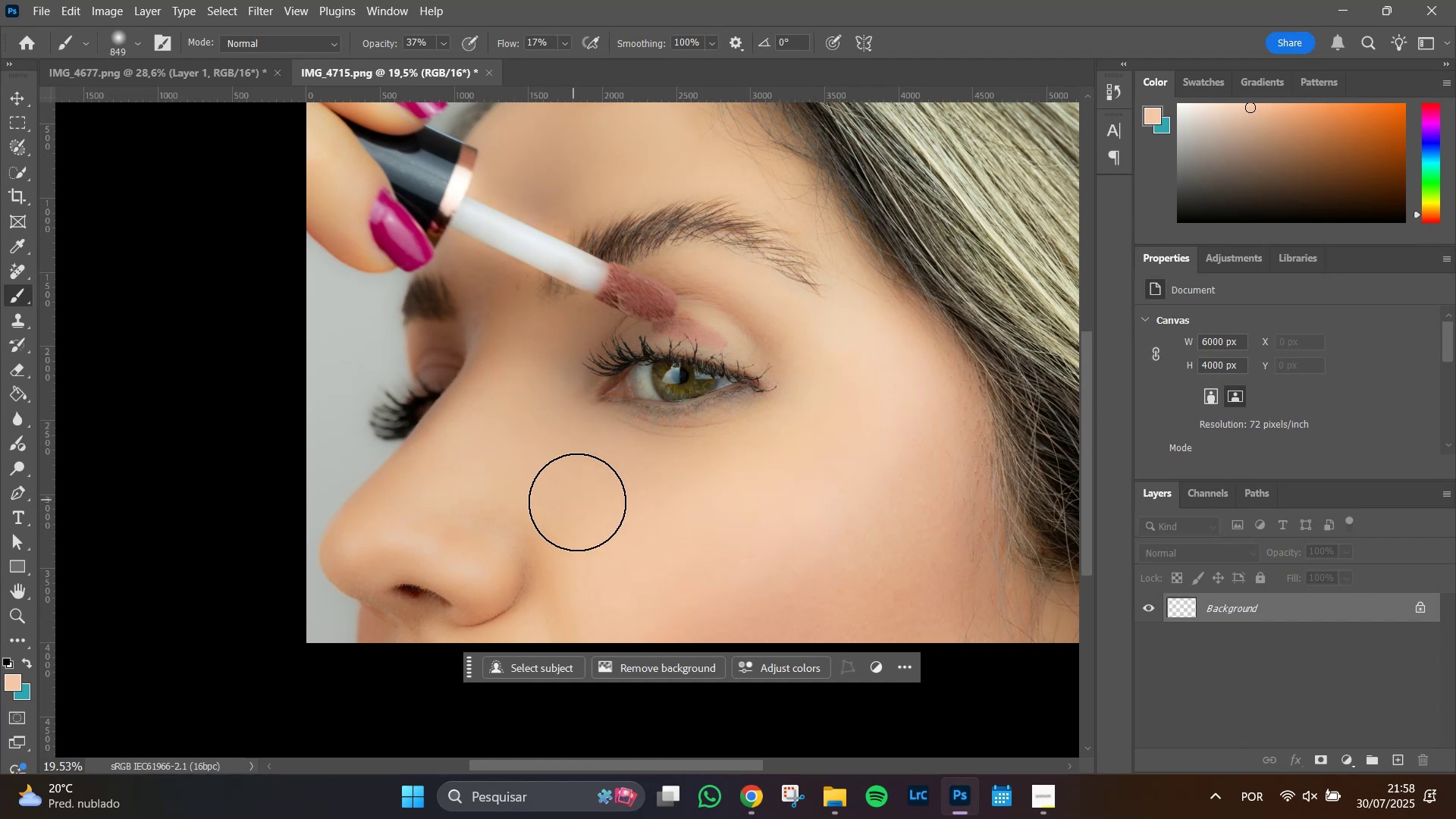 
left_click_drag(start_coordinate=[577, 502], to_coordinate=[548, 464])
 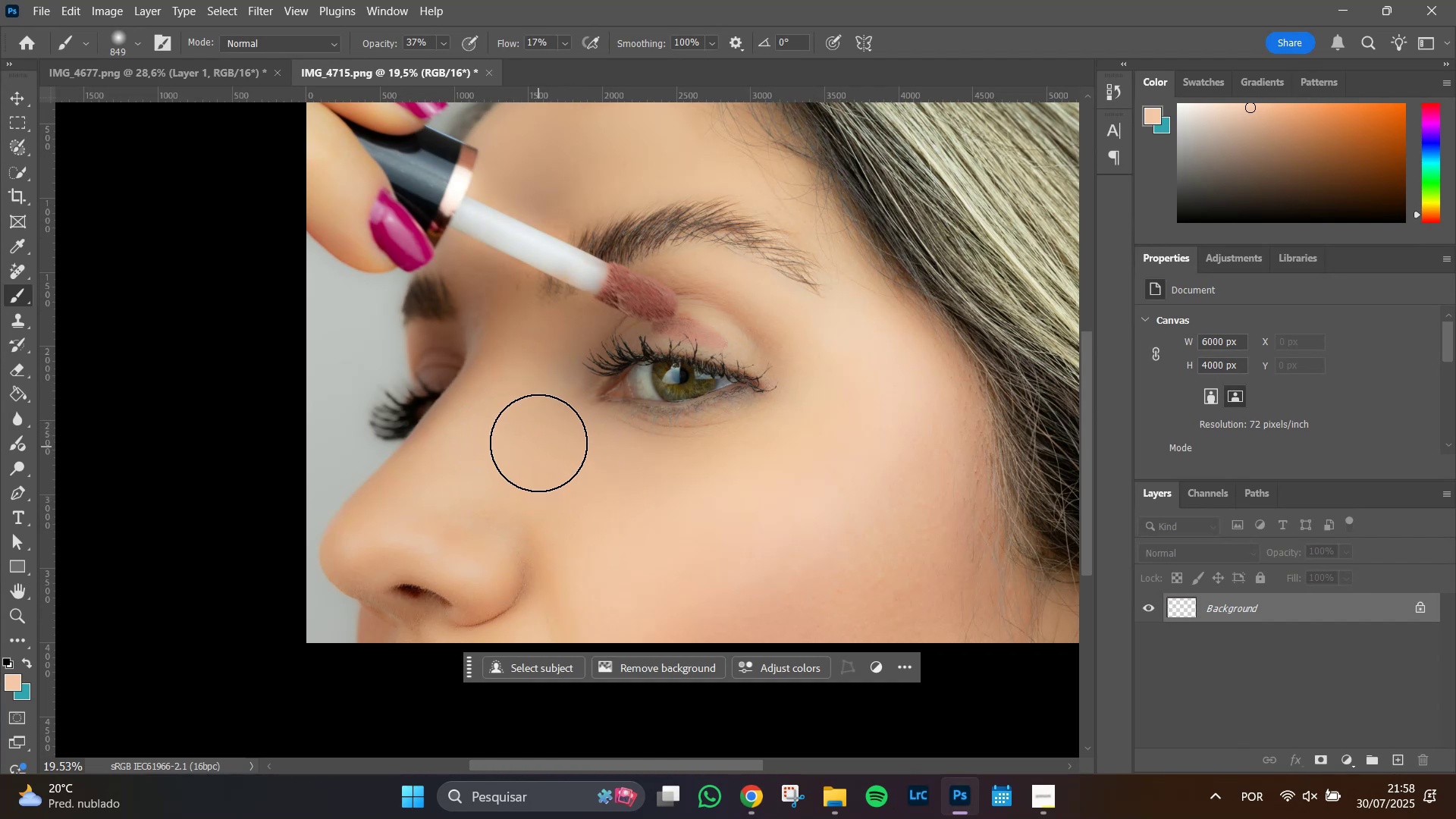 
left_click_drag(start_coordinate=[538, 443], to_coordinate=[695, 484])
 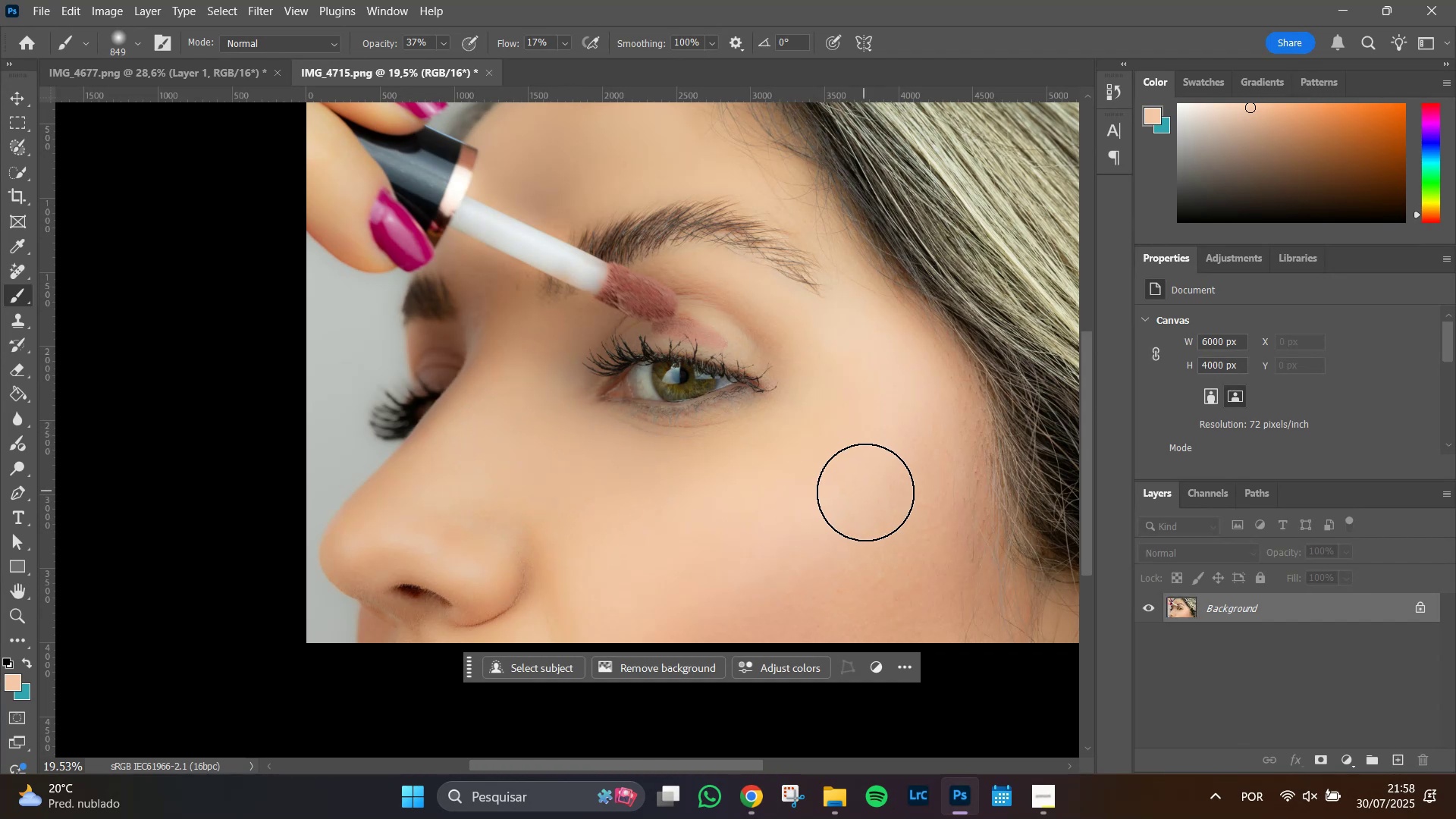 
hold_key(key=AltLeft, duration=0.36)
scroll: coordinate [853, 504], scroll_direction: down, amount: 4.0
 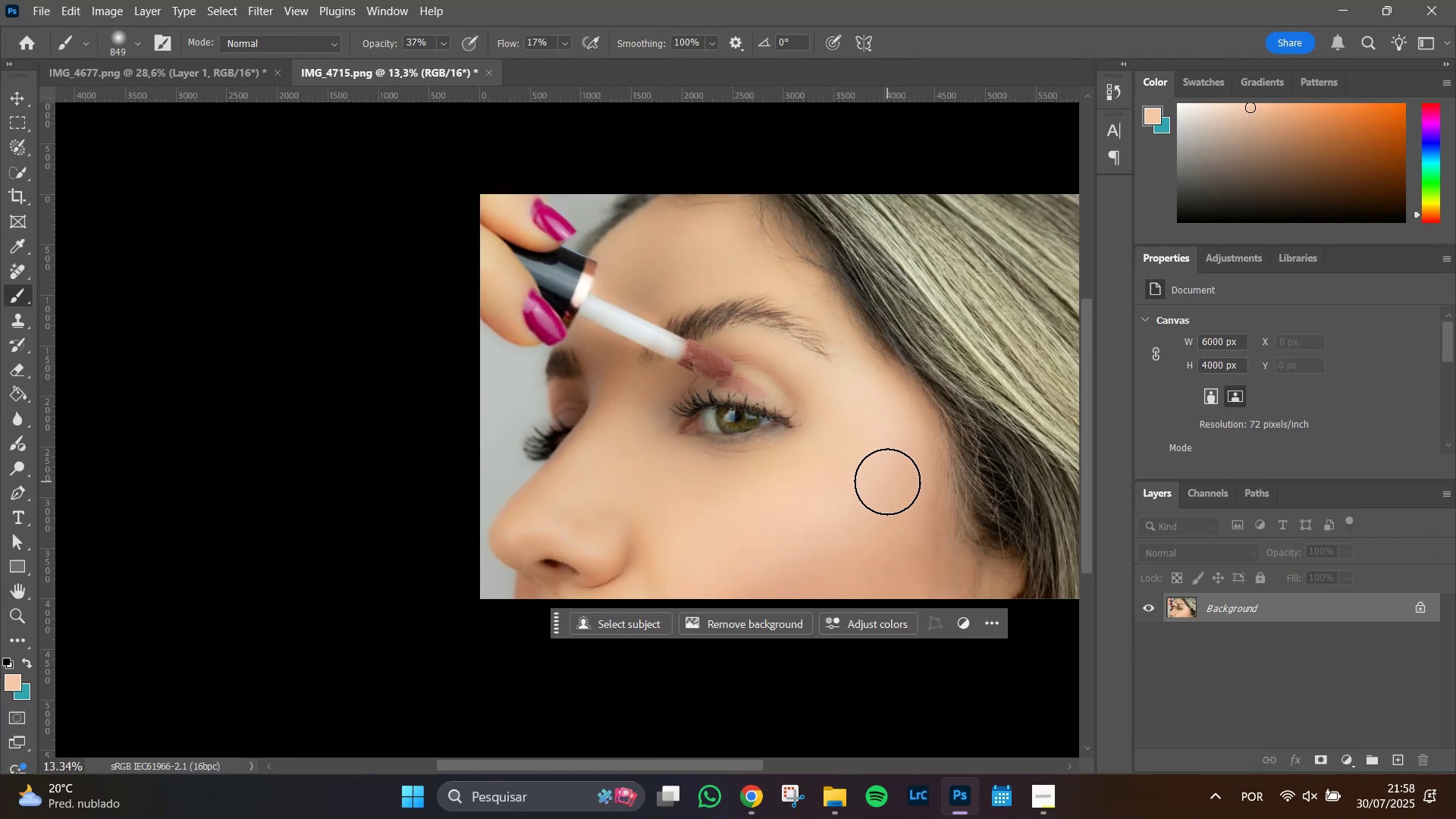 
hold_key(key=AltLeft, duration=1.37)
scroll: coordinate [789, 519], scroll_direction: up, amount: 11.0
 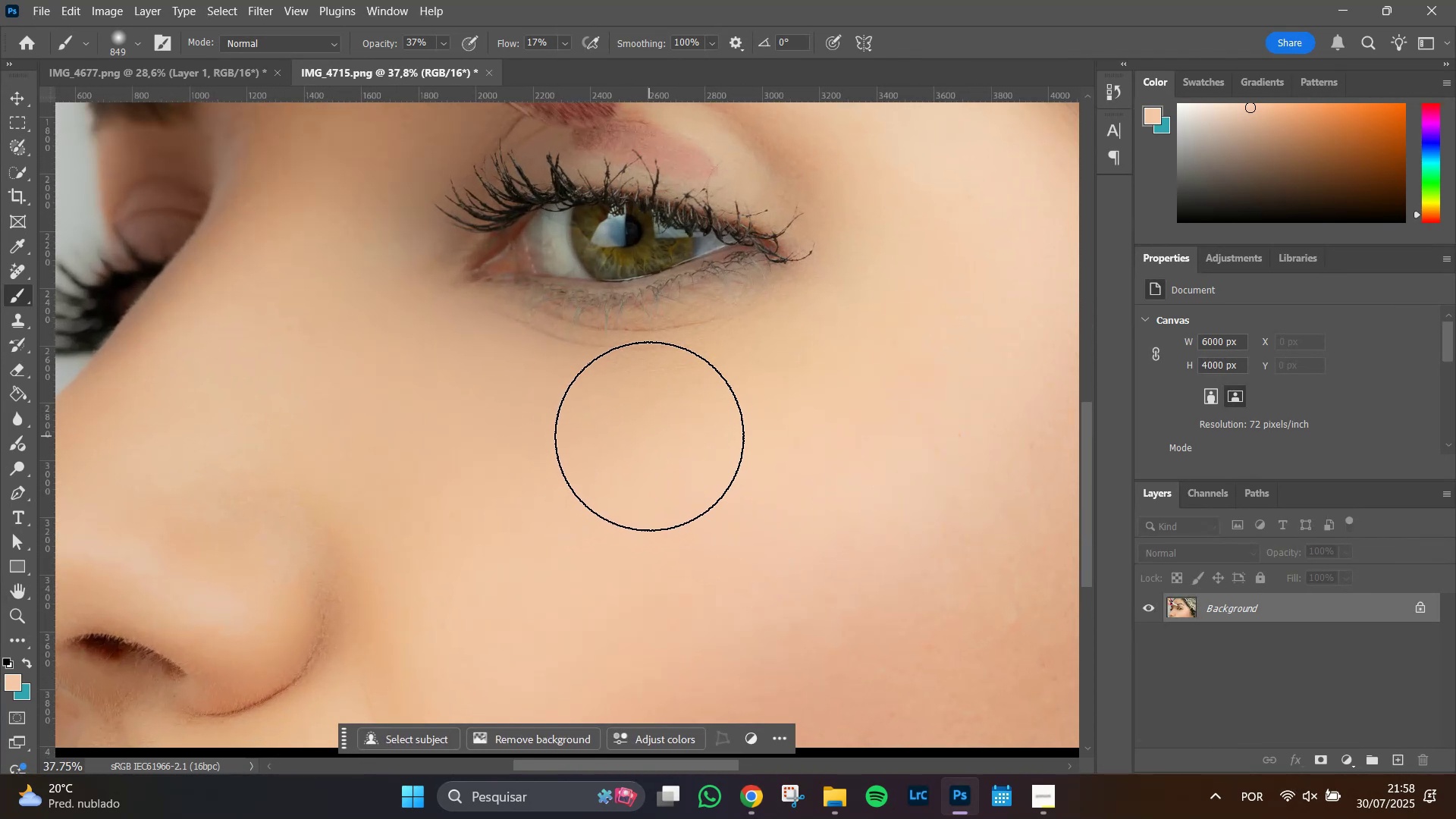 
left_click_drag(start_coordinate=[646, 424], to_coordinate=[367, 401])
 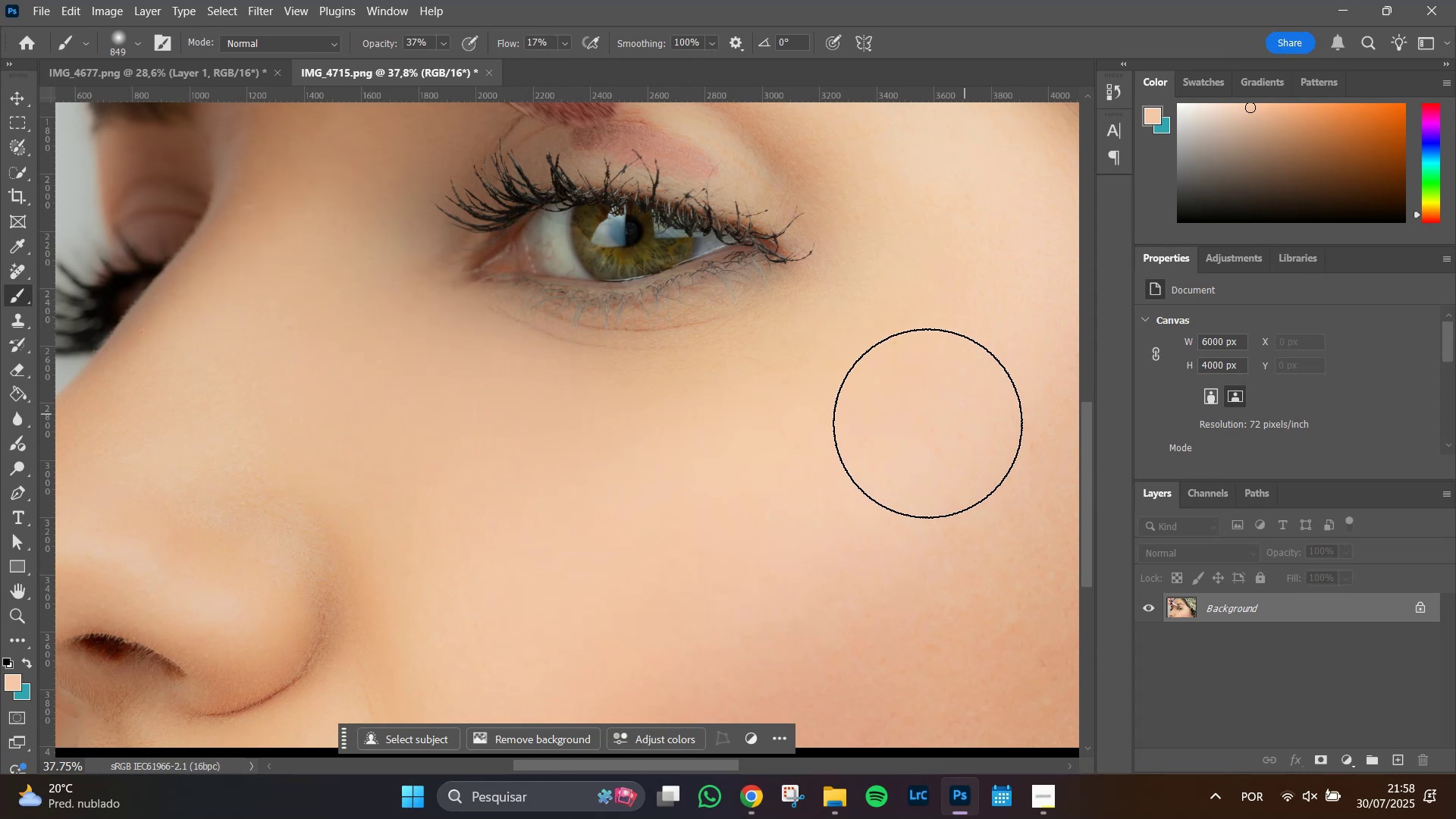 
hold_key(key=AltLeft, duration=0.39)
scroll: coordinate [846, 457], scroll_direction: down, amount: 4.0
 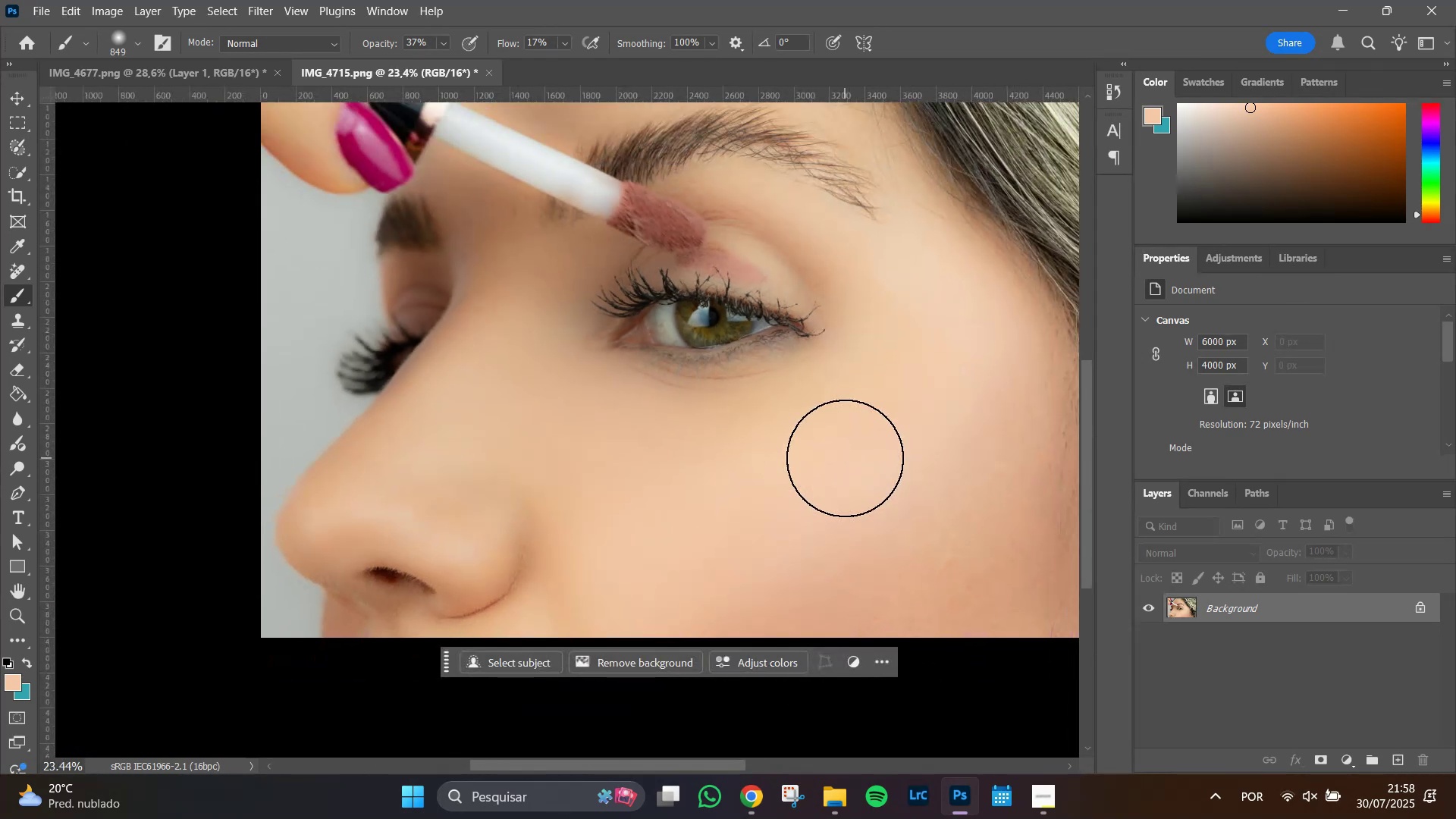 
key(Alt+AltLeft)
 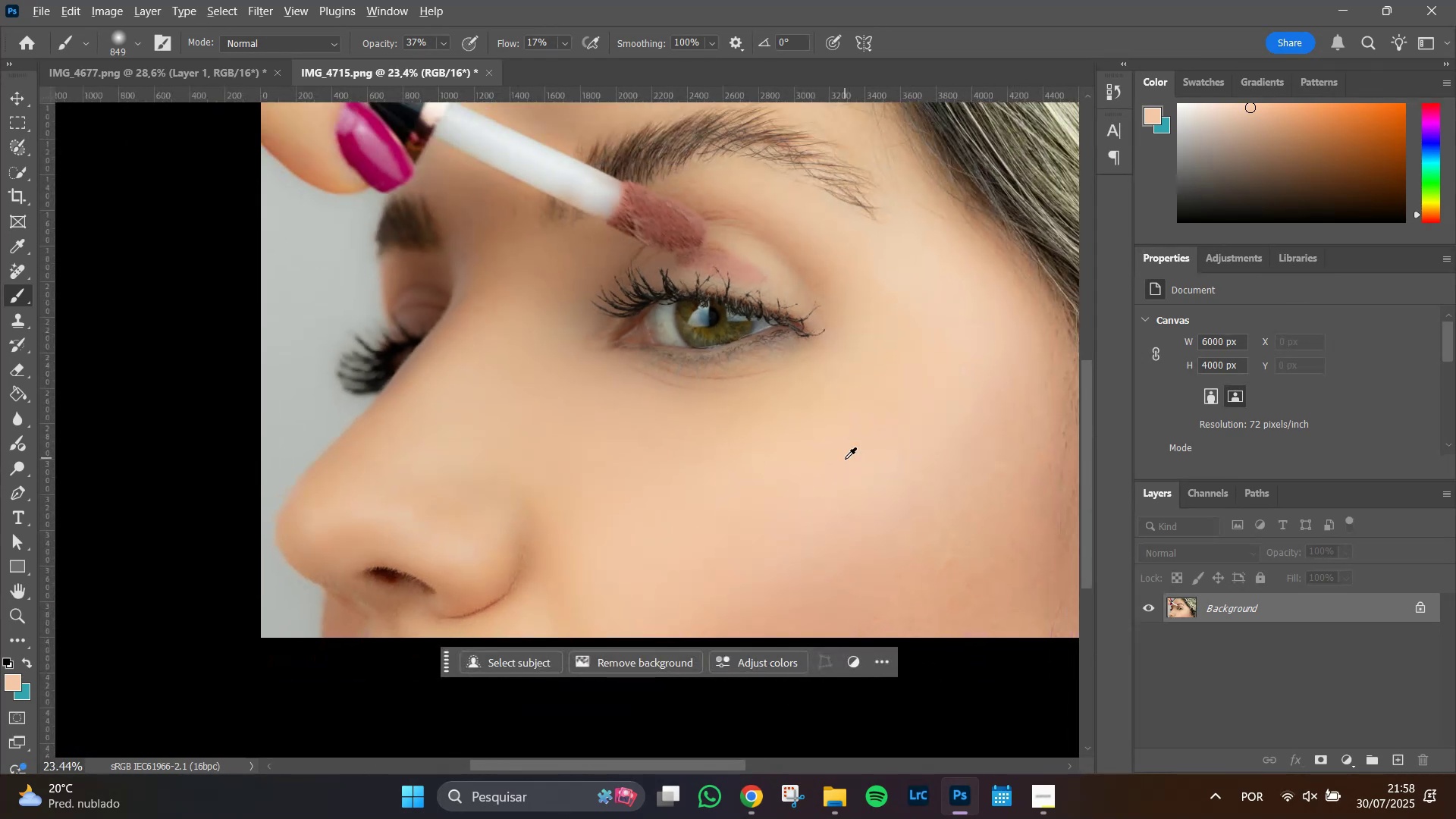 
scroll: coordinate [845, 458], scroll_direction: down, amount: 4.0
 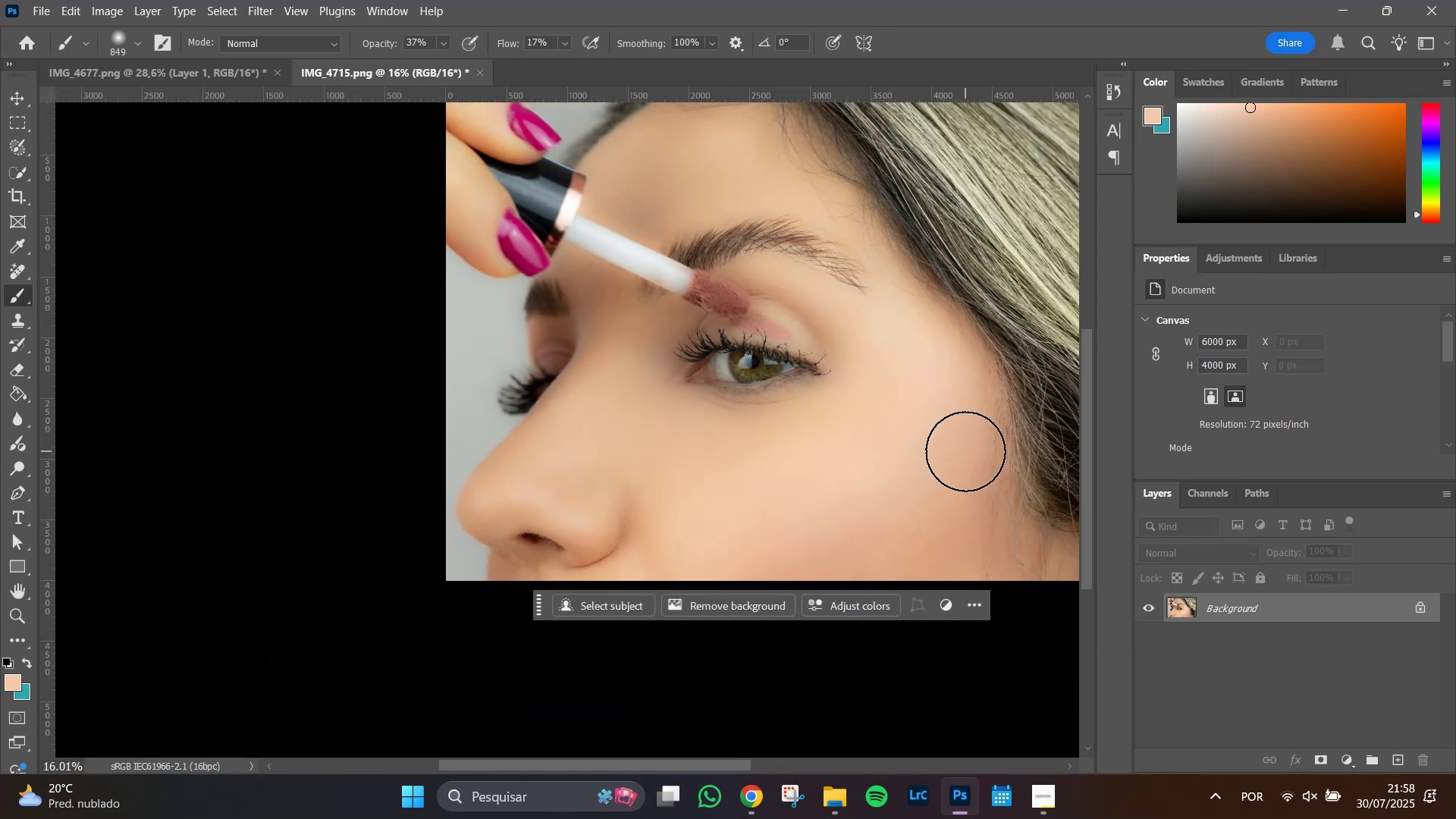 
hold_key(key=Space, duration=0.85)
 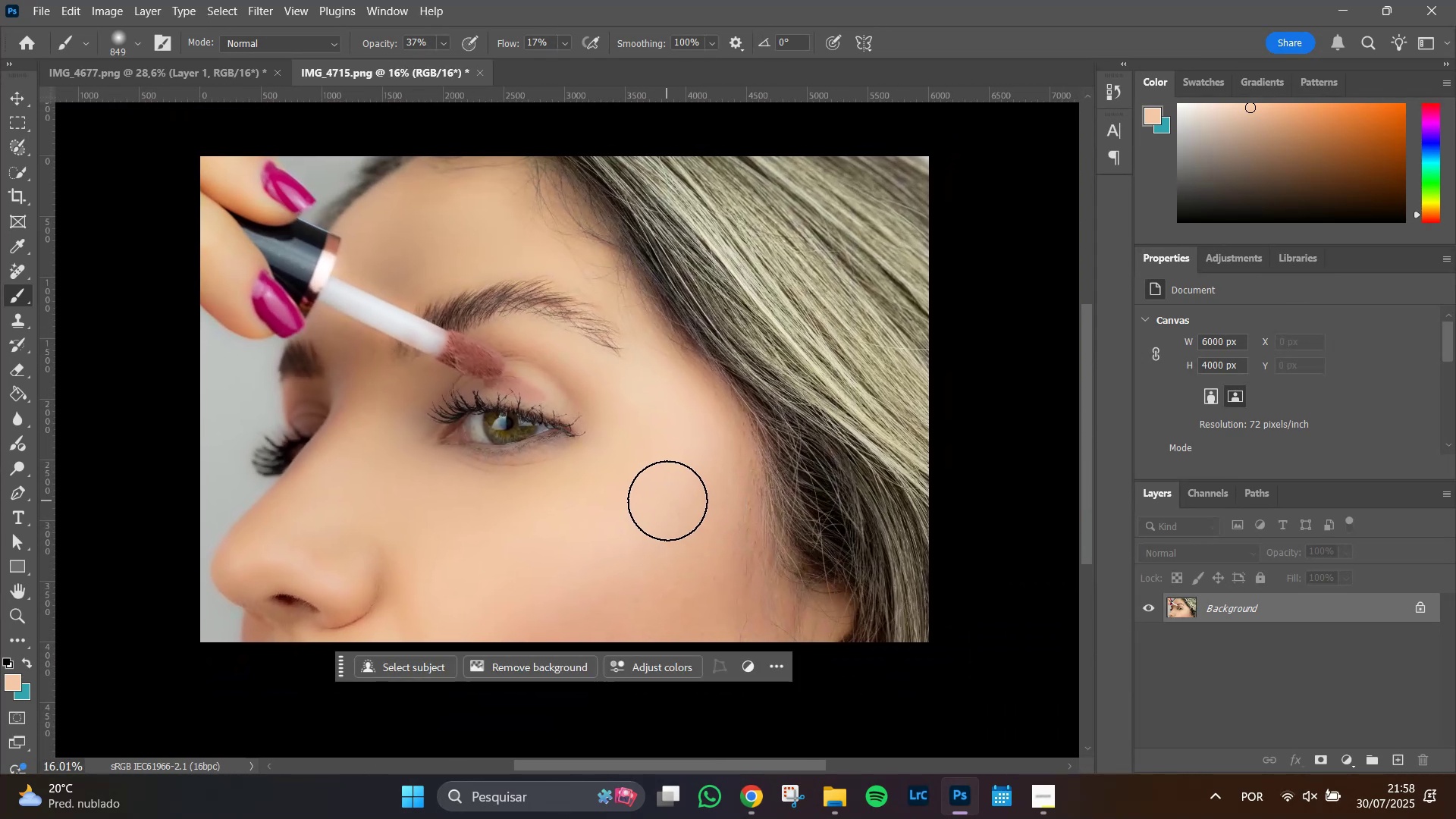 
left_click_drag(start_coordinate=[954, 446], to_coordinate=[708, 507])
 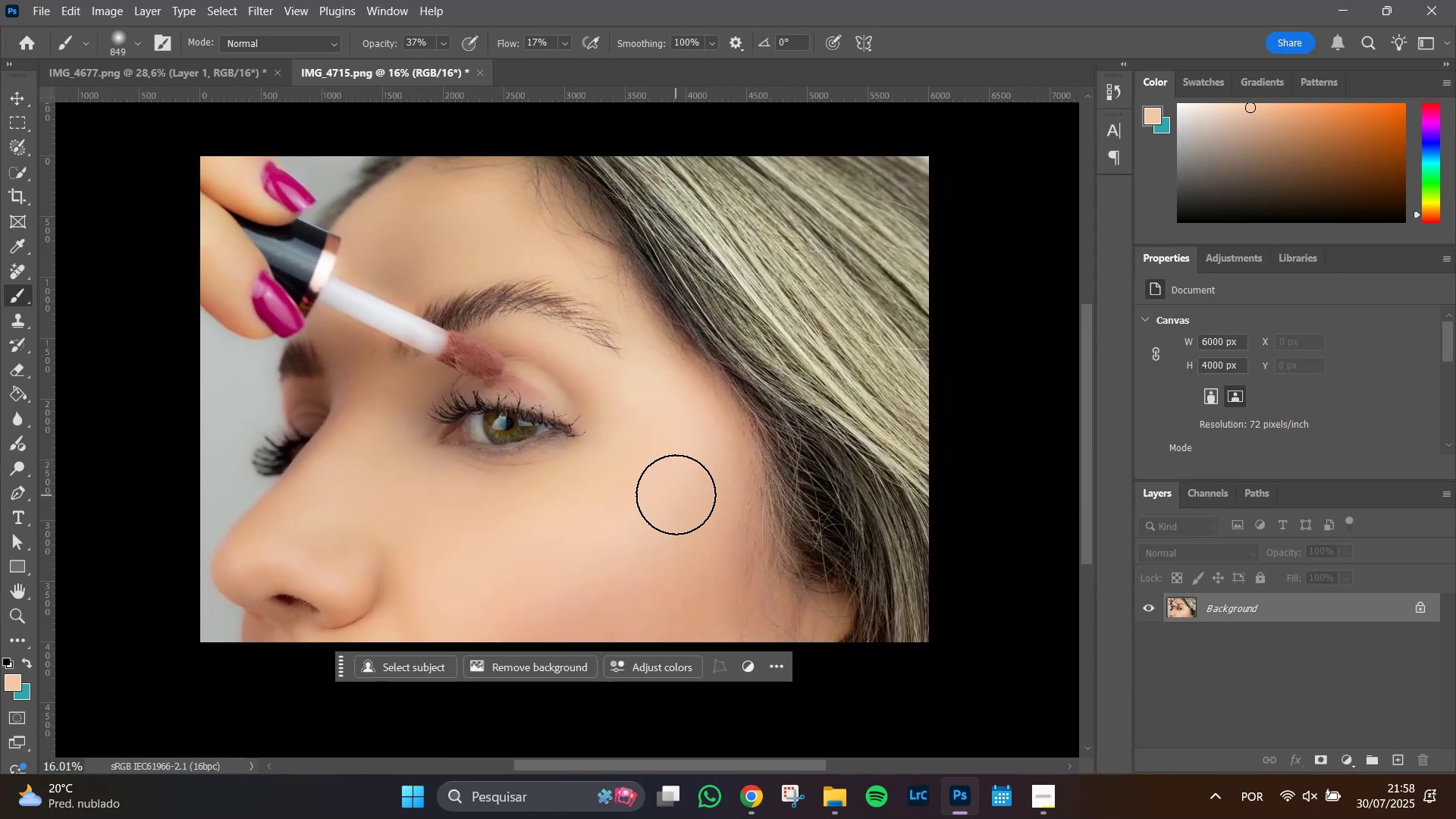 
hold_key(key=AltLeft, duration=0.57)
scroll: coordinate [625, 491], scroll_direction: up, amount: 3.0
 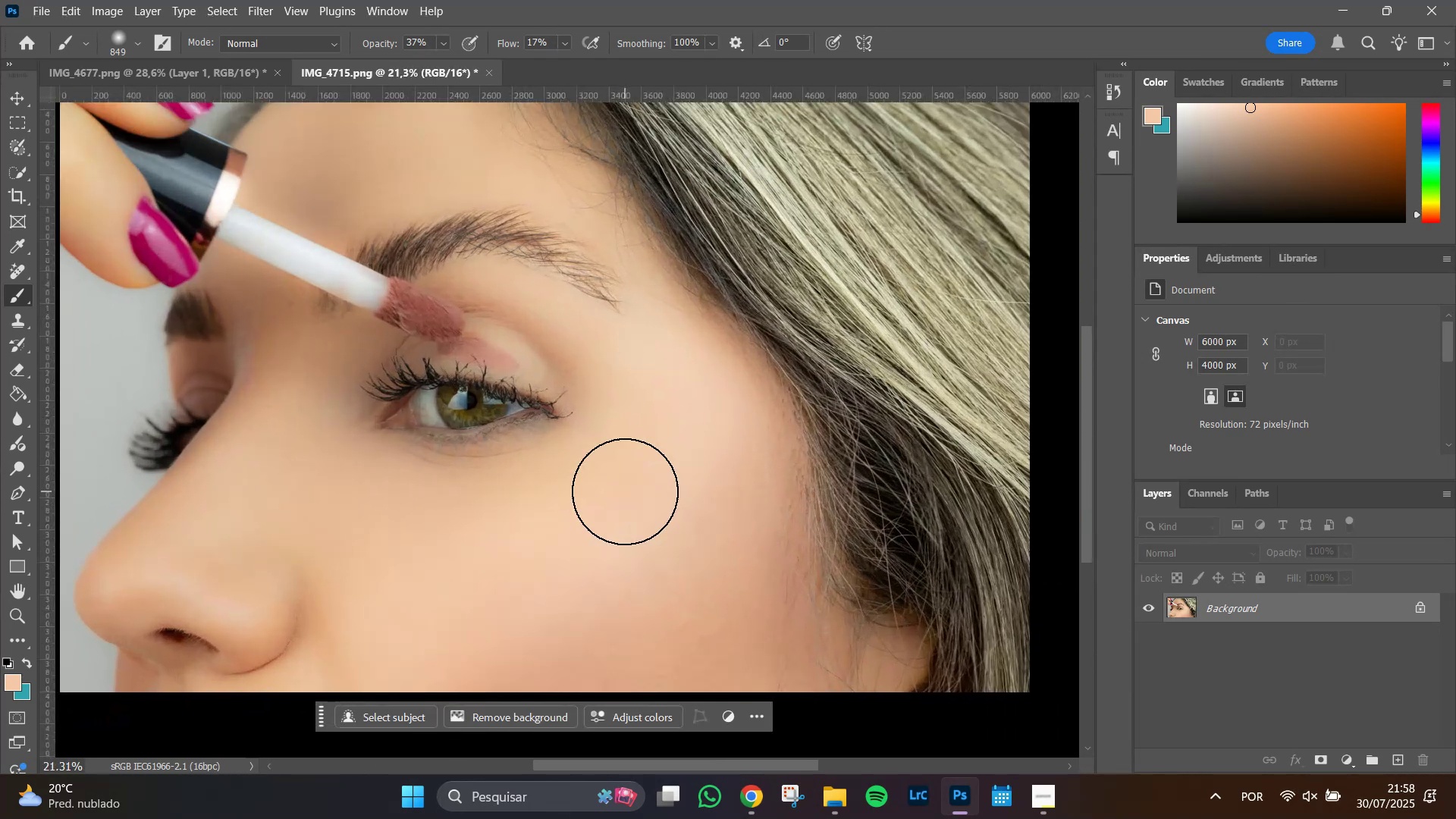 
hold_key(key=Space, duration=0.99)
 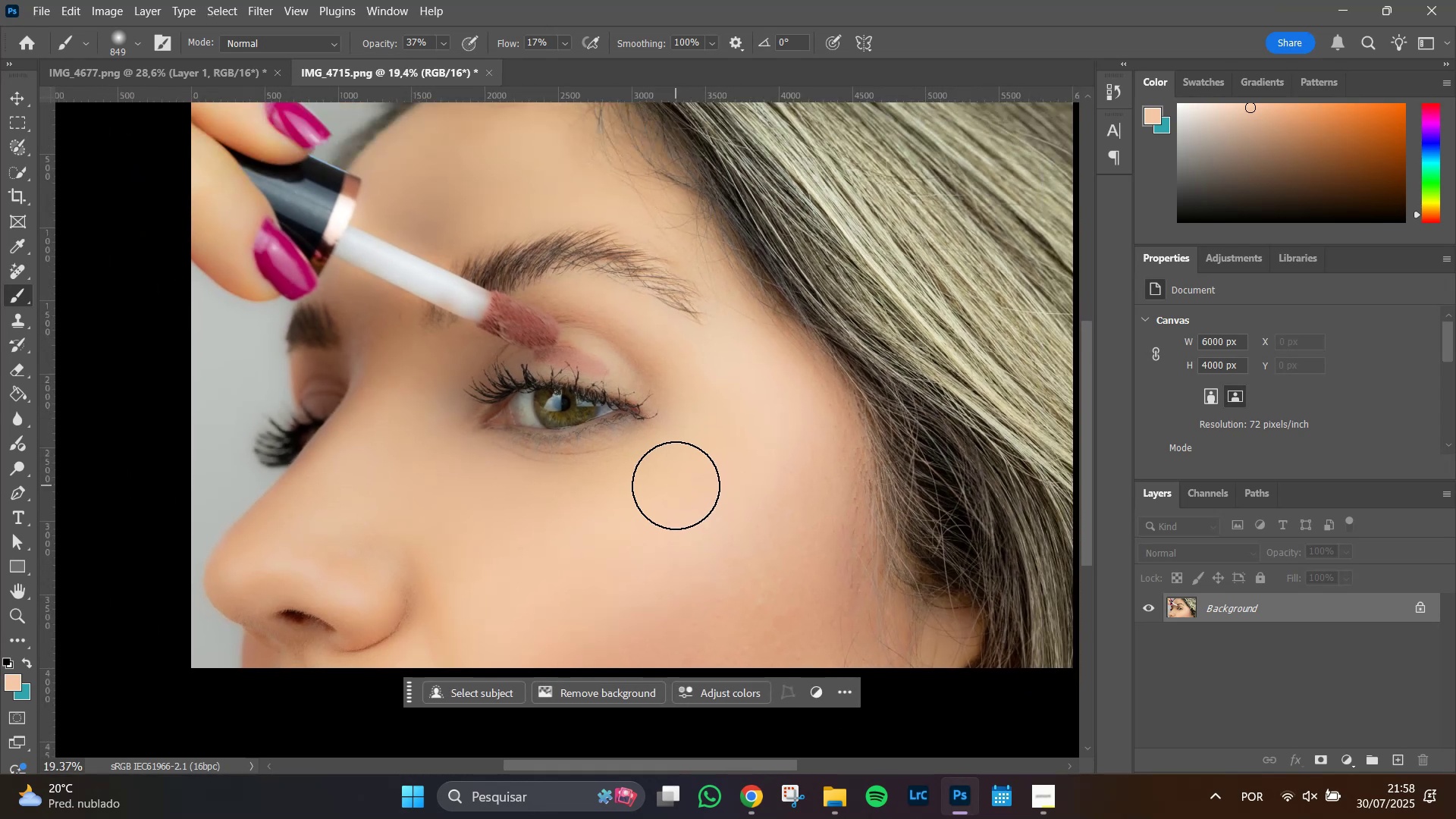 
left_click_drag(start_coordinate=[592, 491], to_coordinate=[676, 485])
 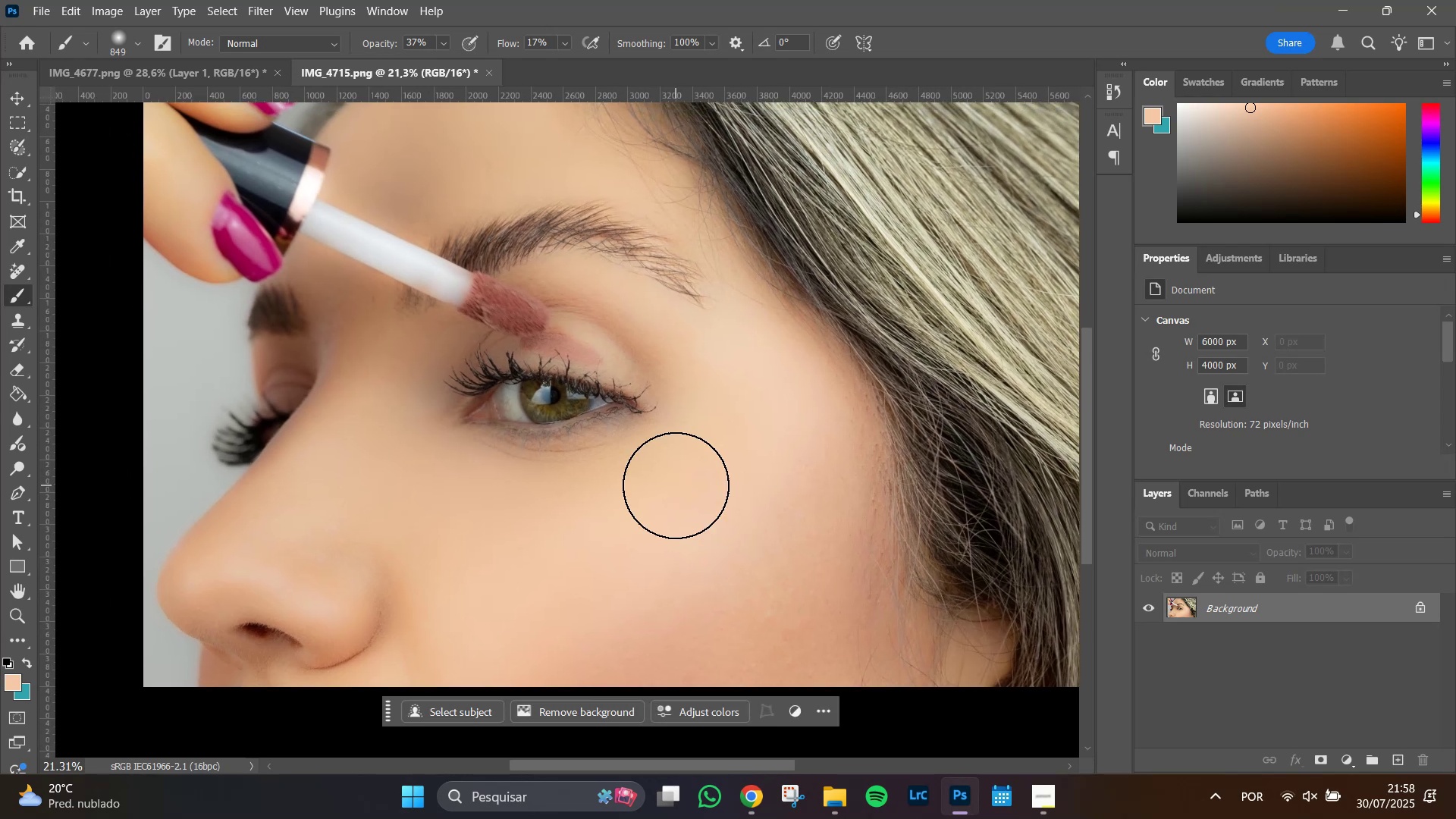 
hold_key(key=AltLeft, duration=0.65)
scroll: coordinate [676, 485], scroll_direction: down, amount: 4.0
 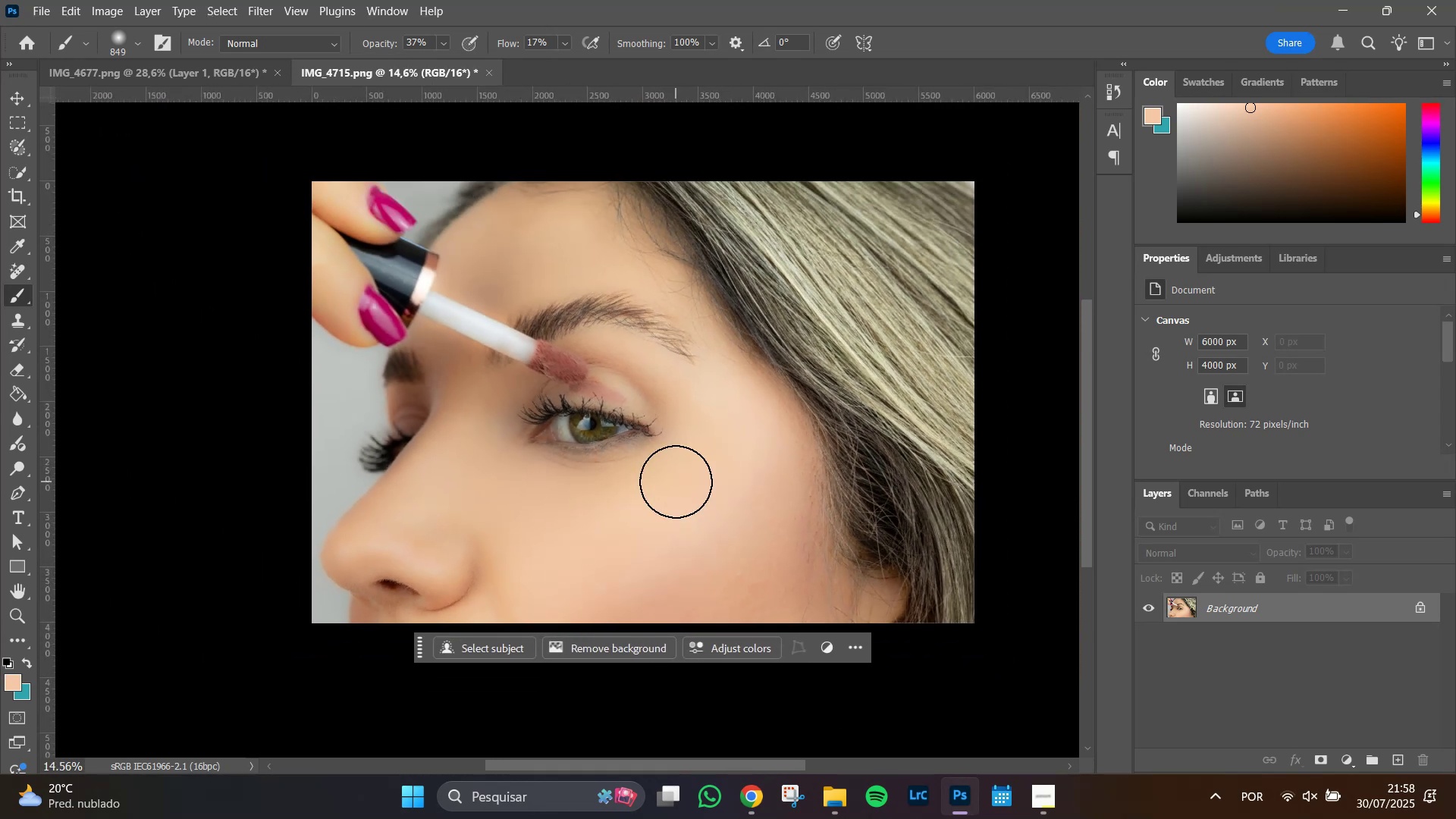 
hold_key(key=Space, duration=0.86)
 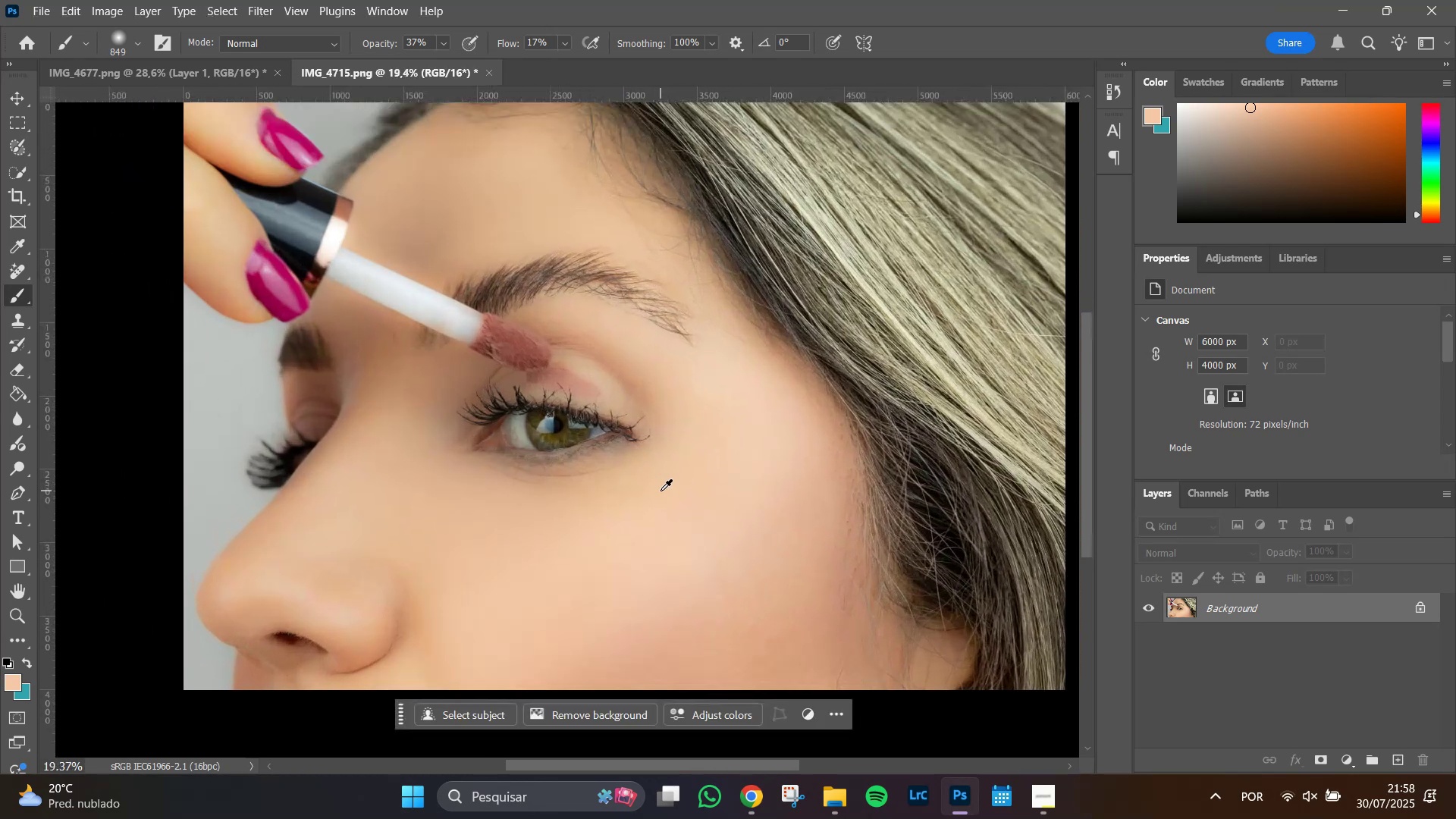 
left_click_drag(start_coordinate=[674, 475], to_coordinate=[664, 492])
 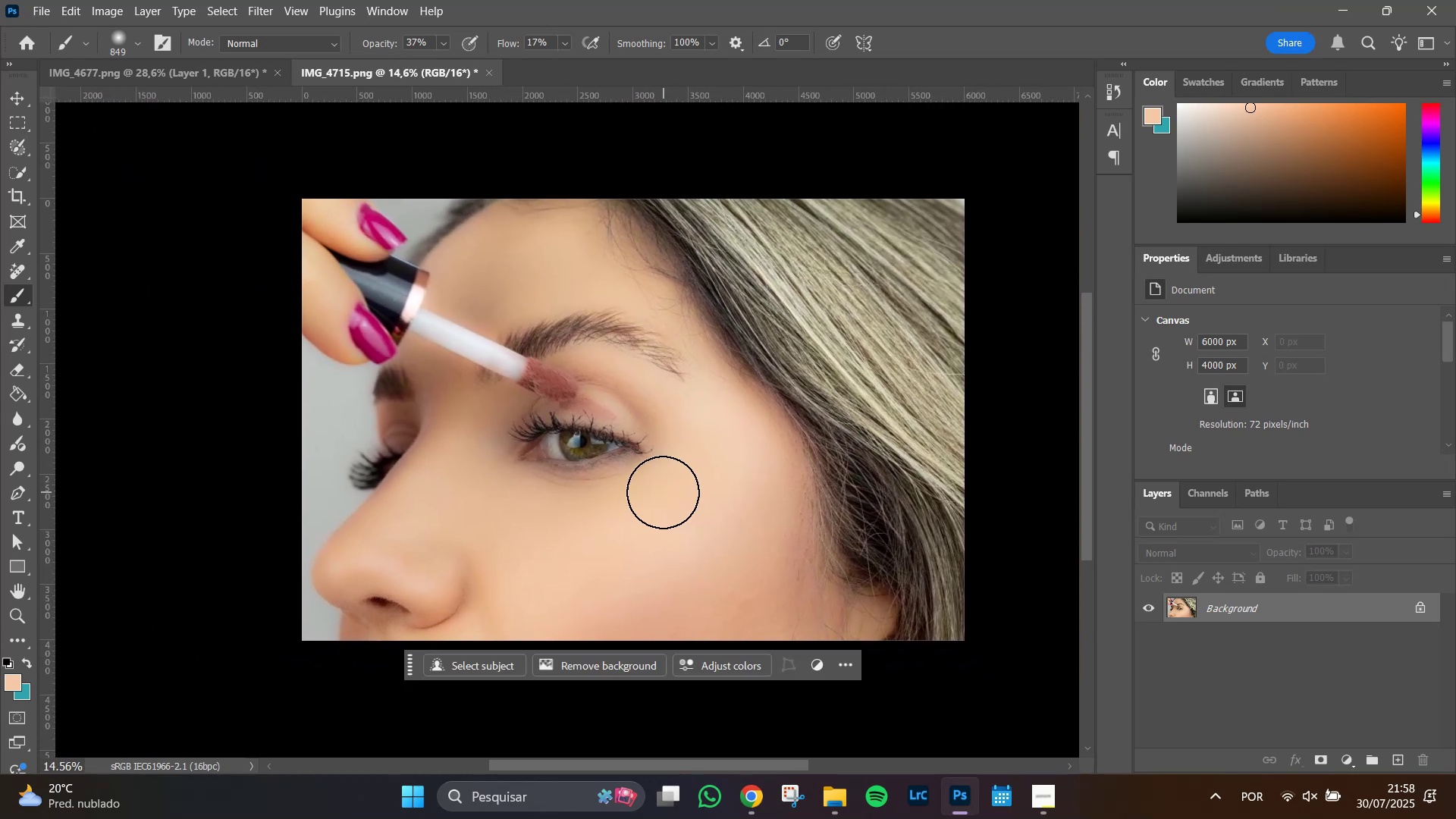 
hold_key(key=AltLeft, duration=0.68)
scroll: coordinate [661, 491], scroll_direction: up, amount: 4.0
 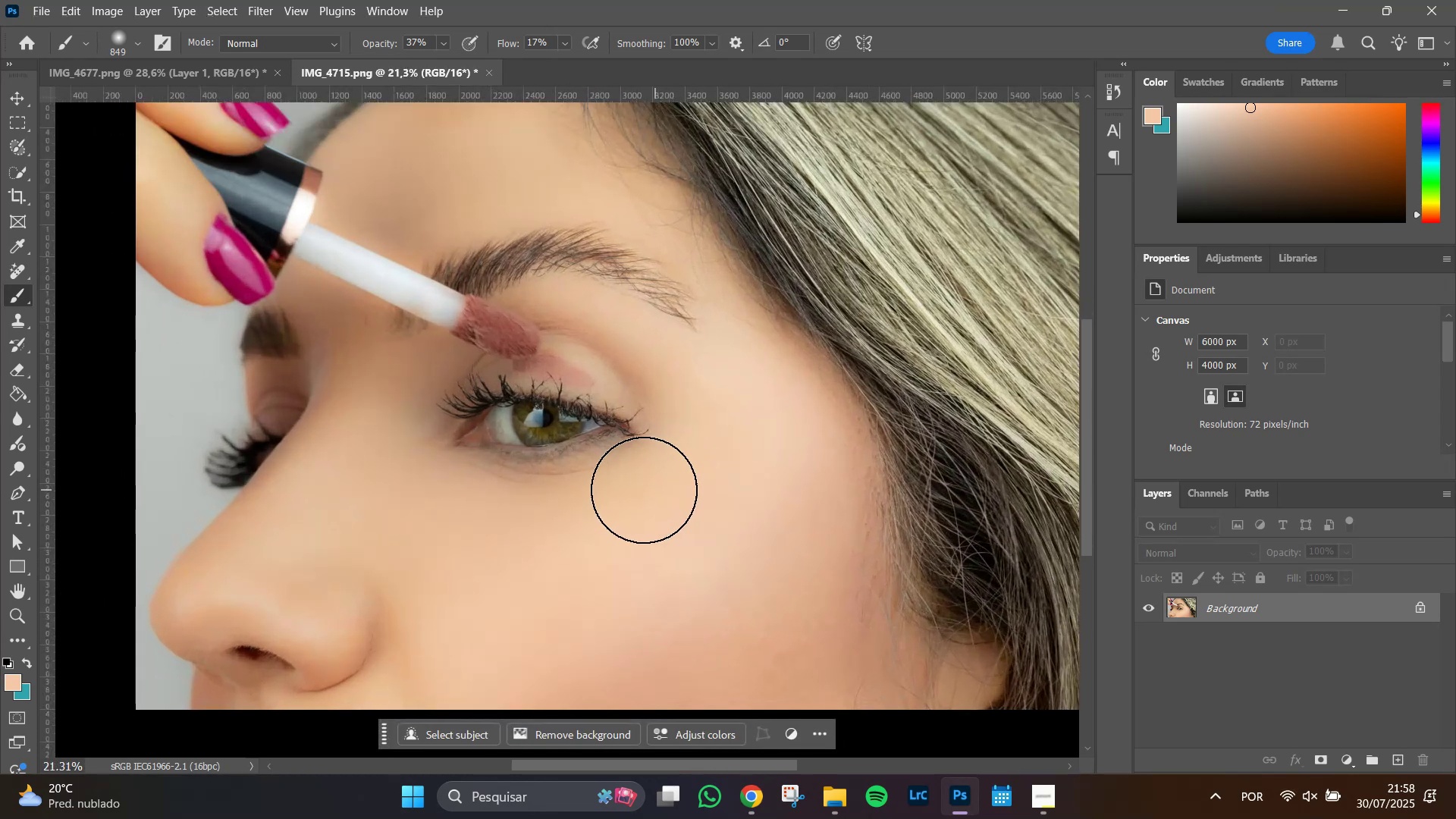 
key(Alt+AltLeft)
 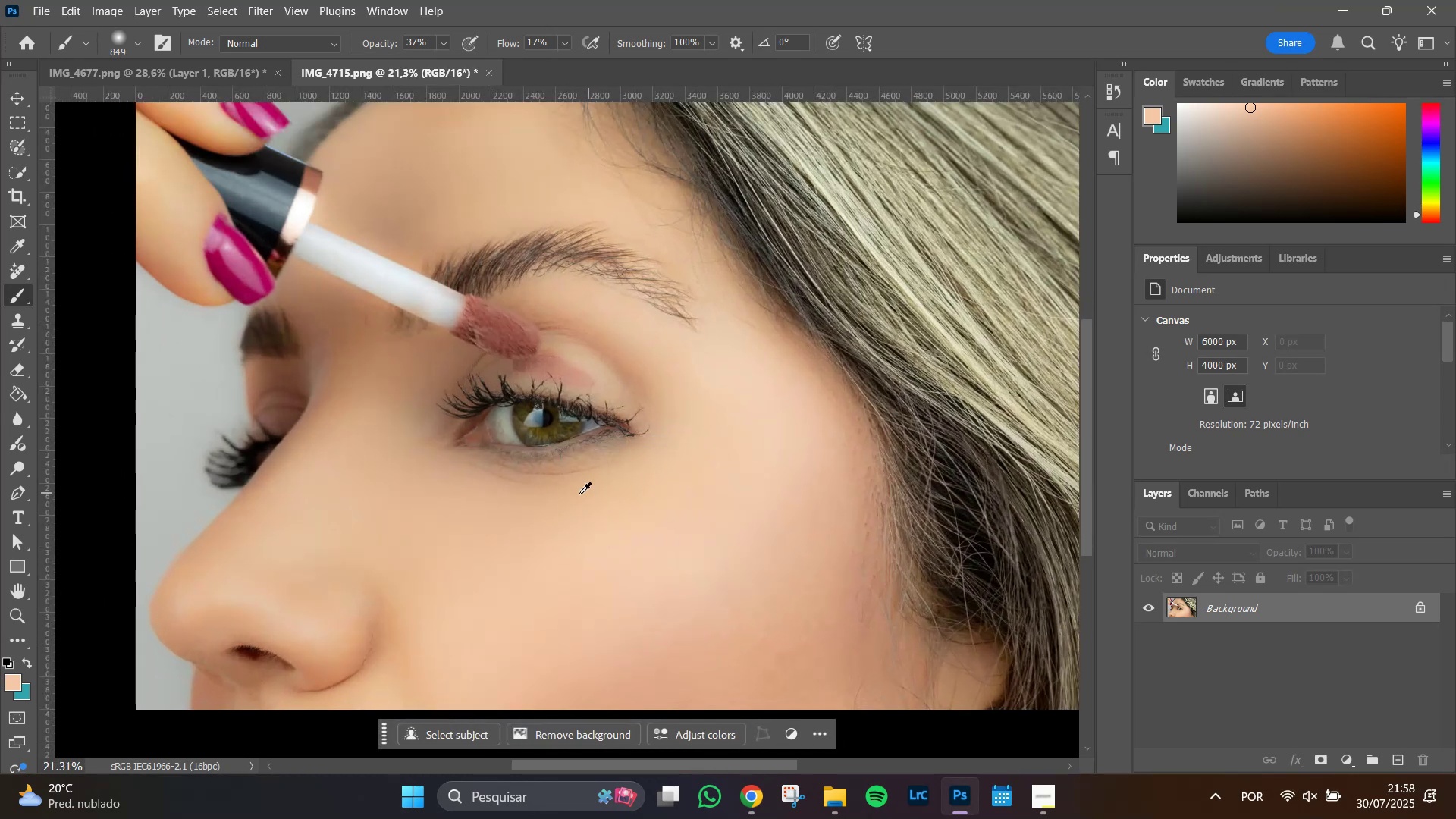 
scroll: coordinate [579, 494], scroll_direction: down, amount: 2.0
 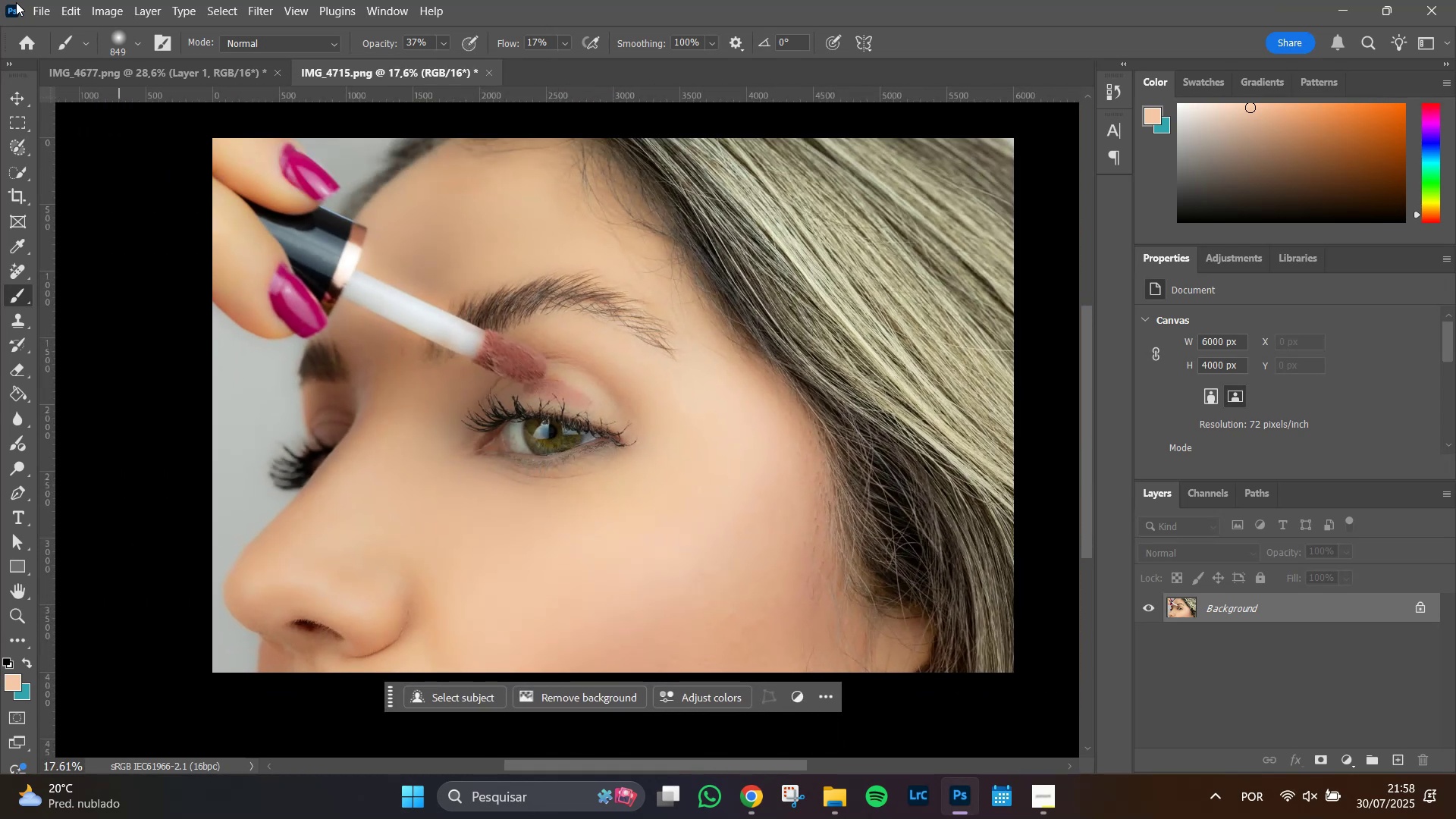 
left_click([40, 9])
 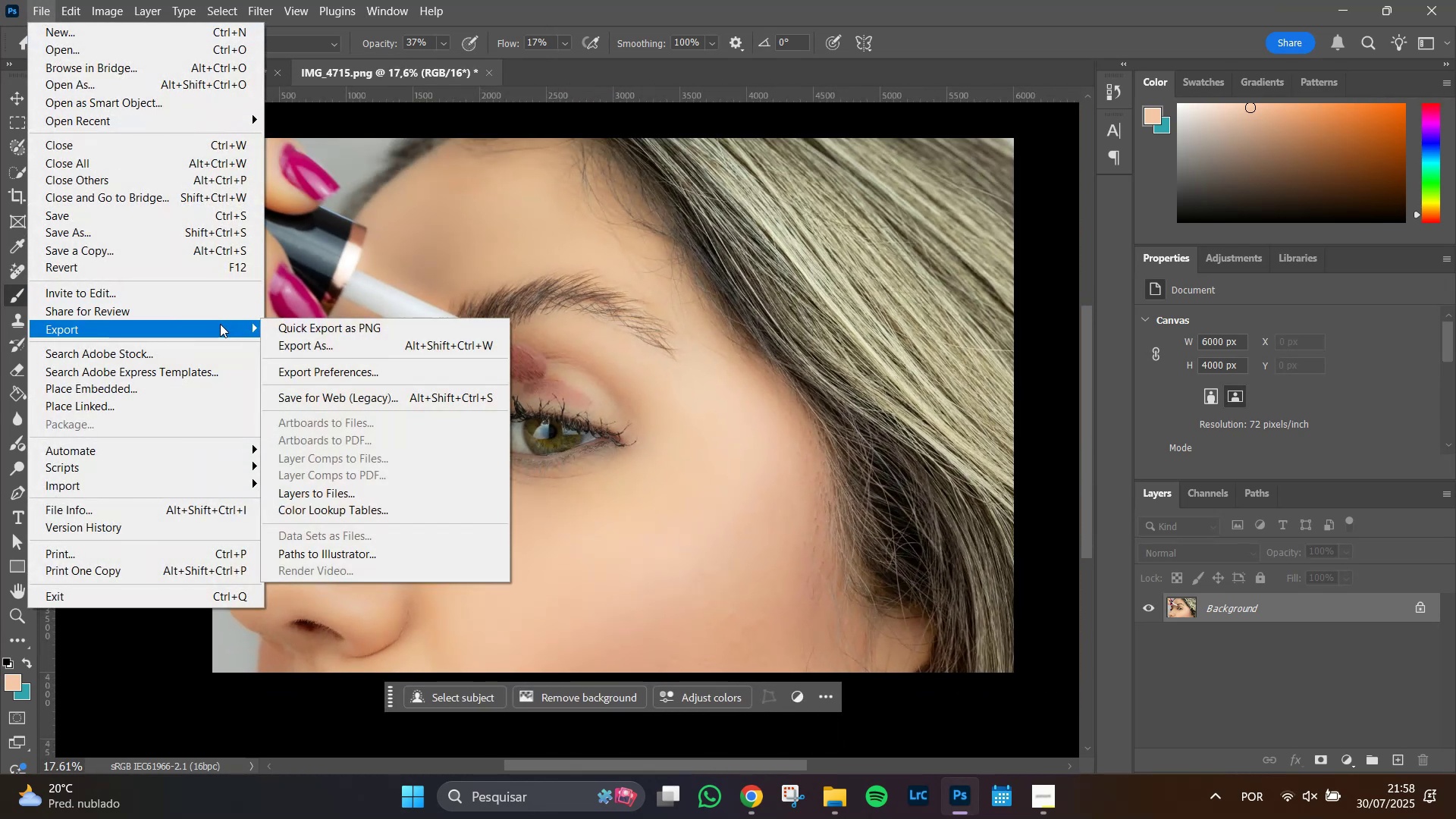 
left_click([278, 322])
 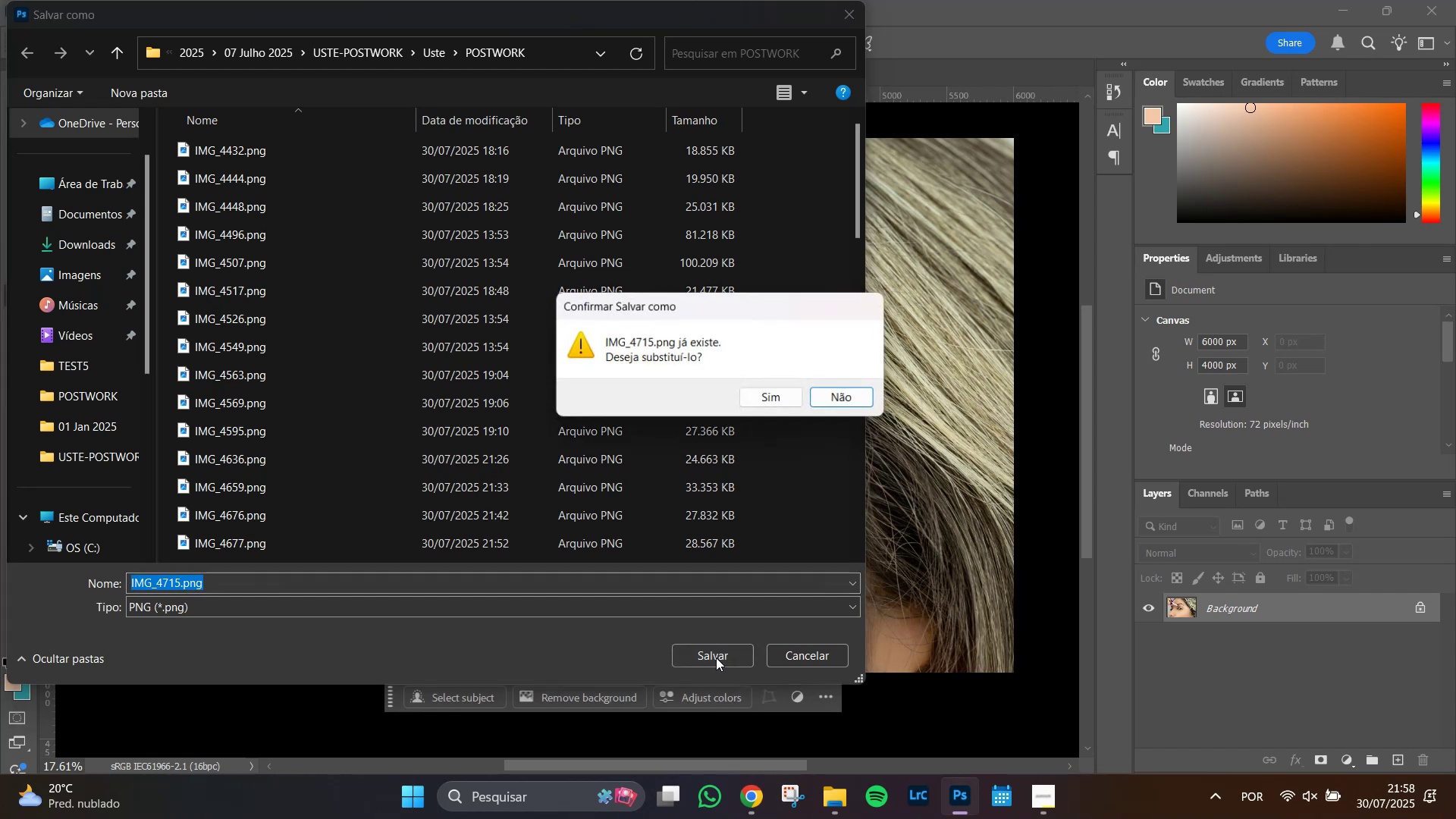 
left_click([781, 402])
 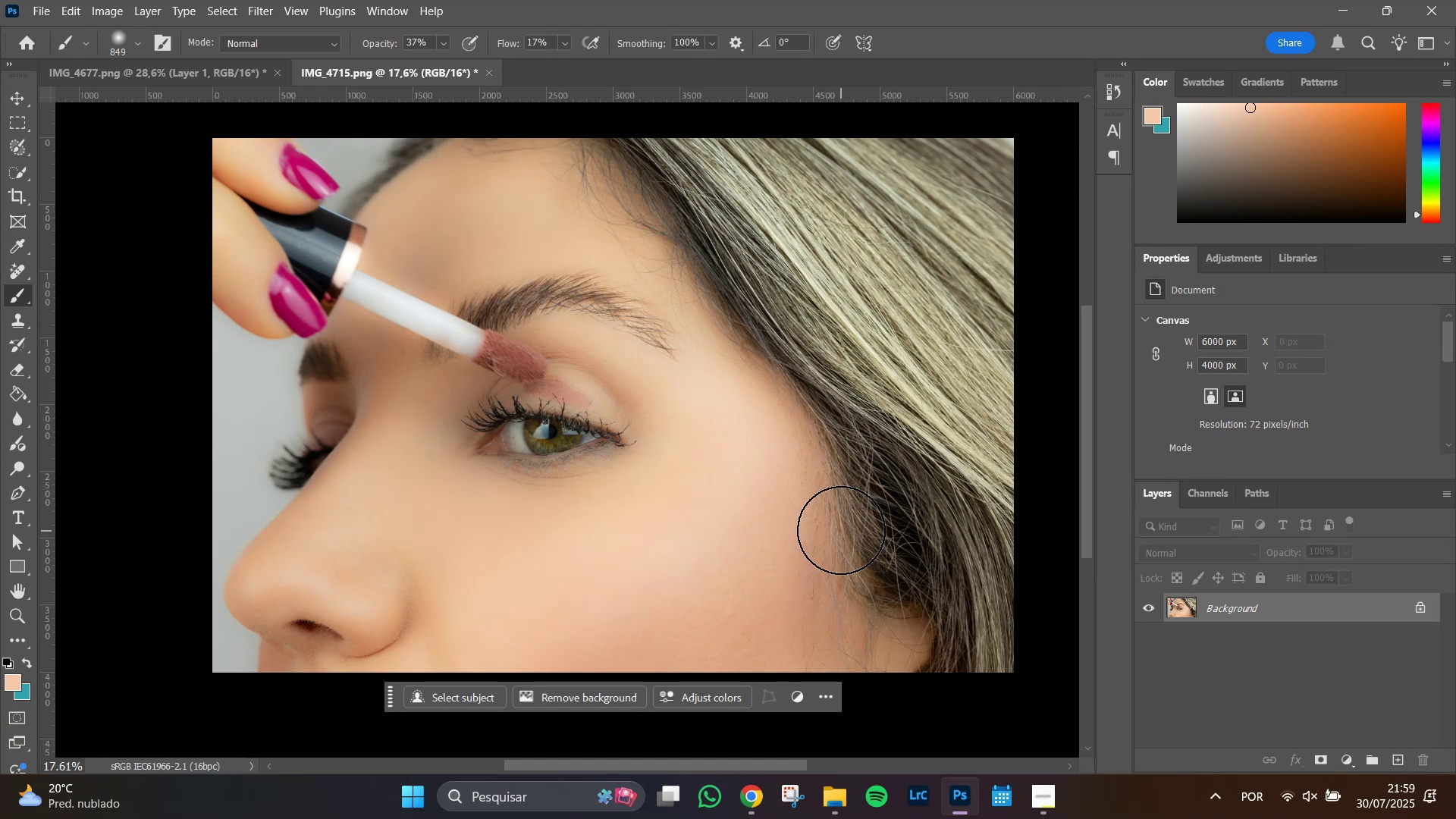 
wait(30.44)
 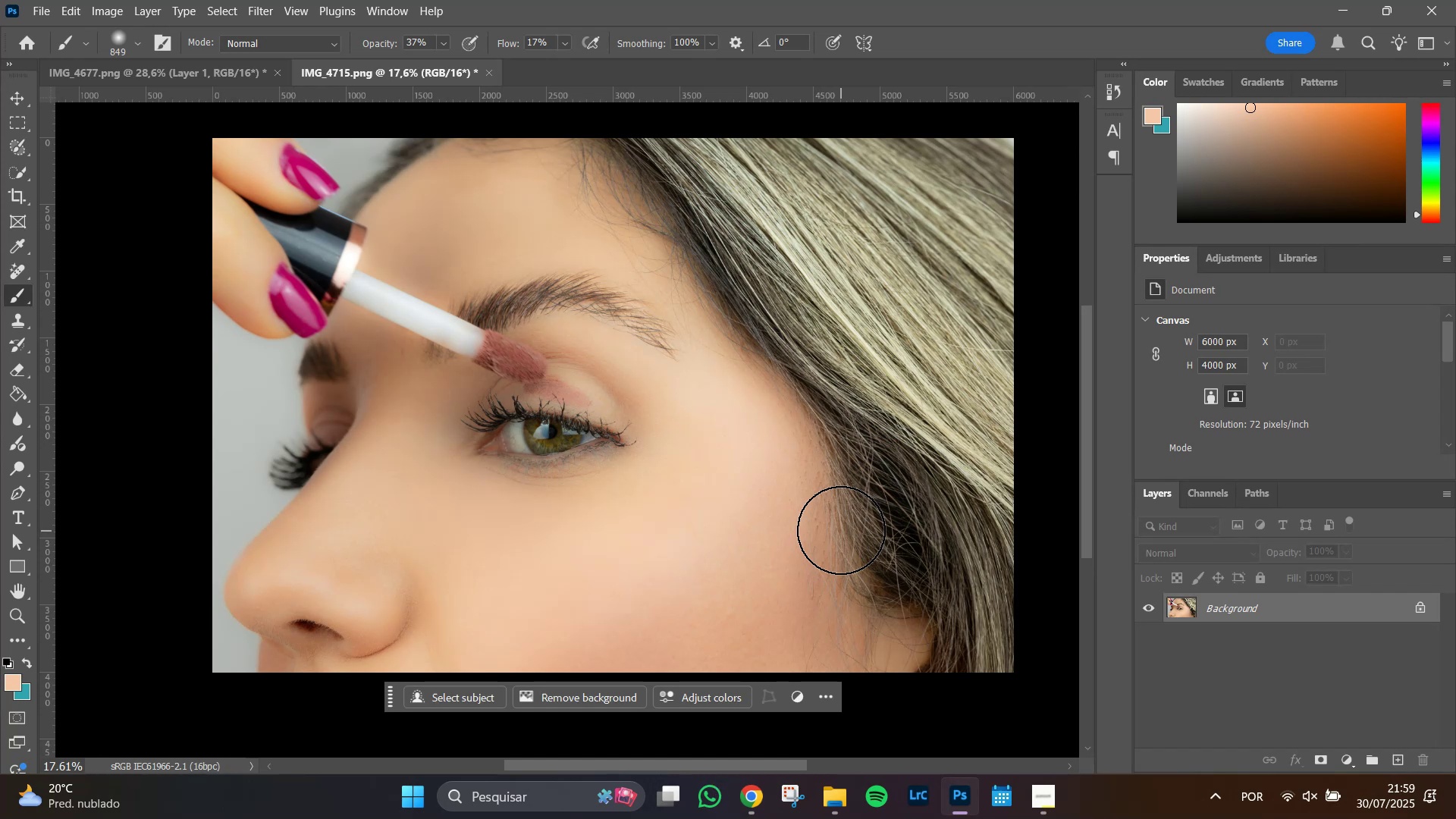 
hold_key(key=AltLeft, duration=1.51)
scroll: coordinate [442, 620], scroll_direction: up, amount: 6.0
 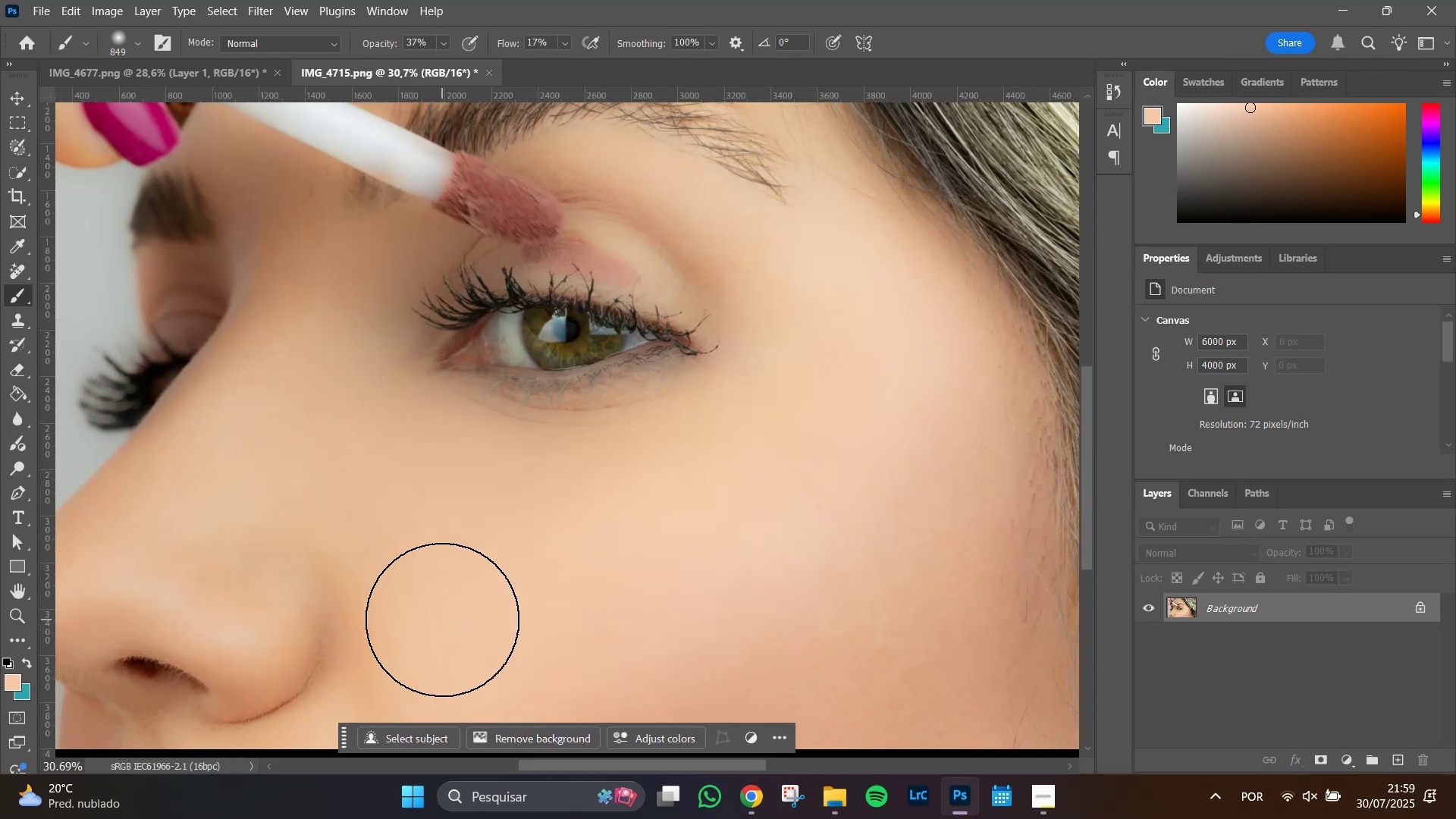 
hold_key(key=AltLeft, duration=0.58)
 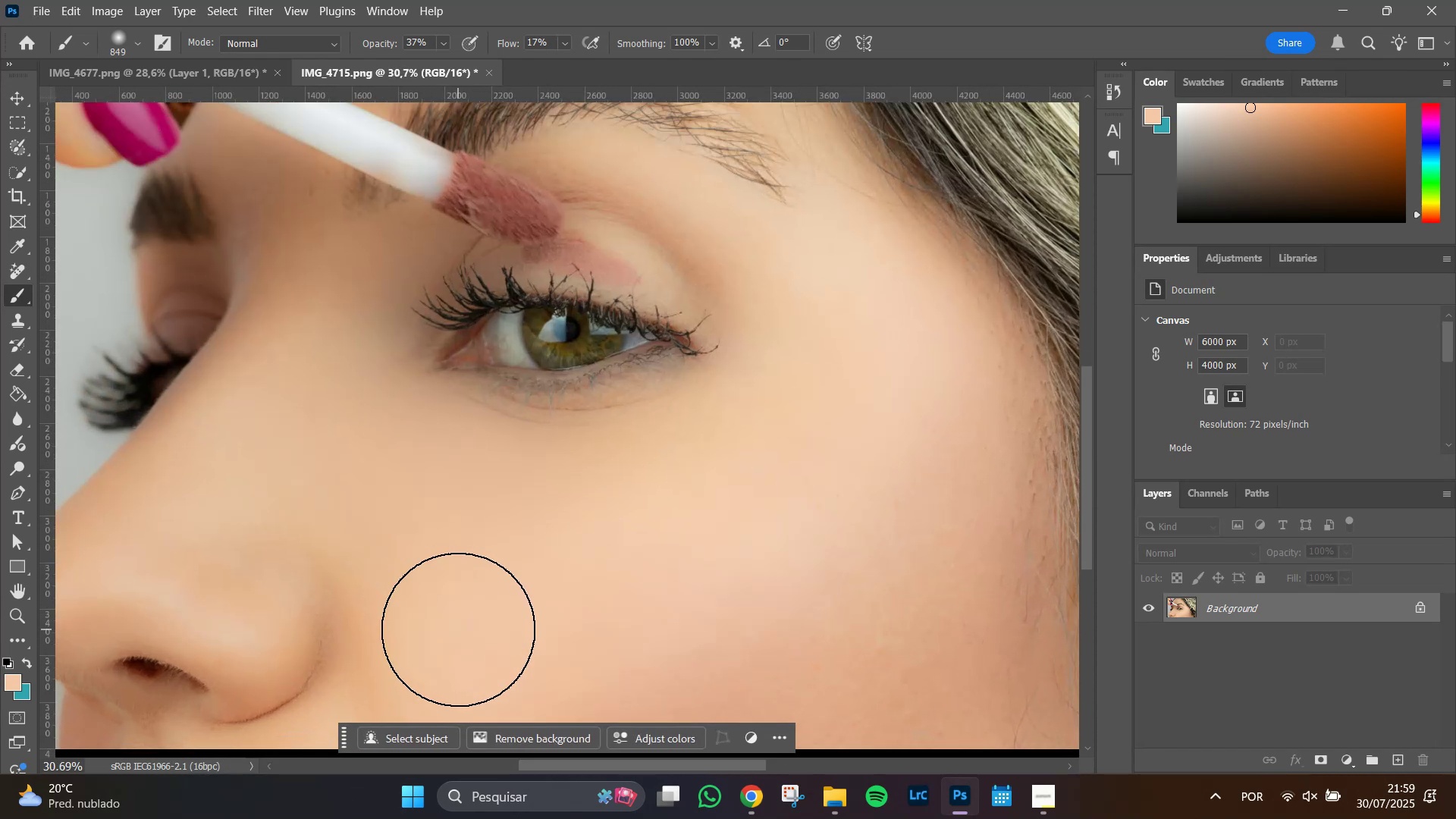 
hold_key(key=AltLeft, duration=1.03)
scroll: coordinate [511, 605], scroll_direction: down, amount: 7.0
 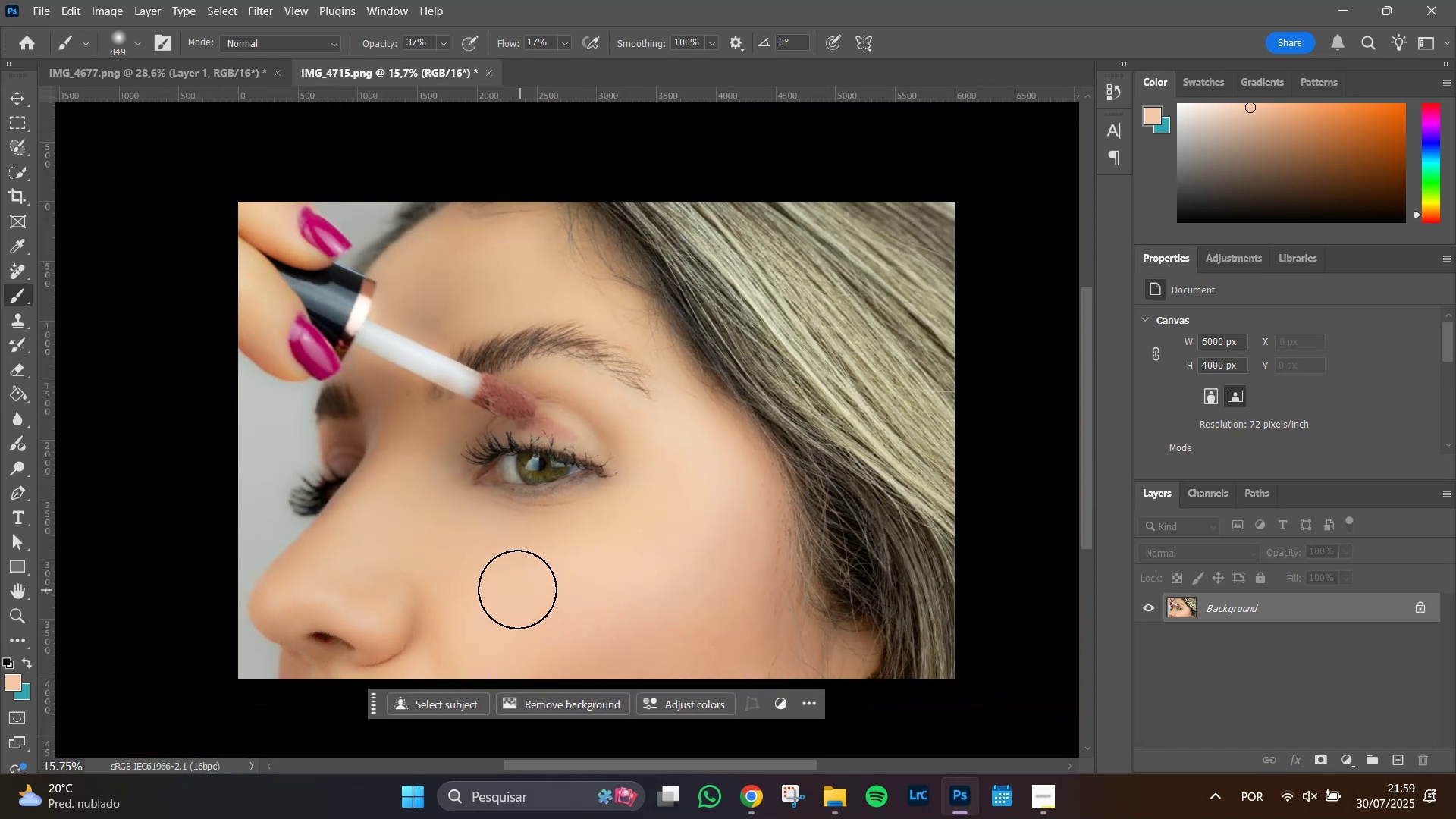 
hold_key(key=Space, duration=1.51)
 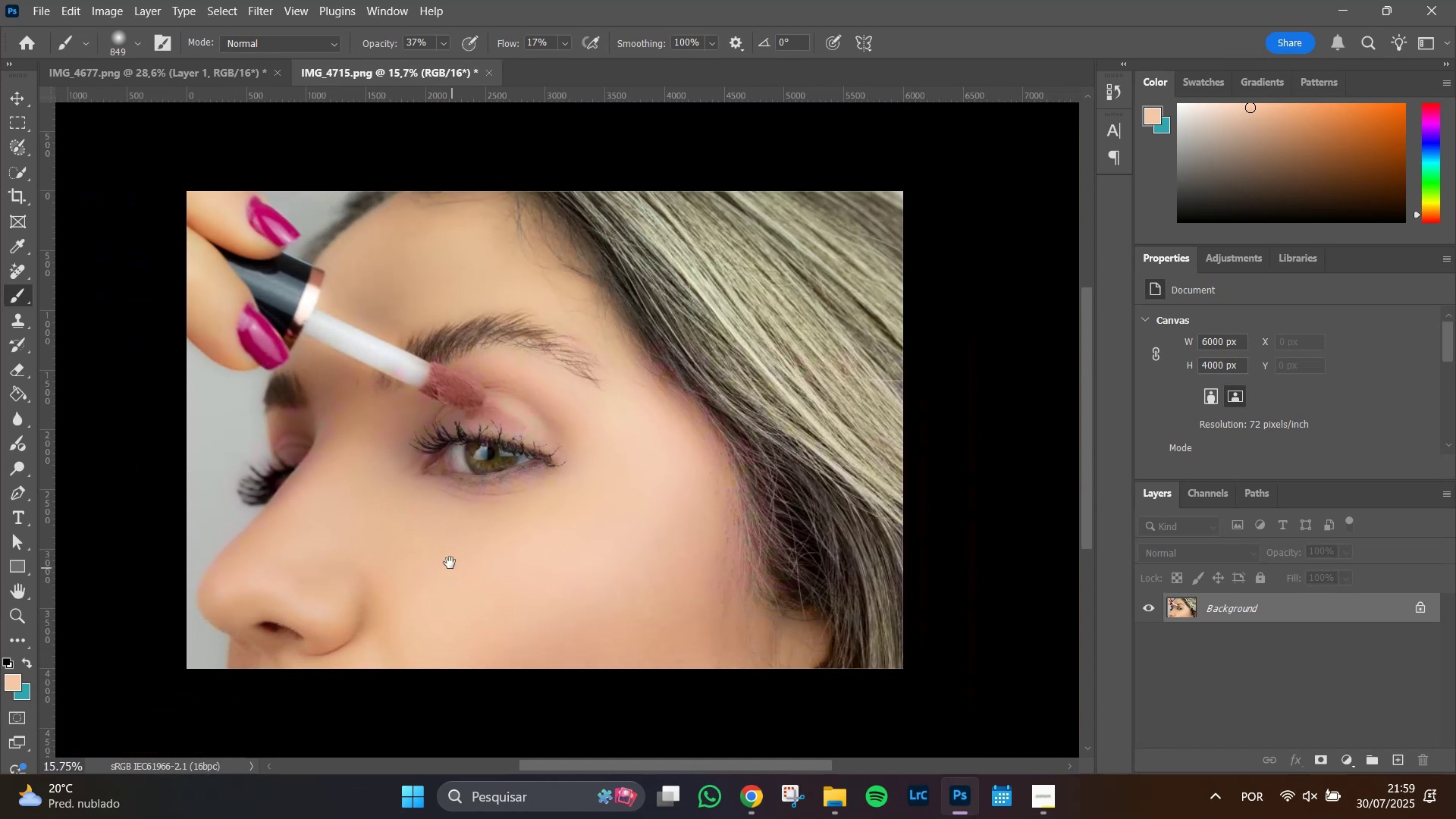 
left_click_drag(start_coordinate=[504, 581], to_coordinate=[464, 570])
 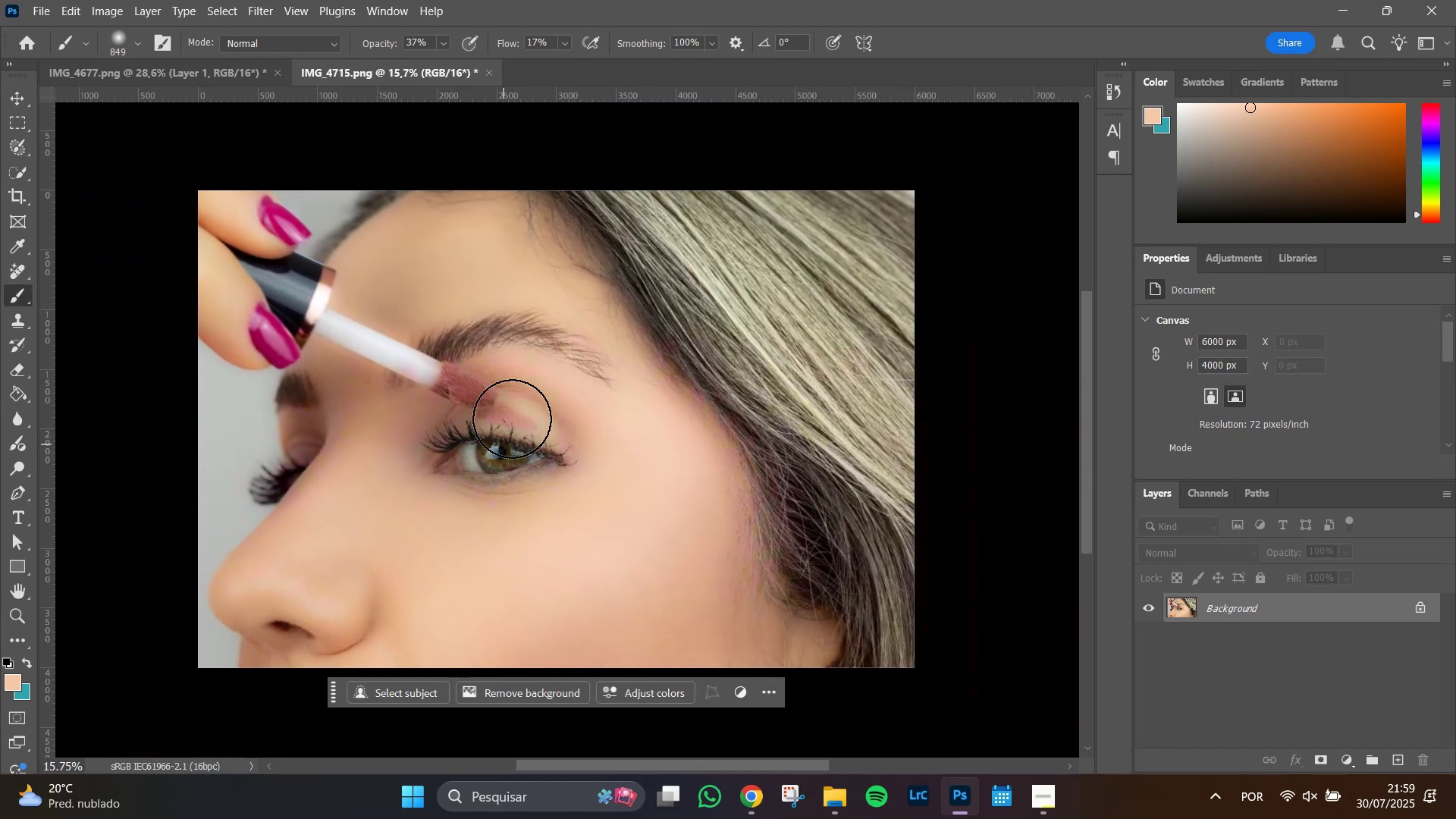 
hold_key(key=Space, duration=1.51)
 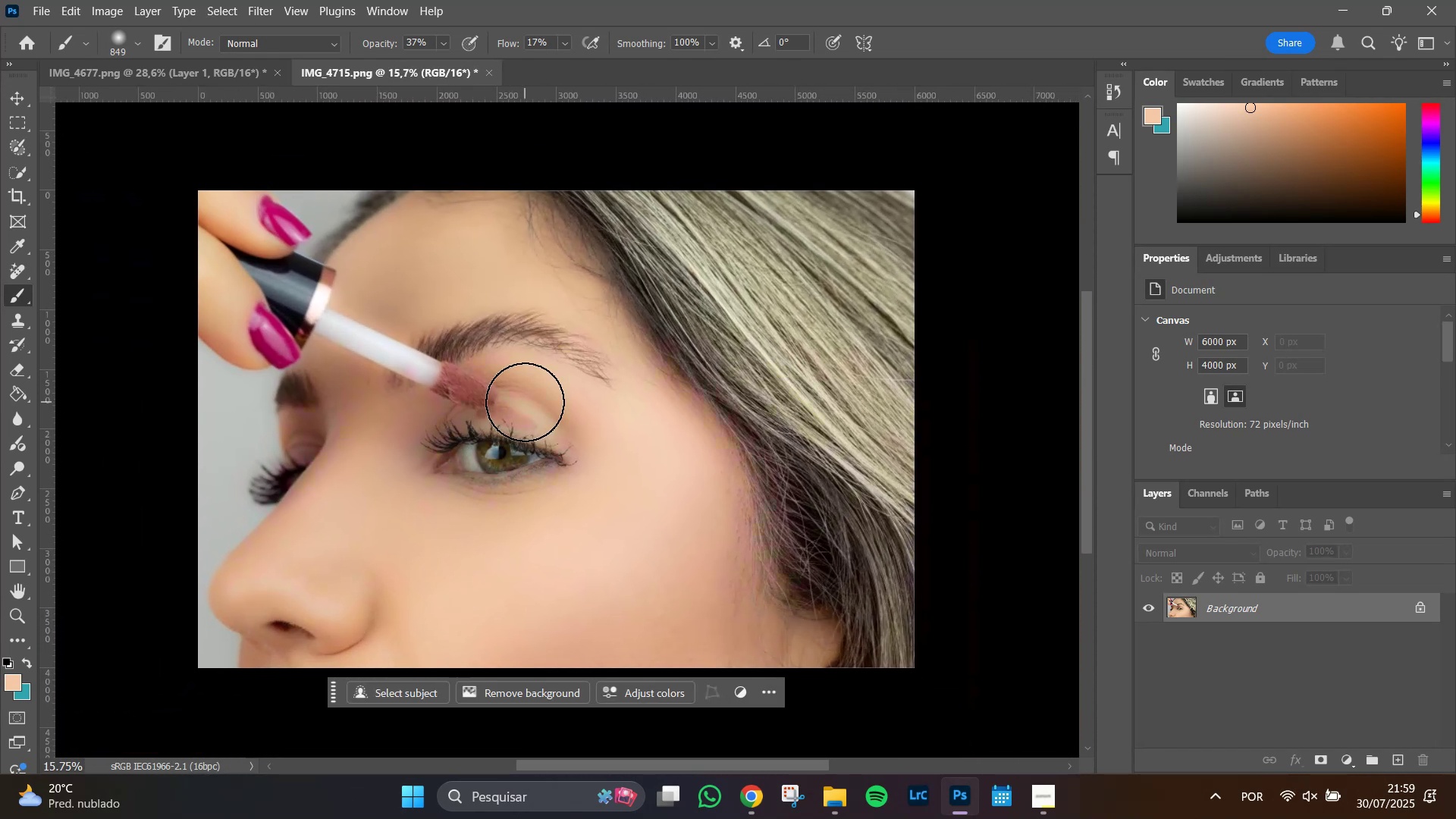 
key(Alt+AltLeft)
 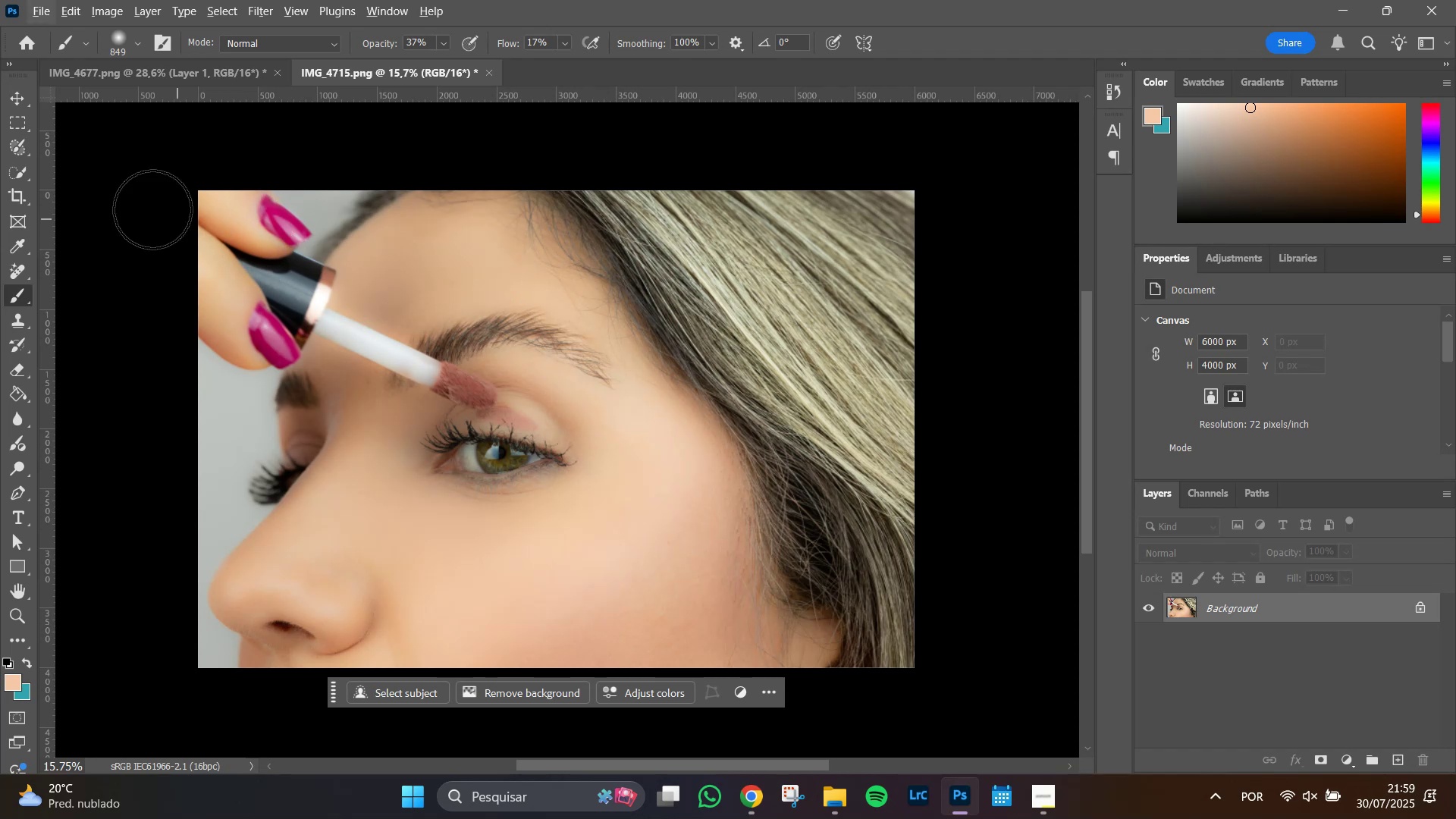 
hold_key(key=AltLeft, duration=0.98)
scroll: coordinate [445, 256], scroll_direction: up, amount: 10.0
 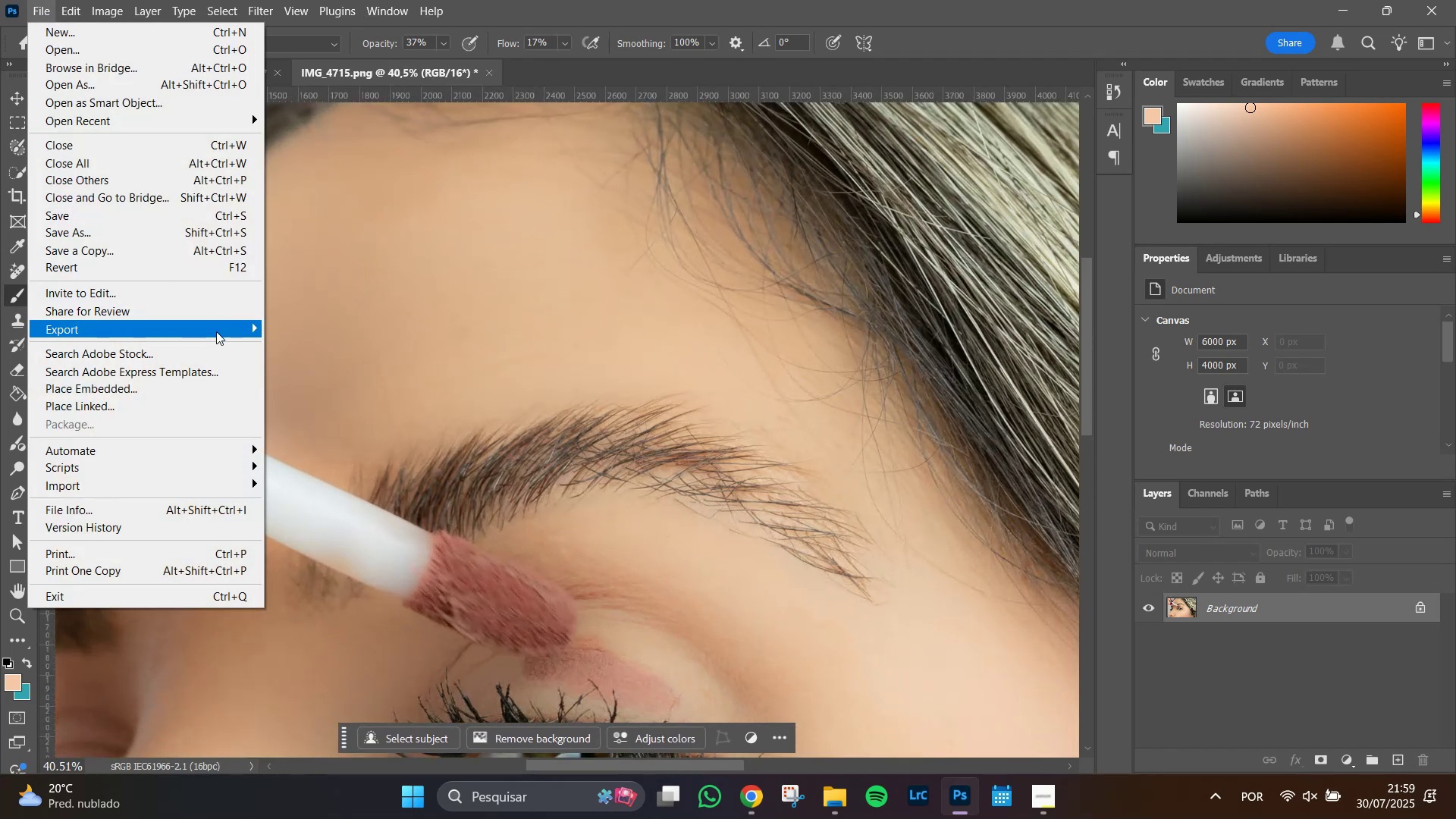 
left_click([366, 335])
 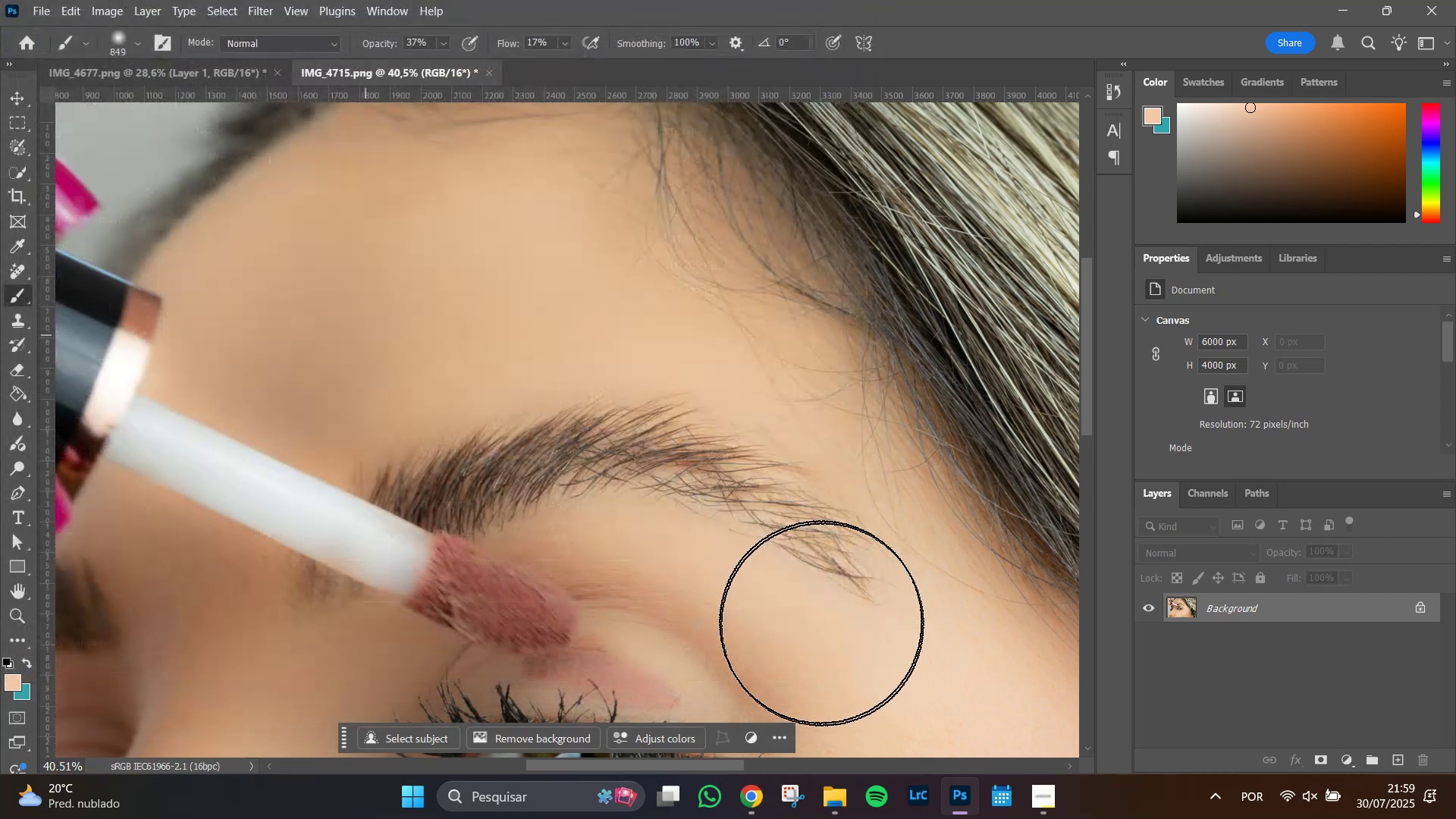 
left_click([831, 809])
 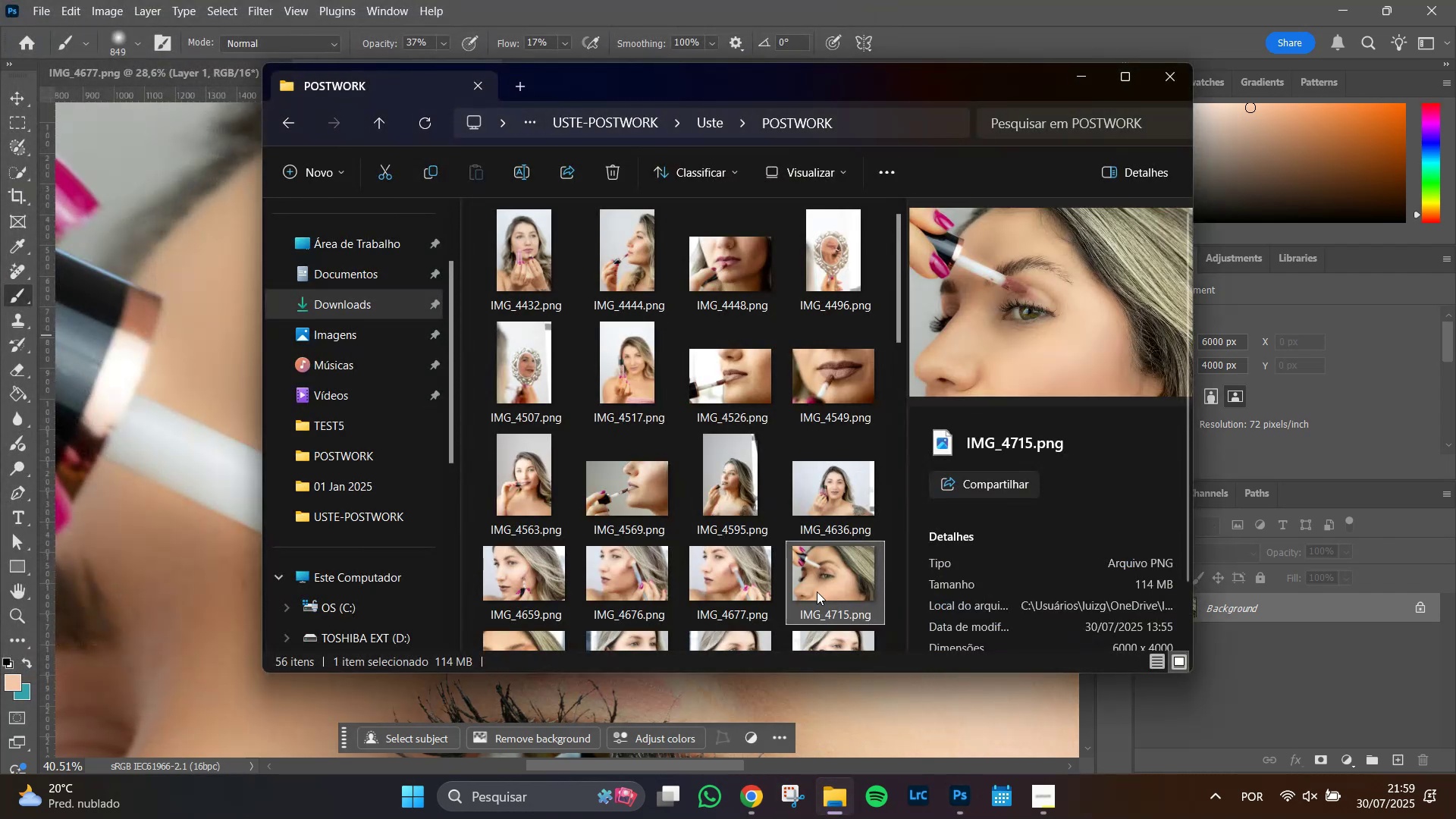 
scroll: coordinate [807, 553], scroll_direction: down, amount: 1.0
 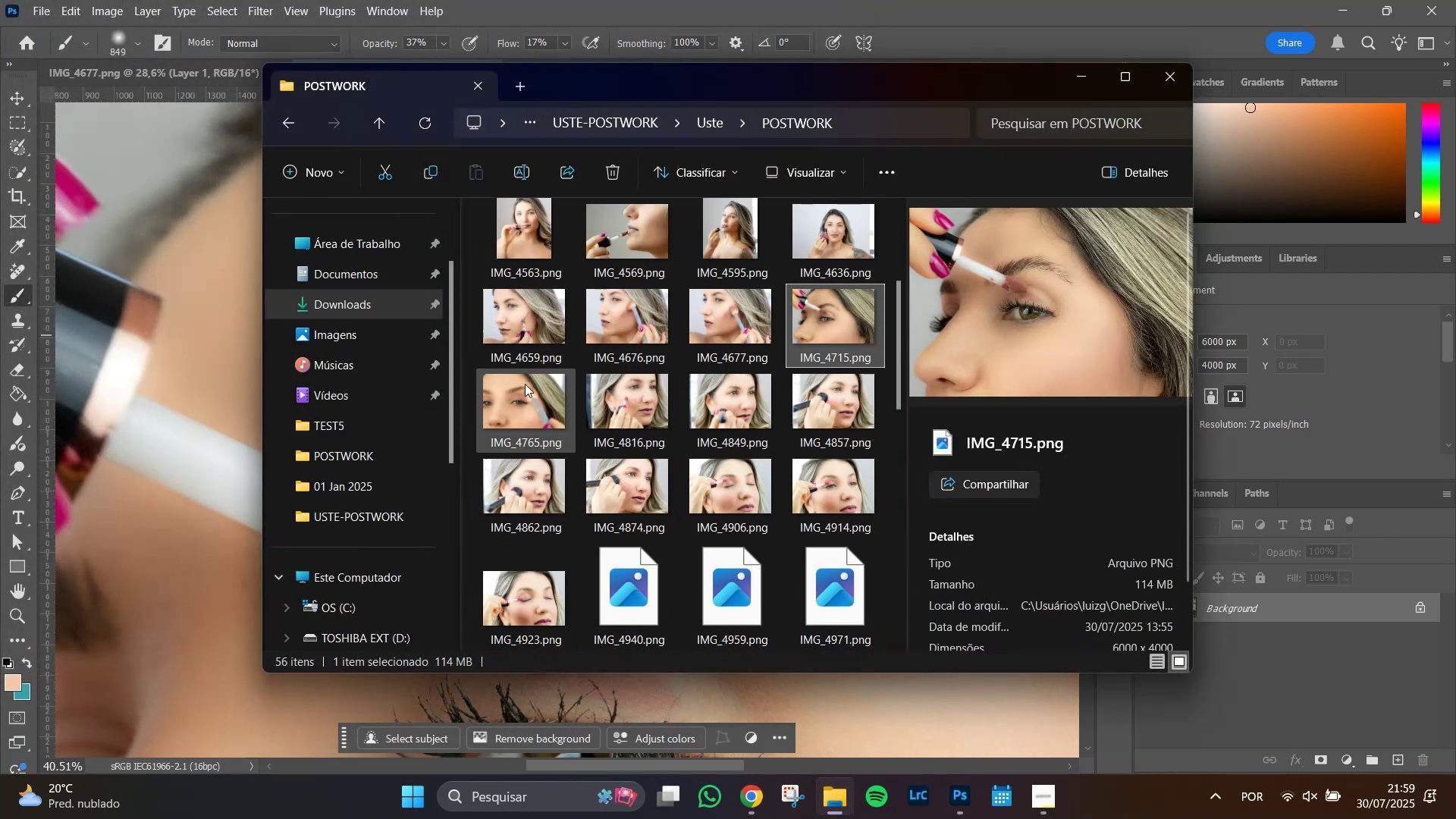 
left_click([524, 394])
 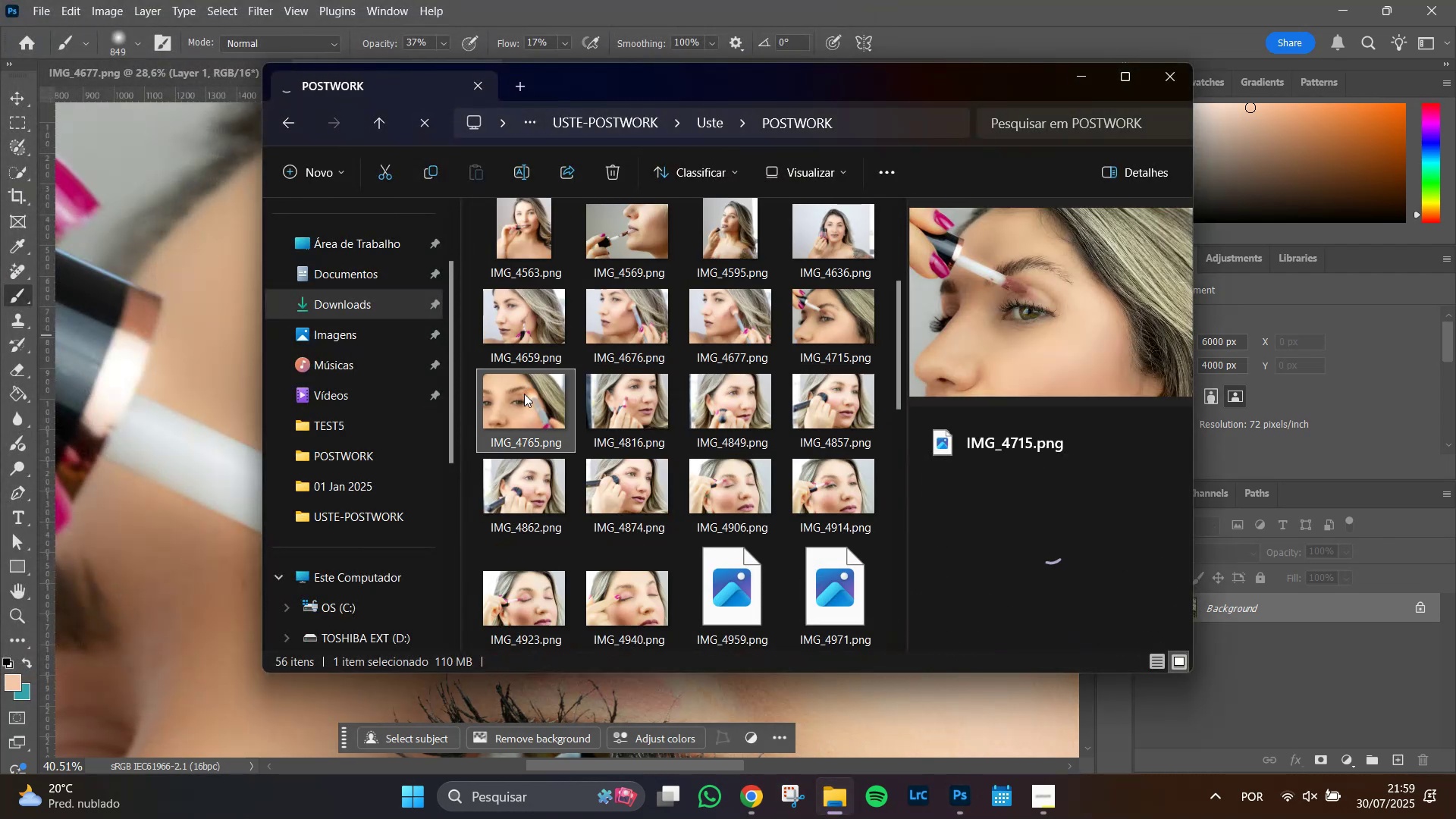 
right_click([524, 394])
 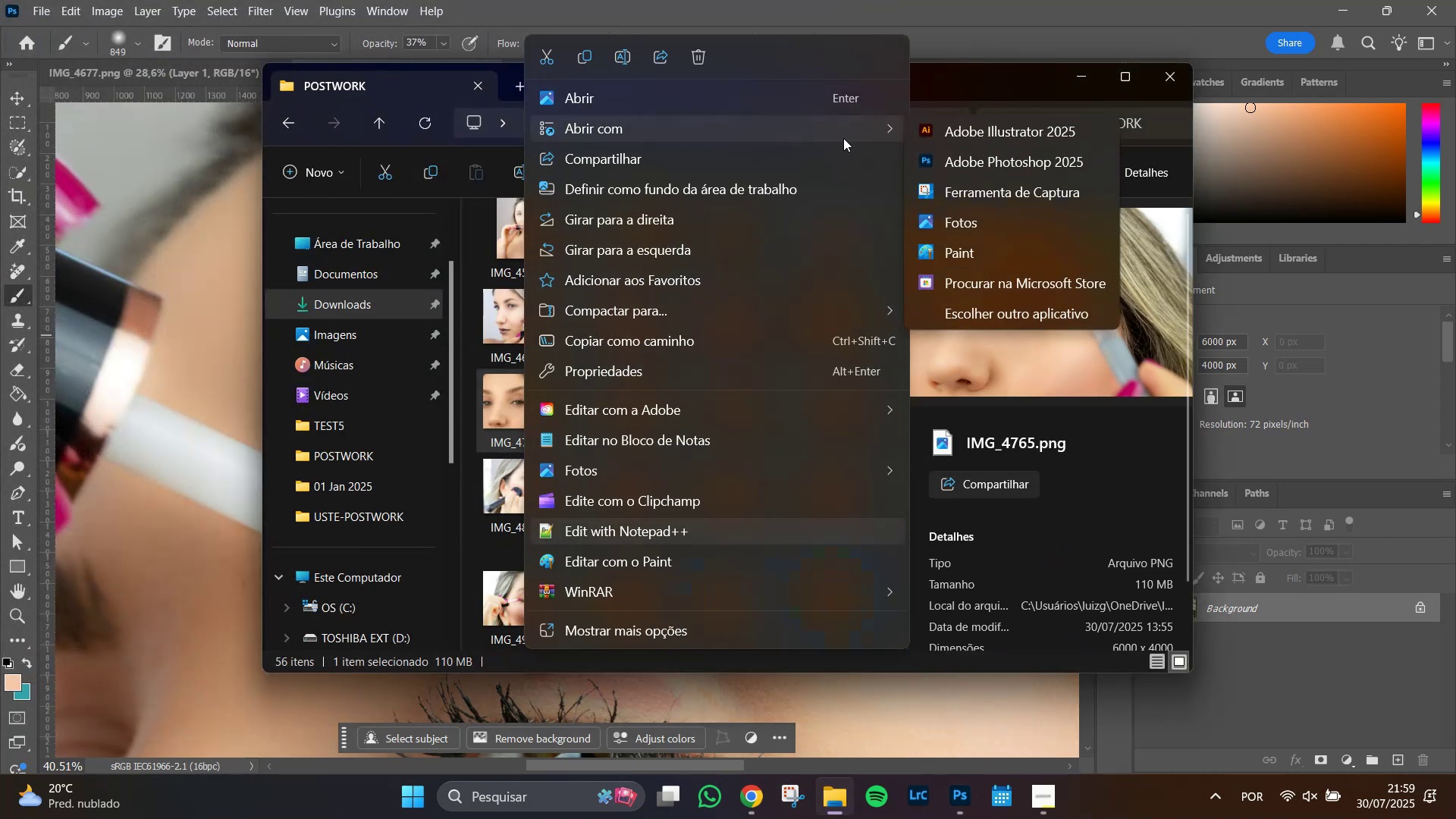 
left_click([1011, 163])
 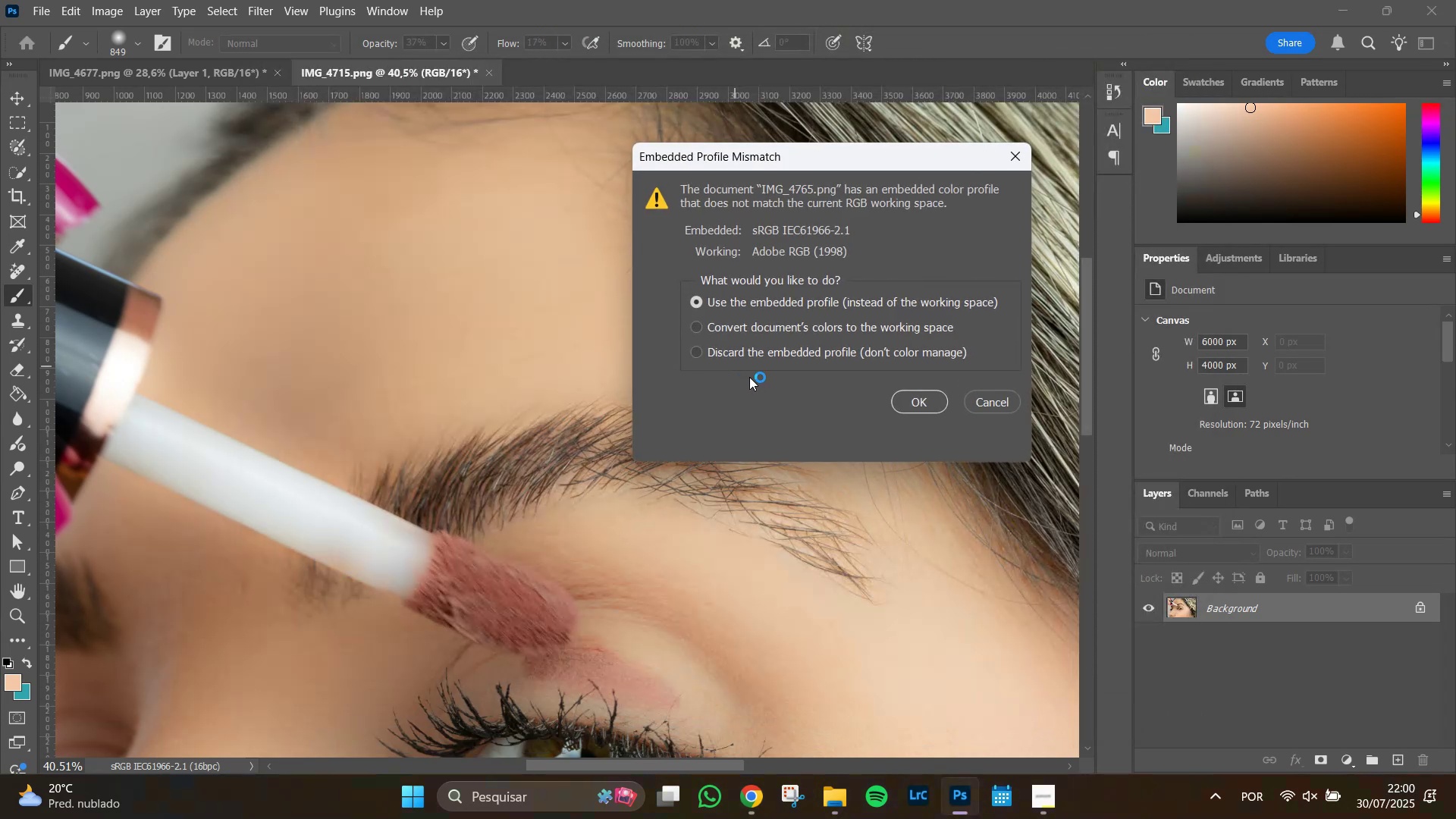 
left_click([918, 402])
 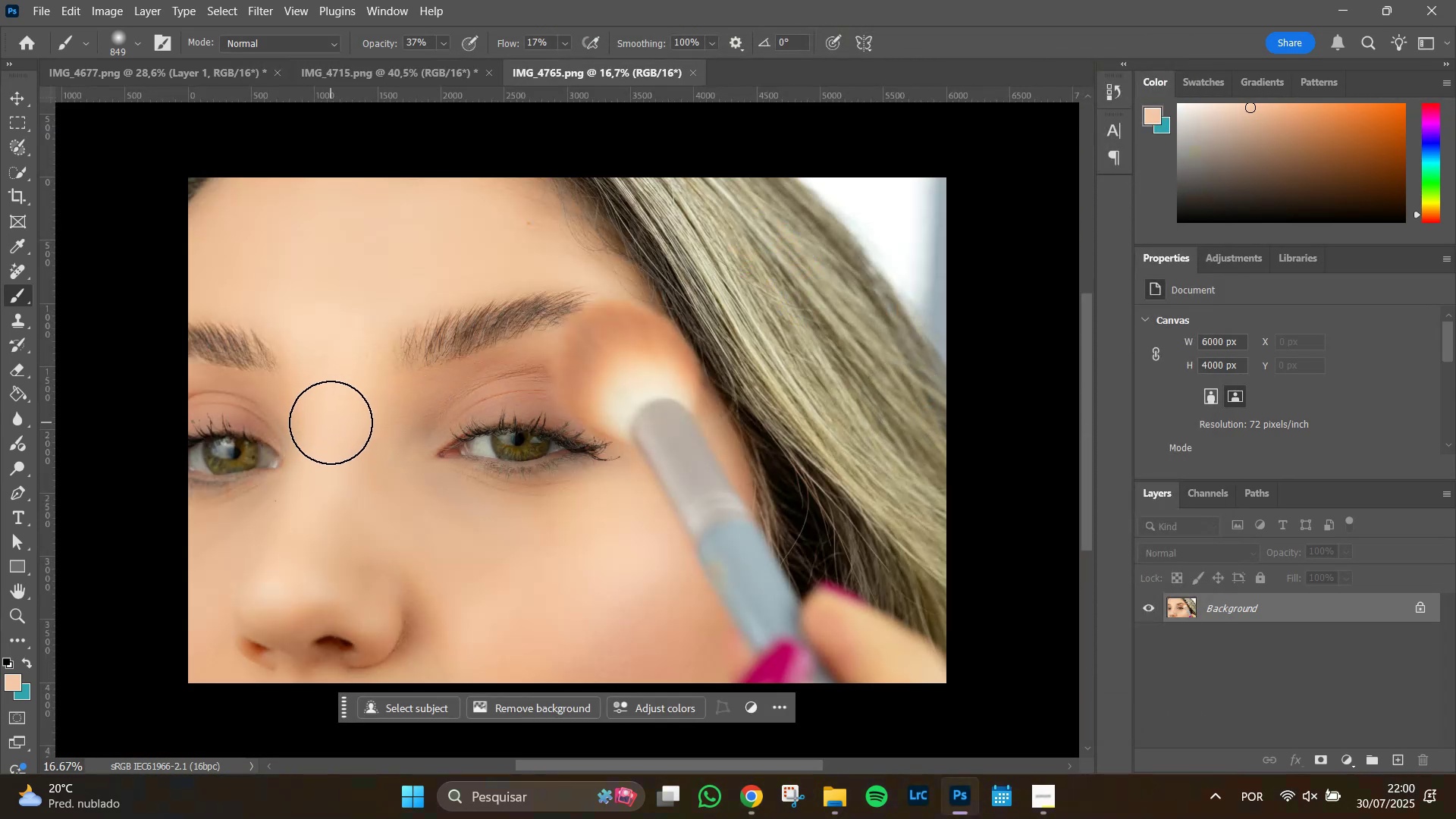 
hold_key(key=AltLeft, duration=0.82)
scroll: coordinate [344, 358], scroll_direction: up, amount: 7.0
 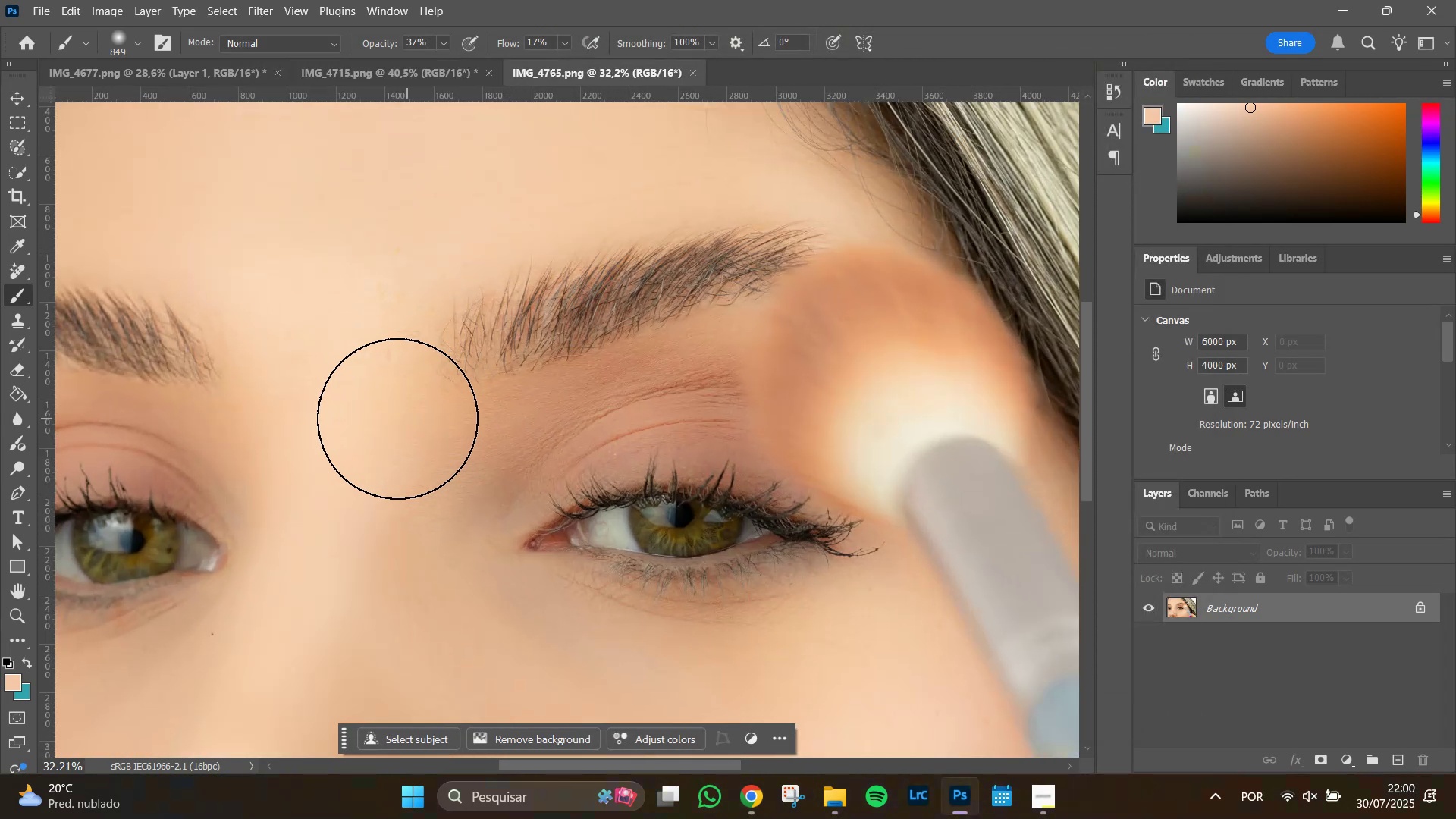 
hold_key(key=AltLeft, duration=1.5)
scroll: coordinate [341, 397], scroll_direction: up, amount: 3.0
 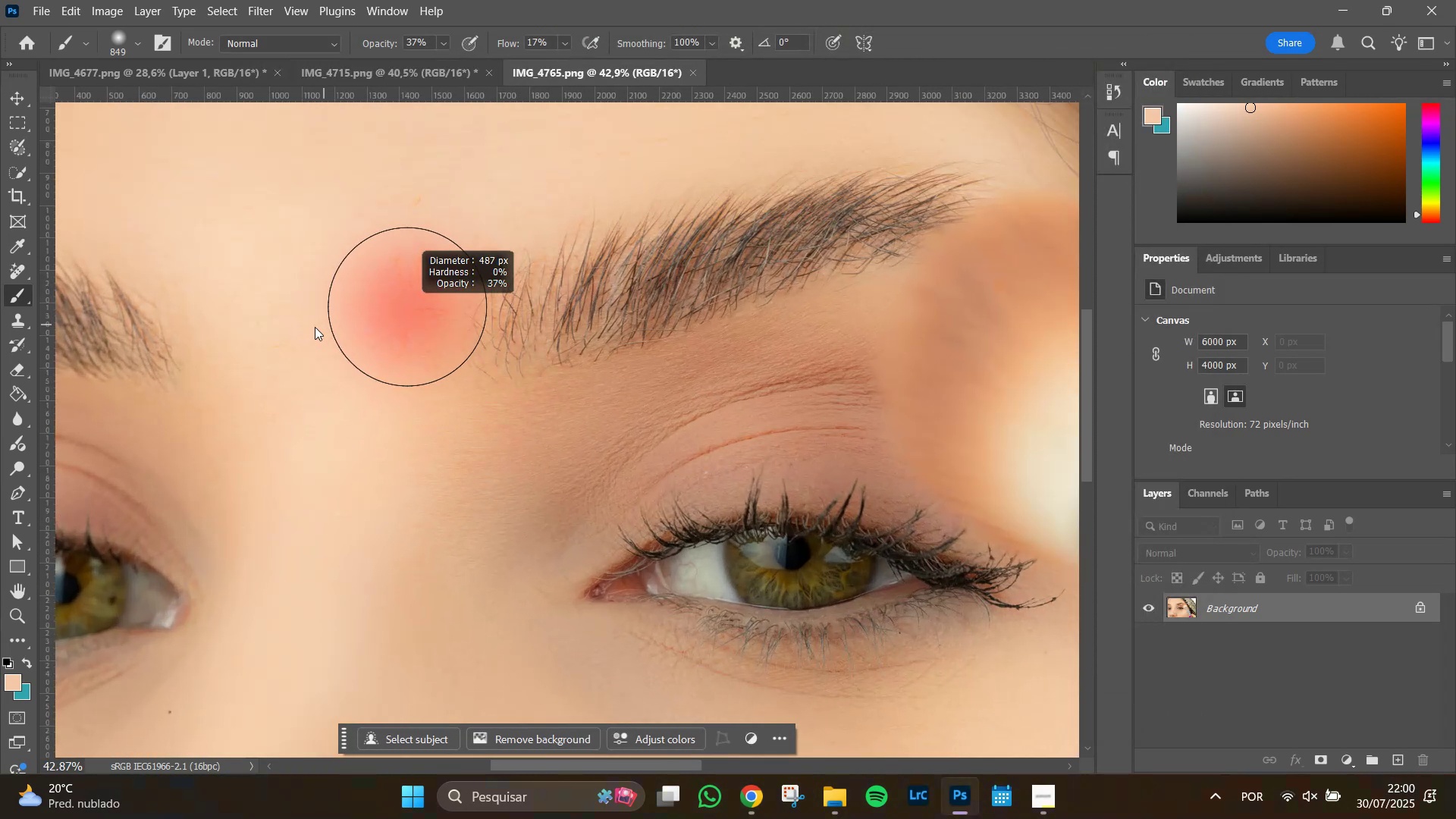 
hold_key(key=AltLeft, duration=1.18)
 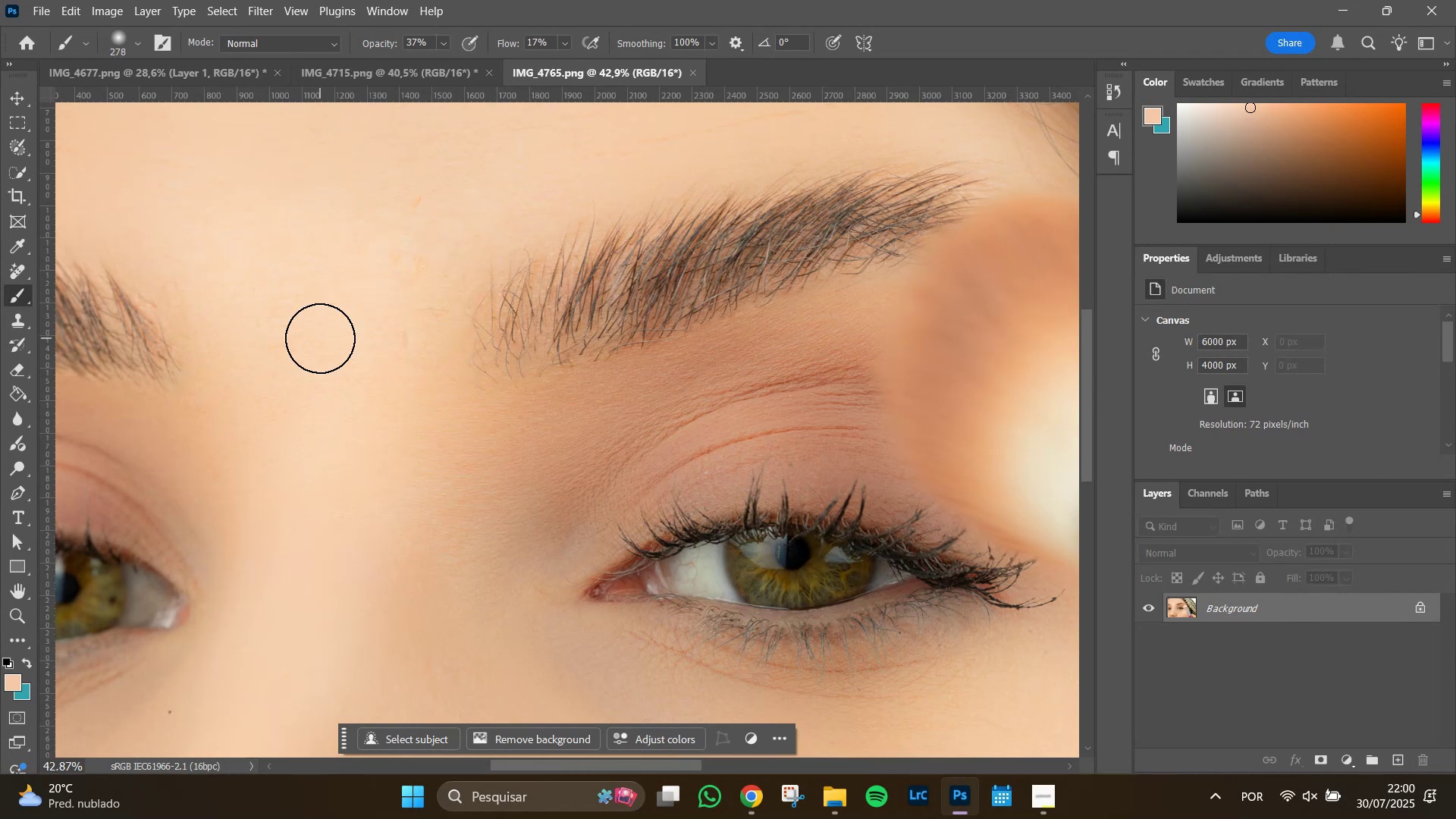 
key(J)
 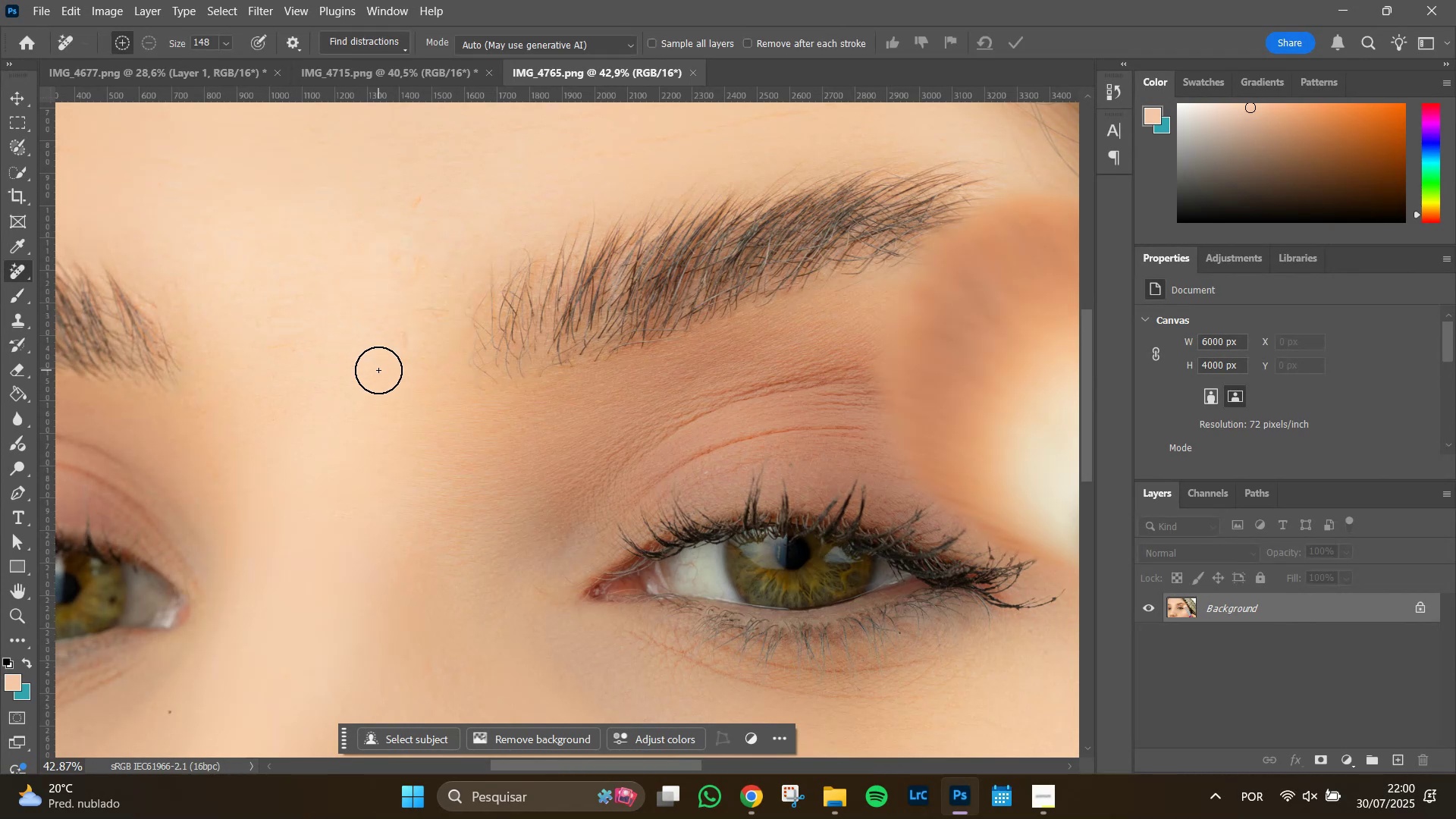 
hold_key(key=AltLeft, duration=0.57)
 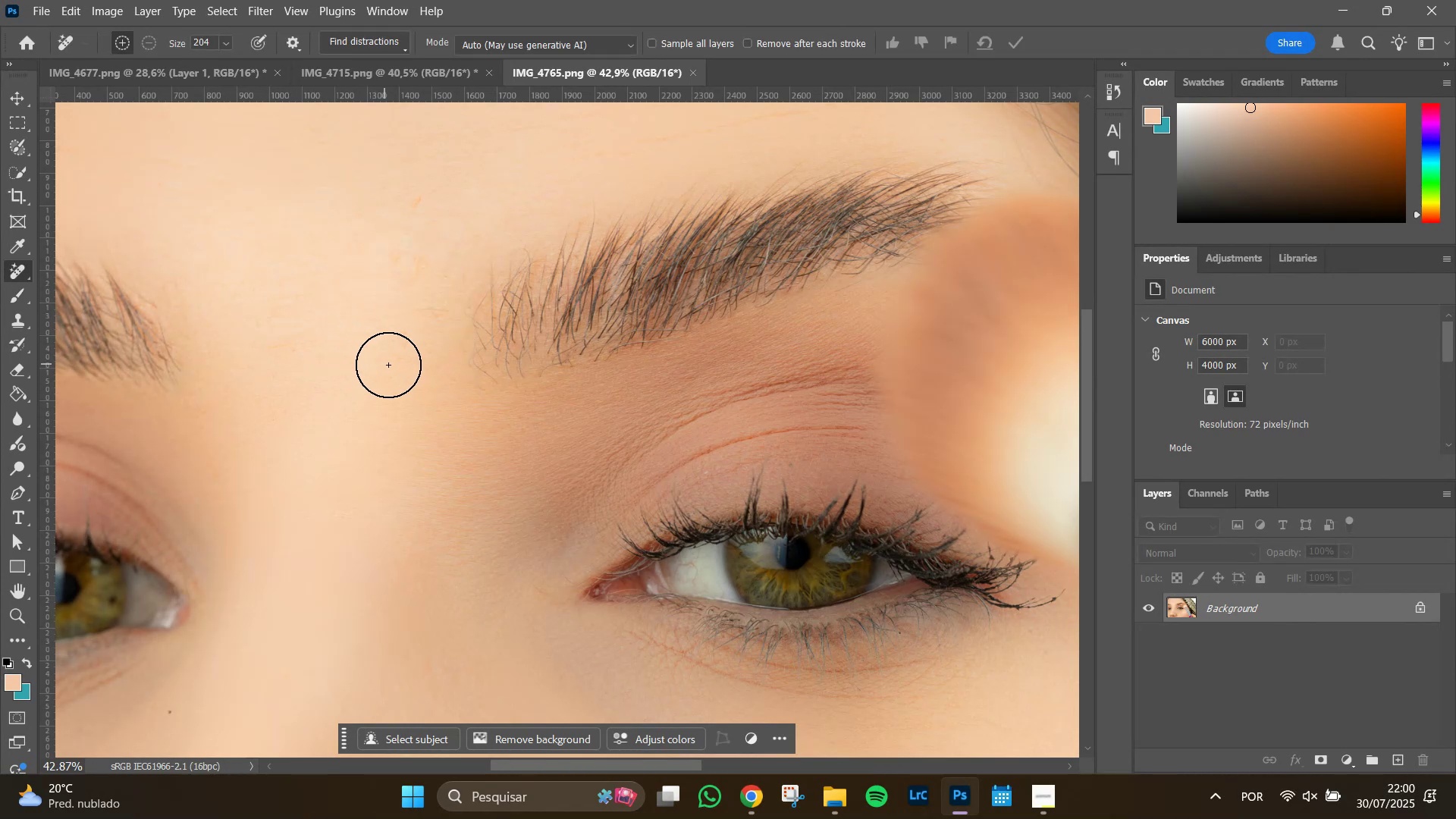 
hold_key(key=AltLeft, duration=1.37)
scroll: coordinate [378, 358], scroll_direction: up, amount: 7.0
 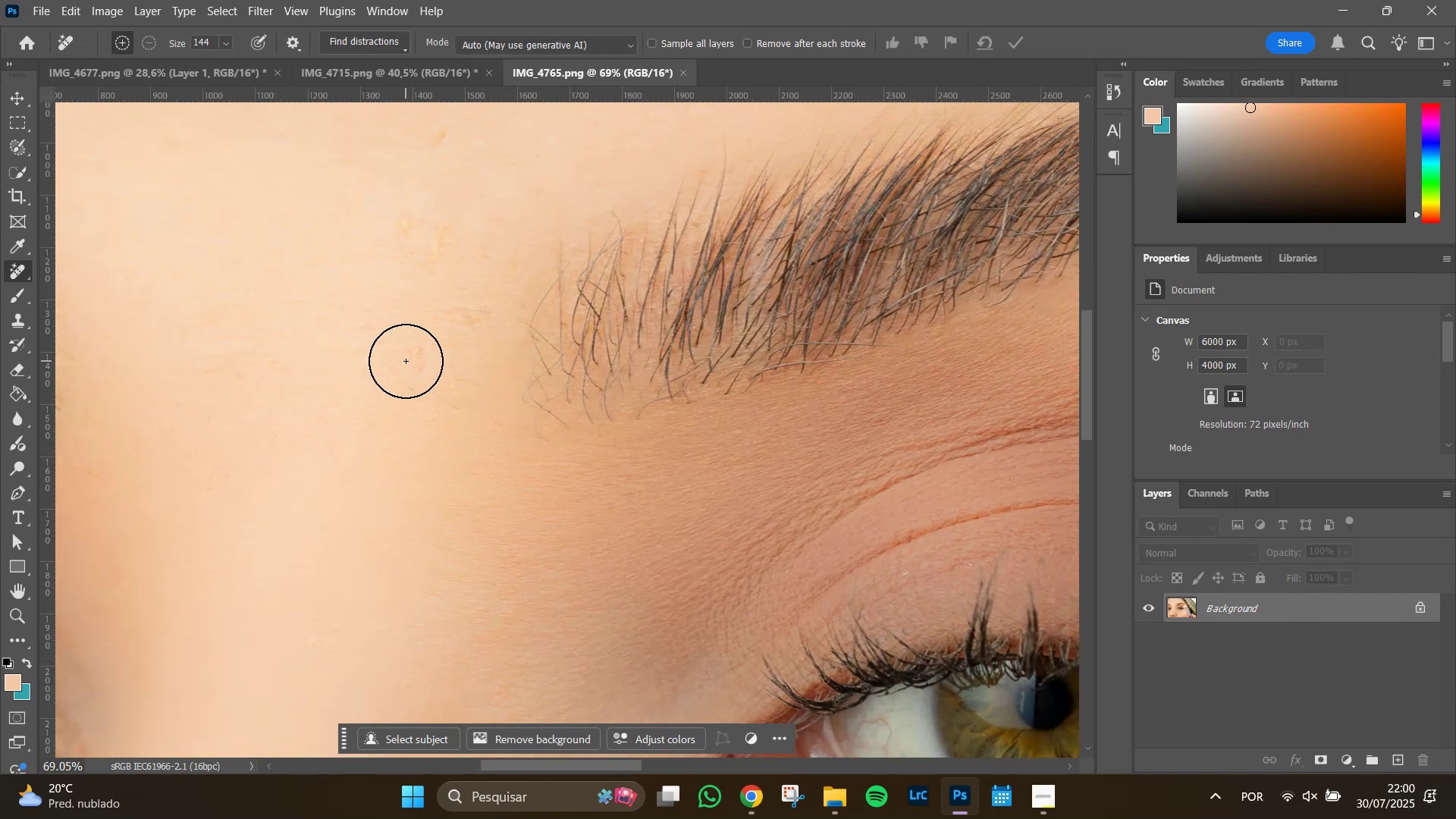 
left_click_drag(start_coordinate=[410, 357], to_coordinate=[414, 374])
 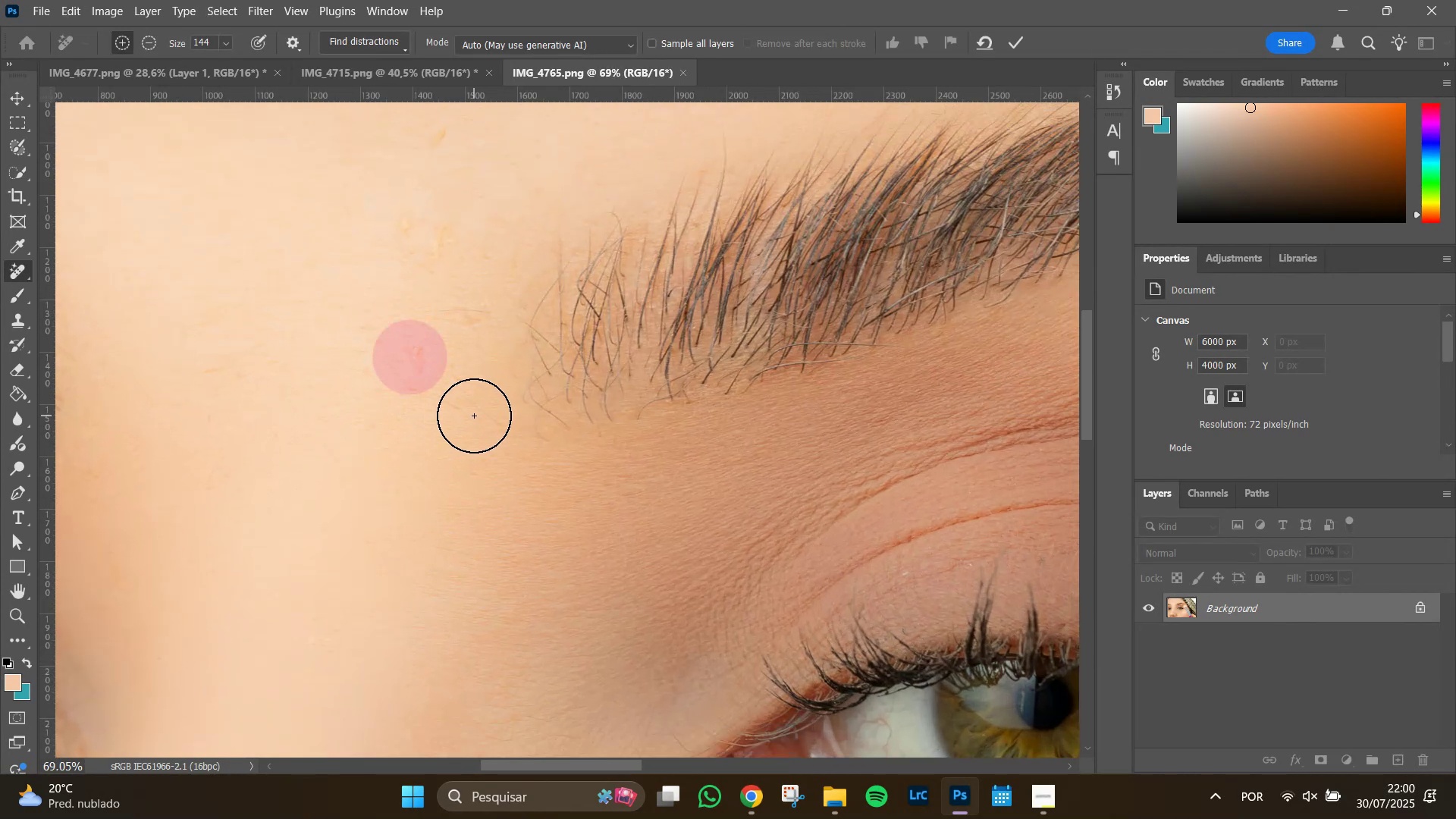 
left_click_drag(start_coordinate=[472, 413], to_coordinate=[428, 385])
 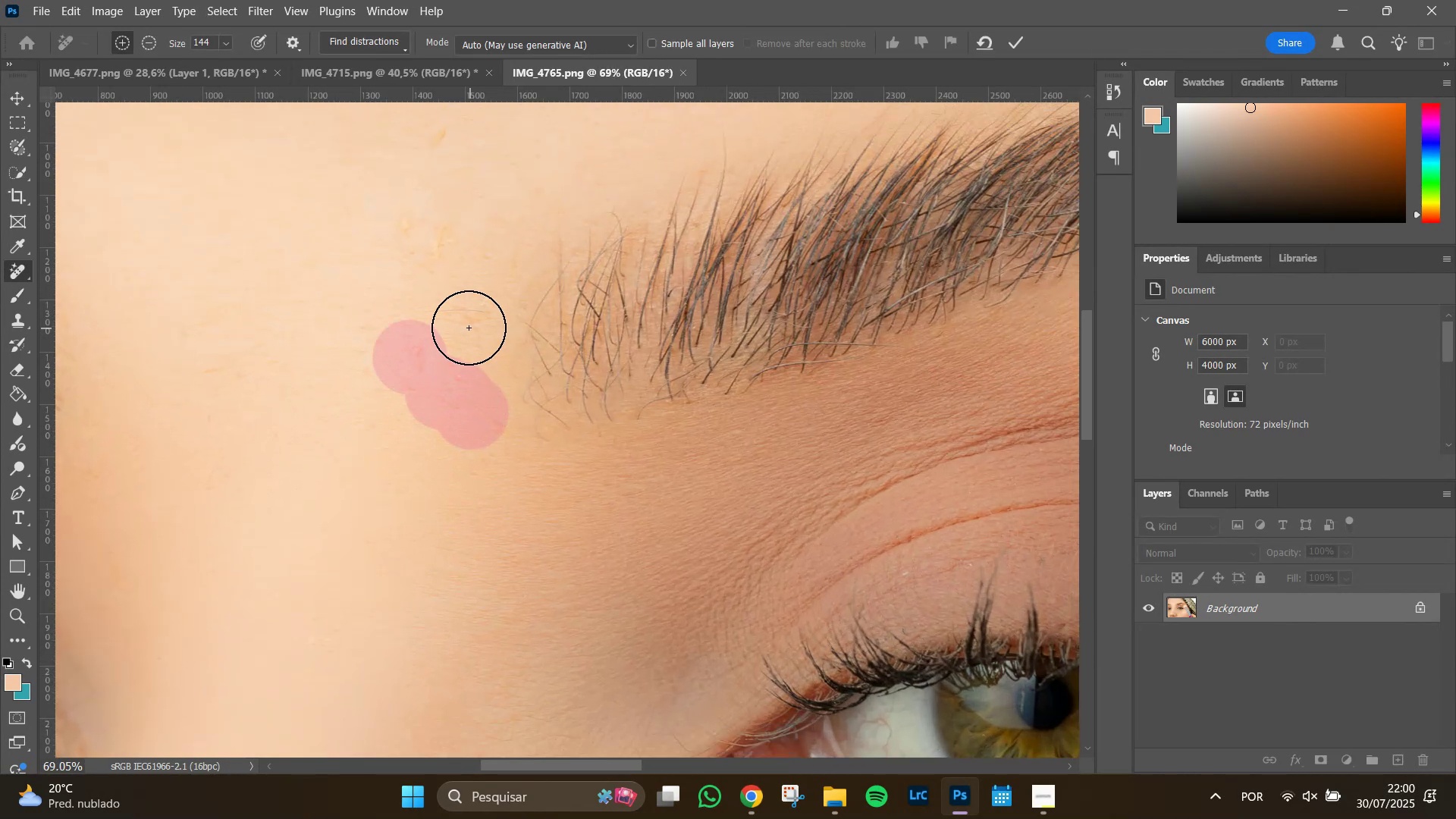 
left_click_drag(start_coordinate=[469, 328], to_coordinate=[451, 343])
 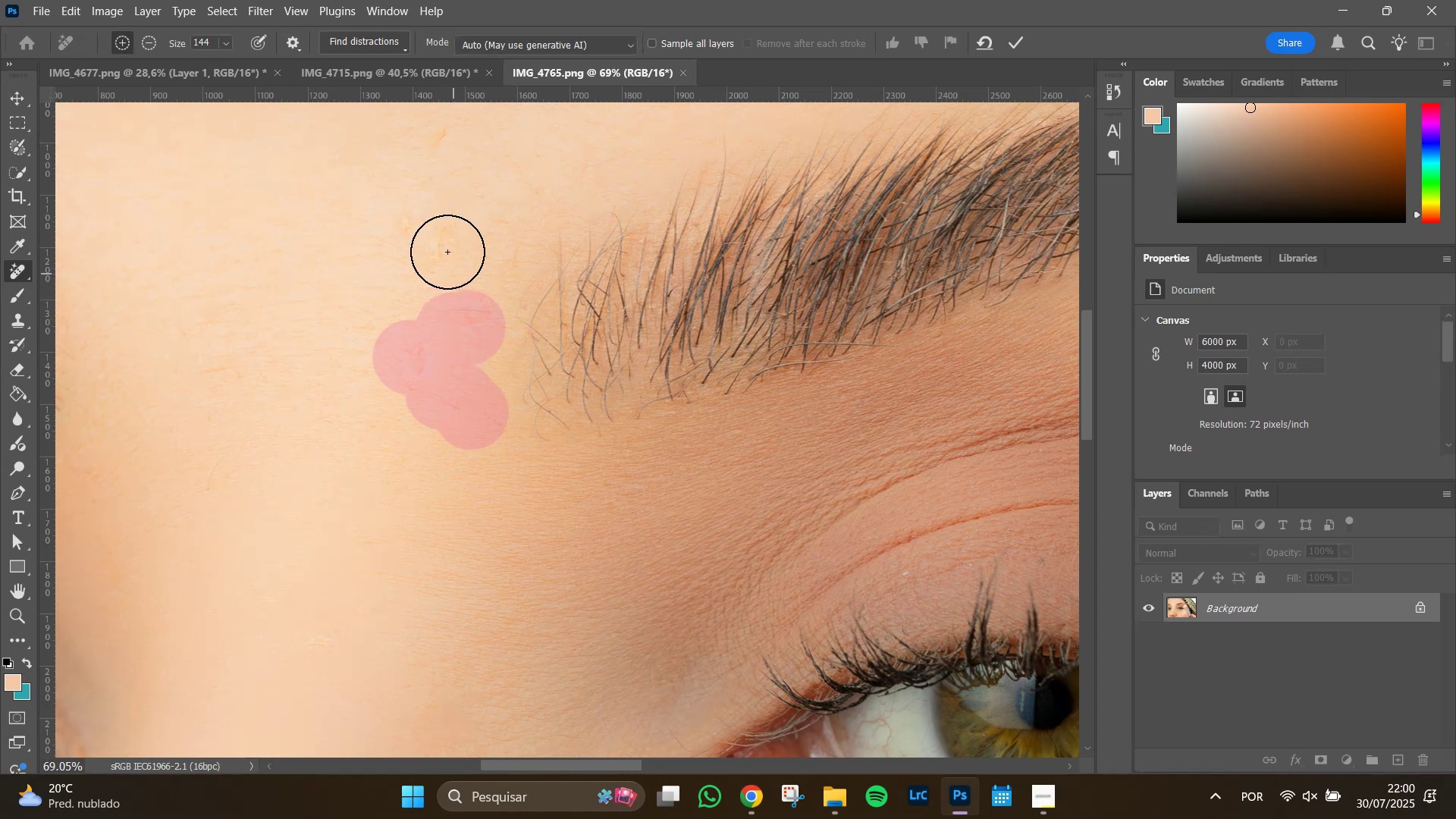 
left_click_drag(start_coordinate=[446, 250], to_coordinate=[406, 211])
 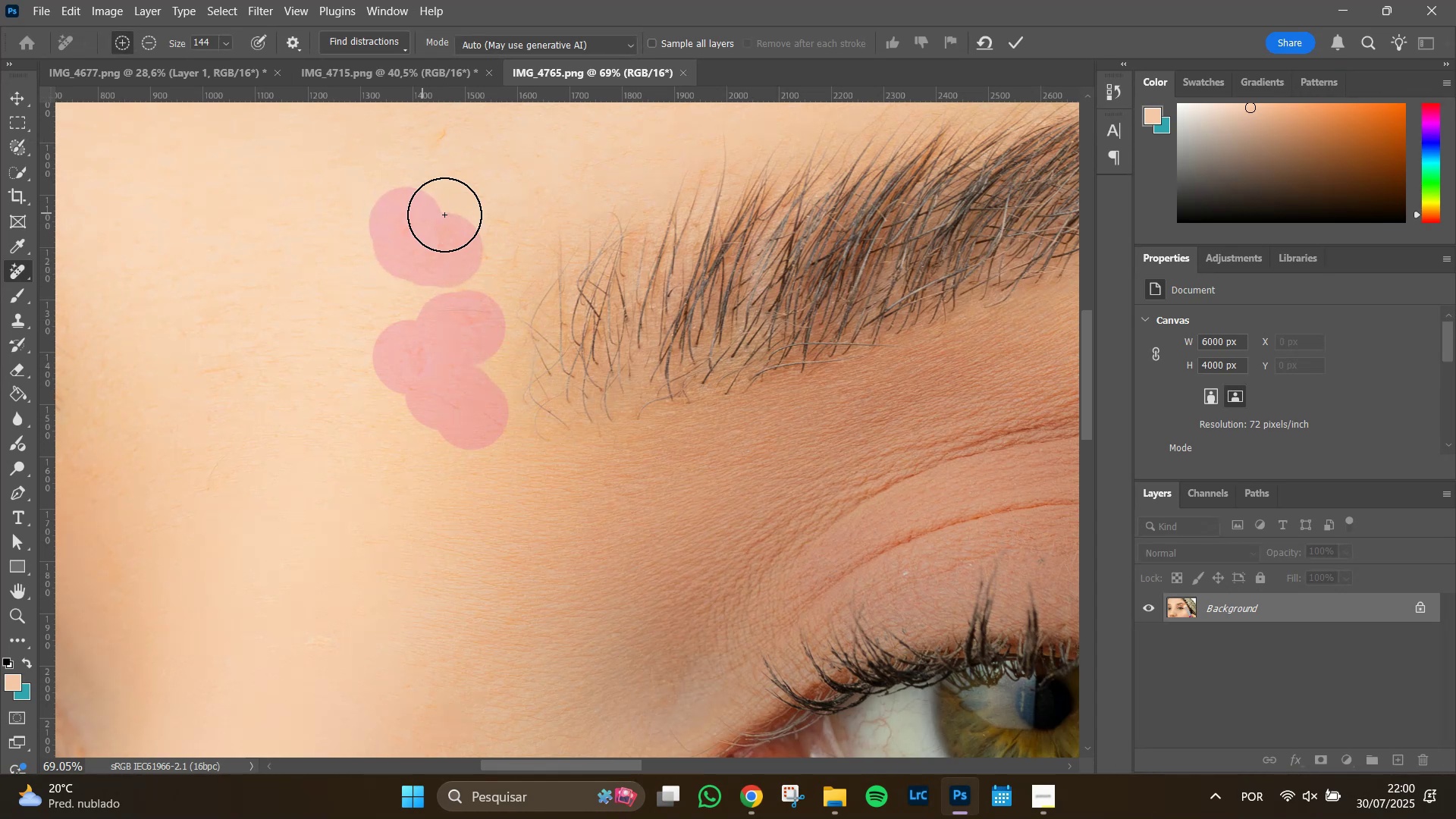 
hold_key(key=Space, duration=0.84)
 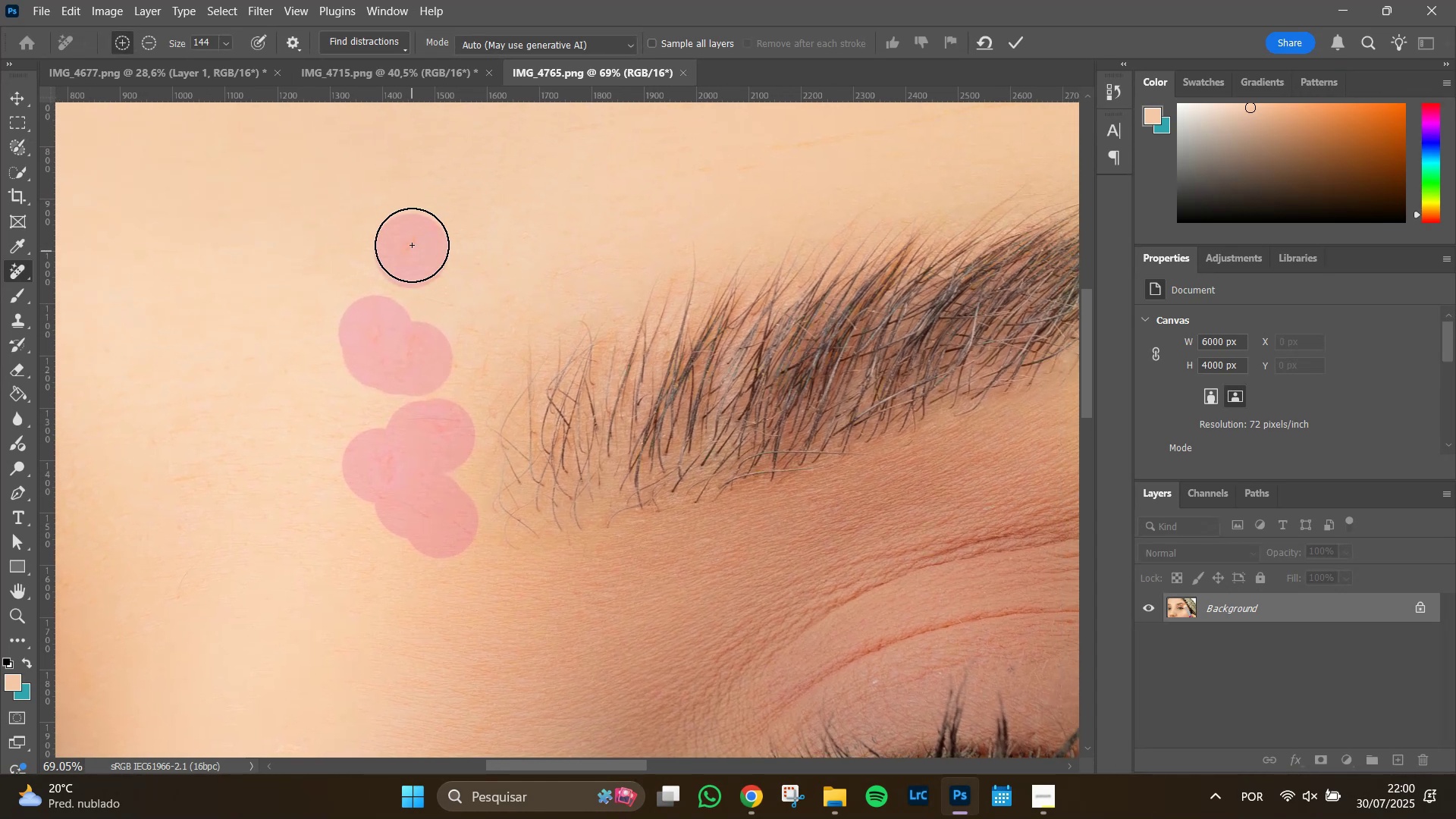 
left_click_drag(start_coordinate=[573, 184], to_coordinate=[543, 293])
 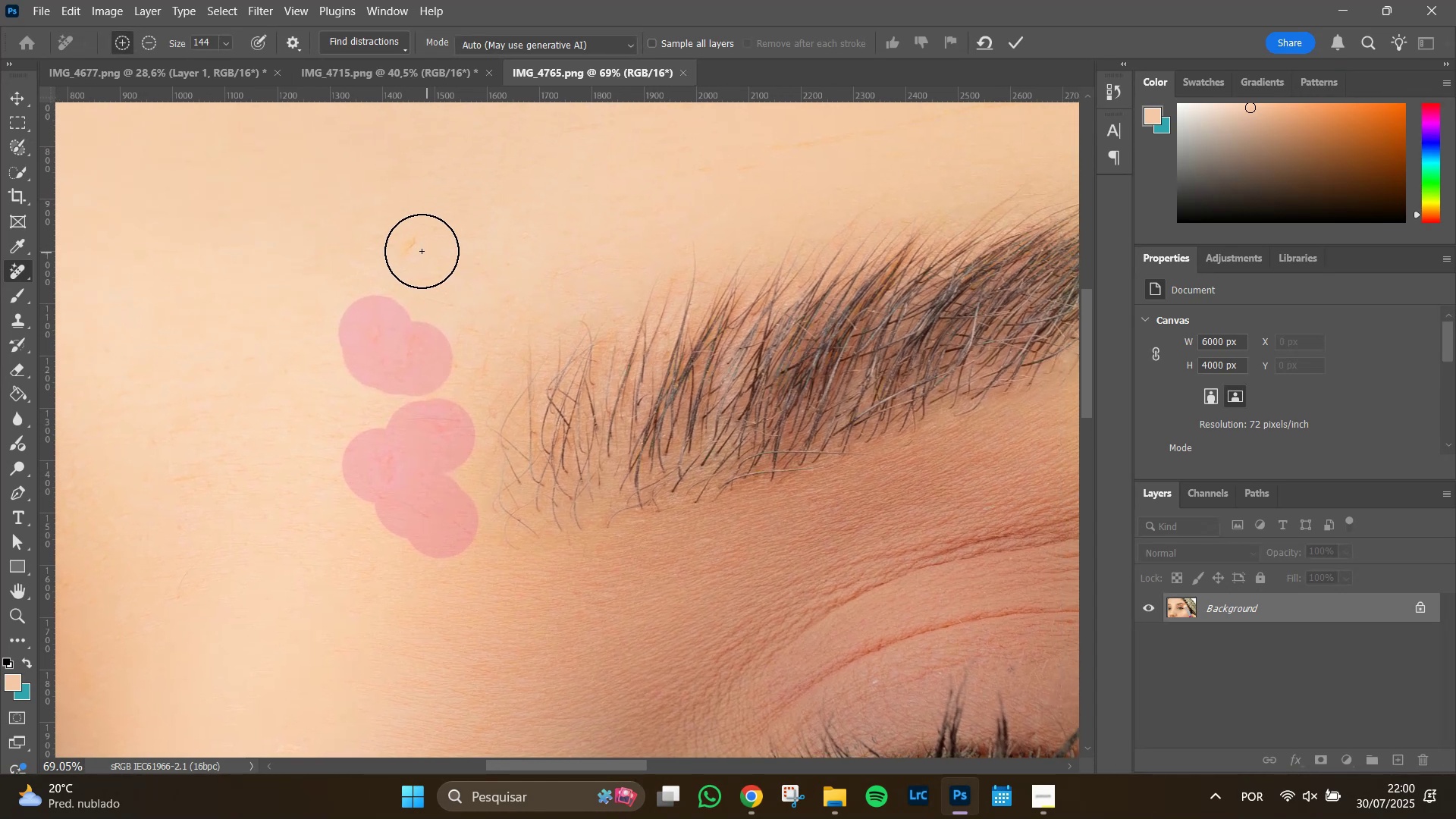 
left_click_drag(start_coordinate=[412, 251], to_coordinate=[413, 240])
 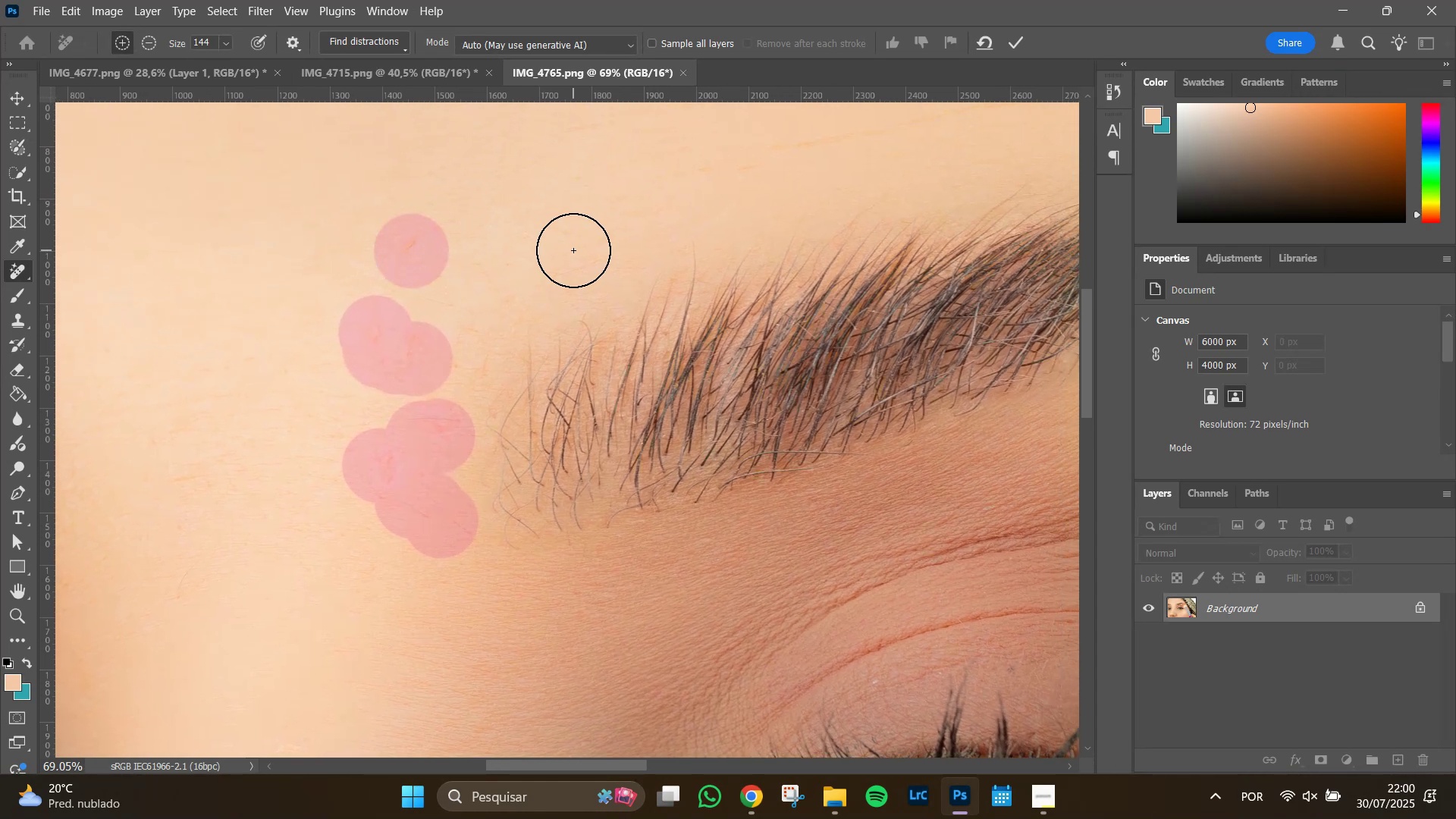 
key(Enter)
 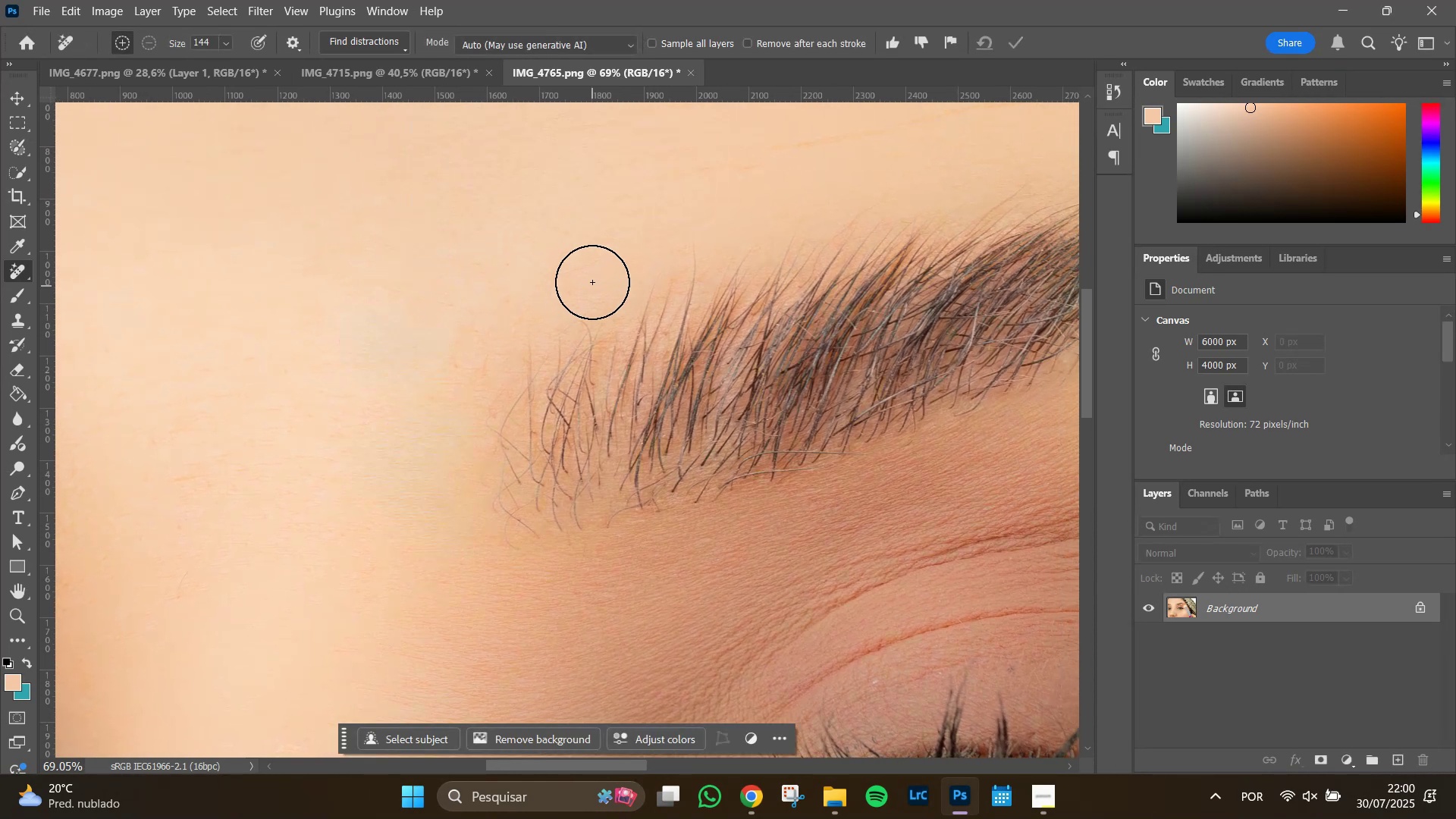 
wait(7.66)
 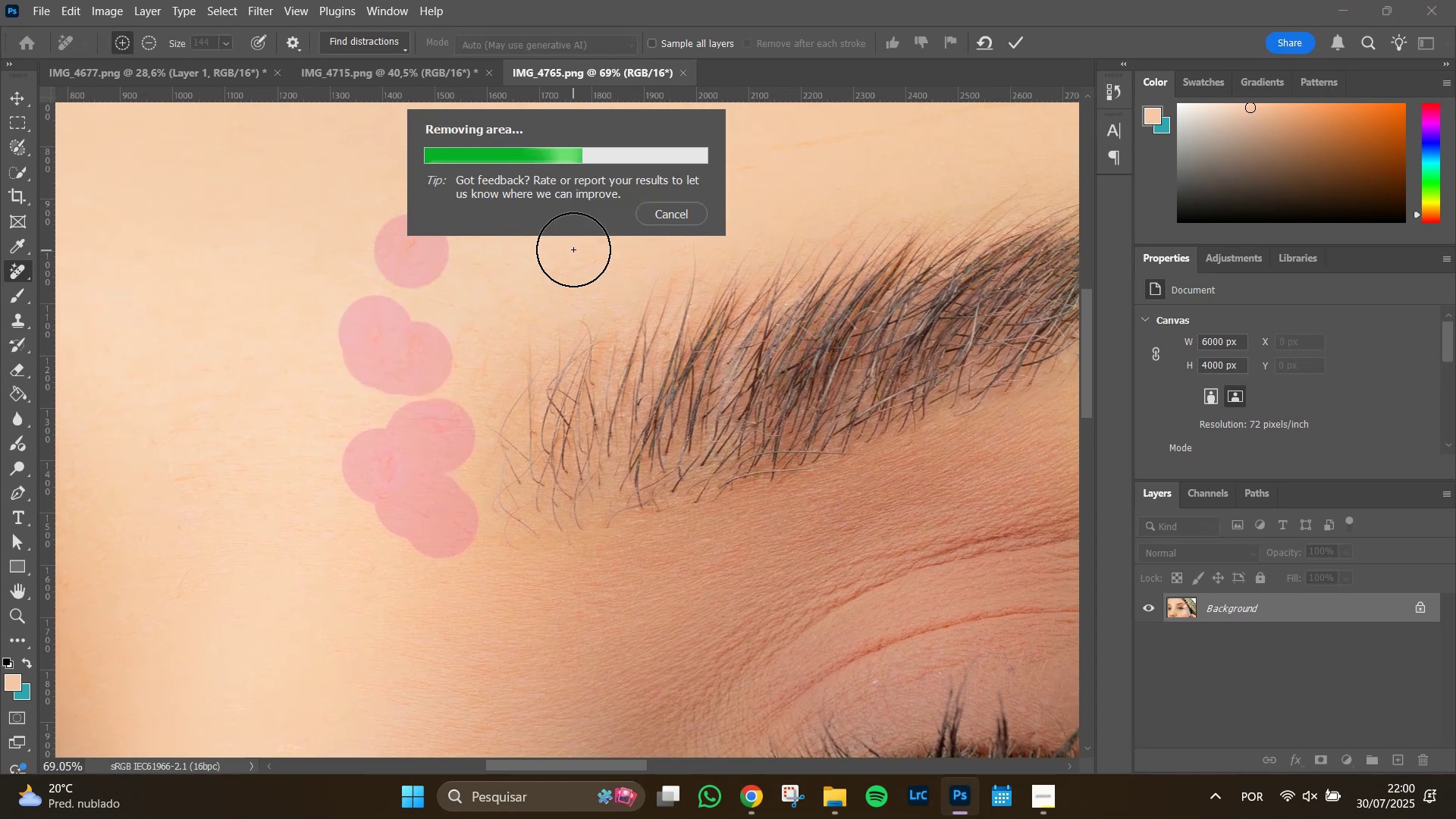 
hold_key(key=AltLeft, duration=0.41)
scroll: coordinate [325, 385], scroll_direction: down, amount: 4.0
 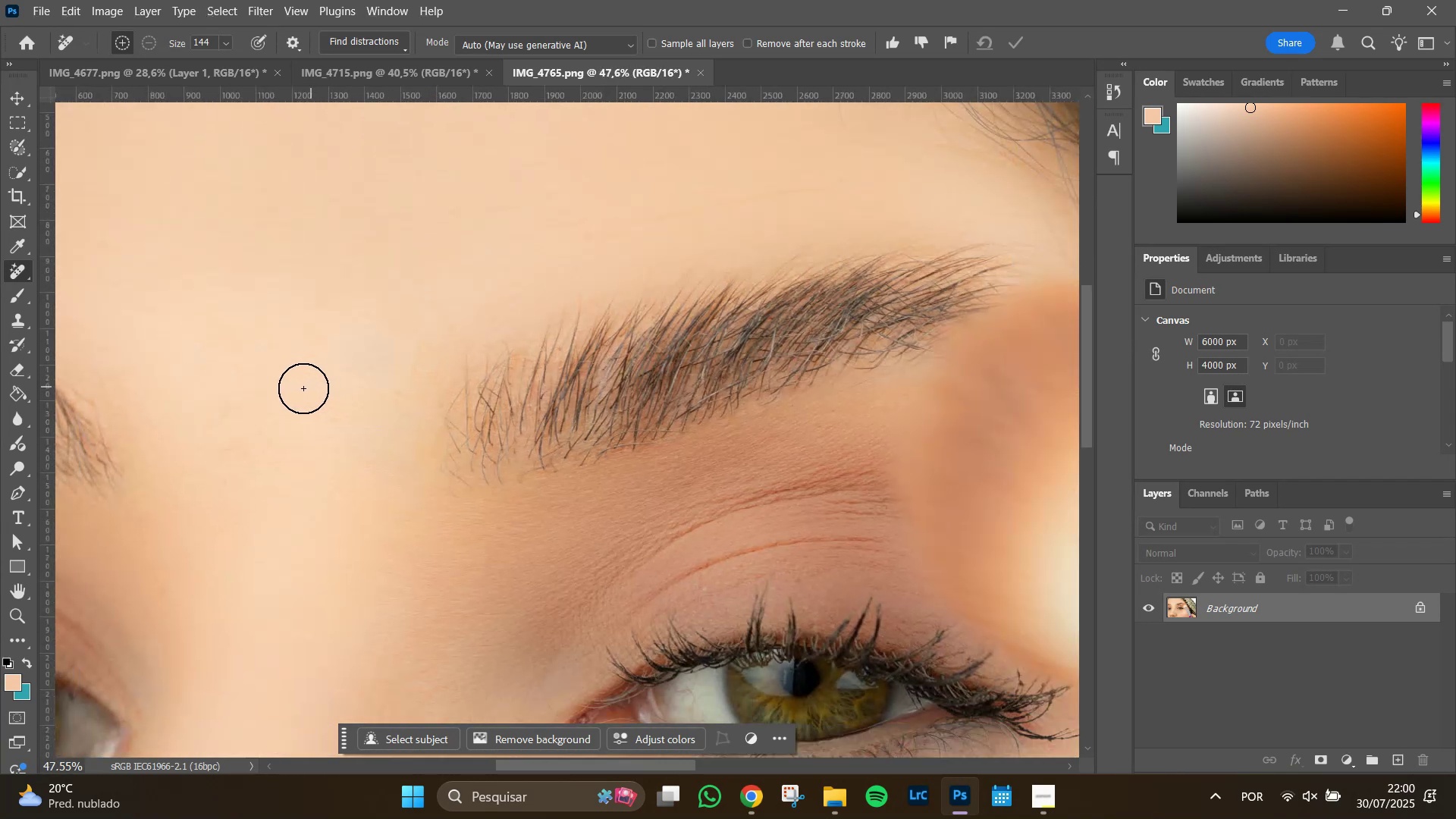 
hold_key(key=Space, duration=0.79)
 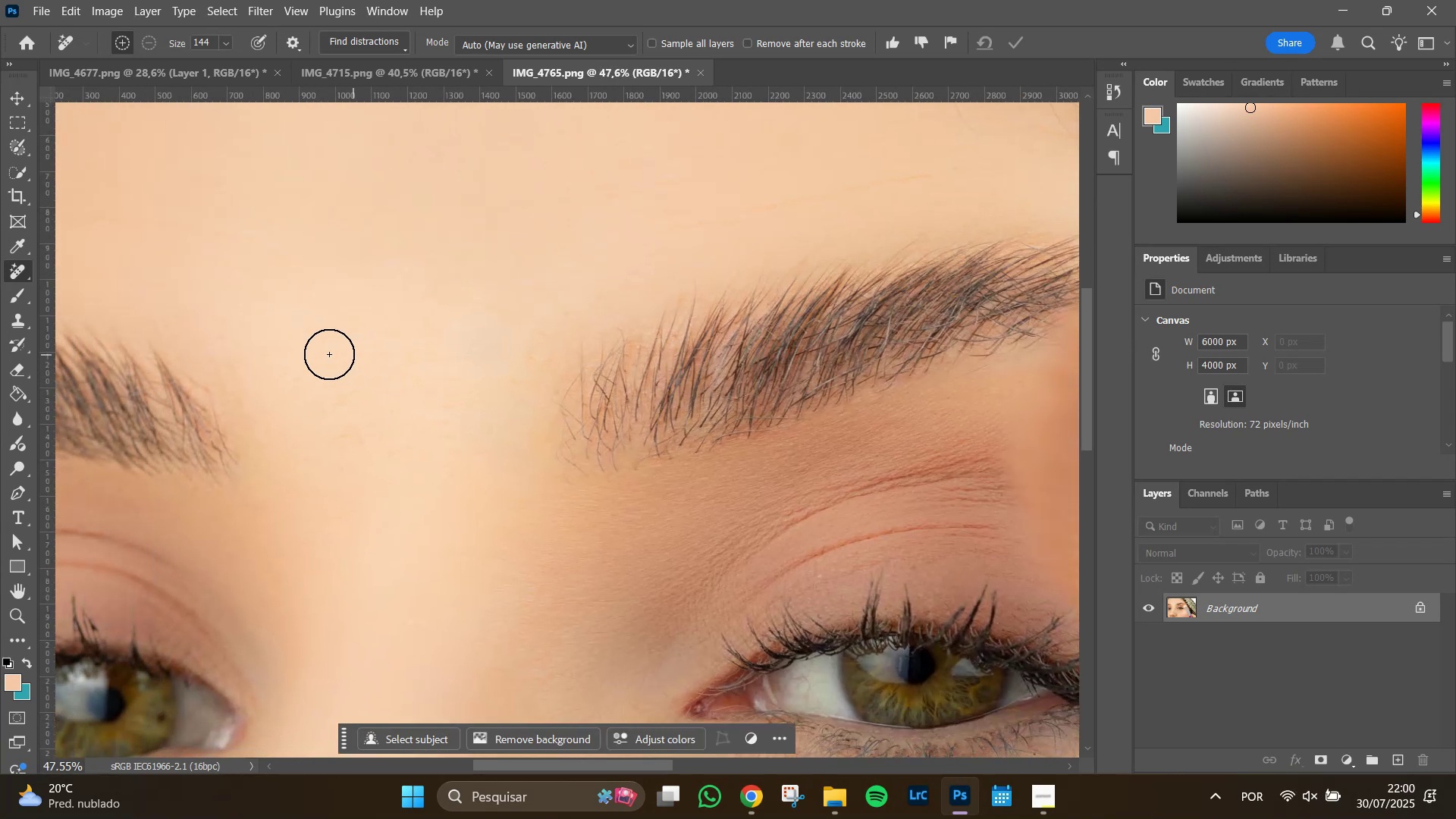 
left_click_drag(start_coordinate=[289, 369], to_coordinate=[404, 356])
 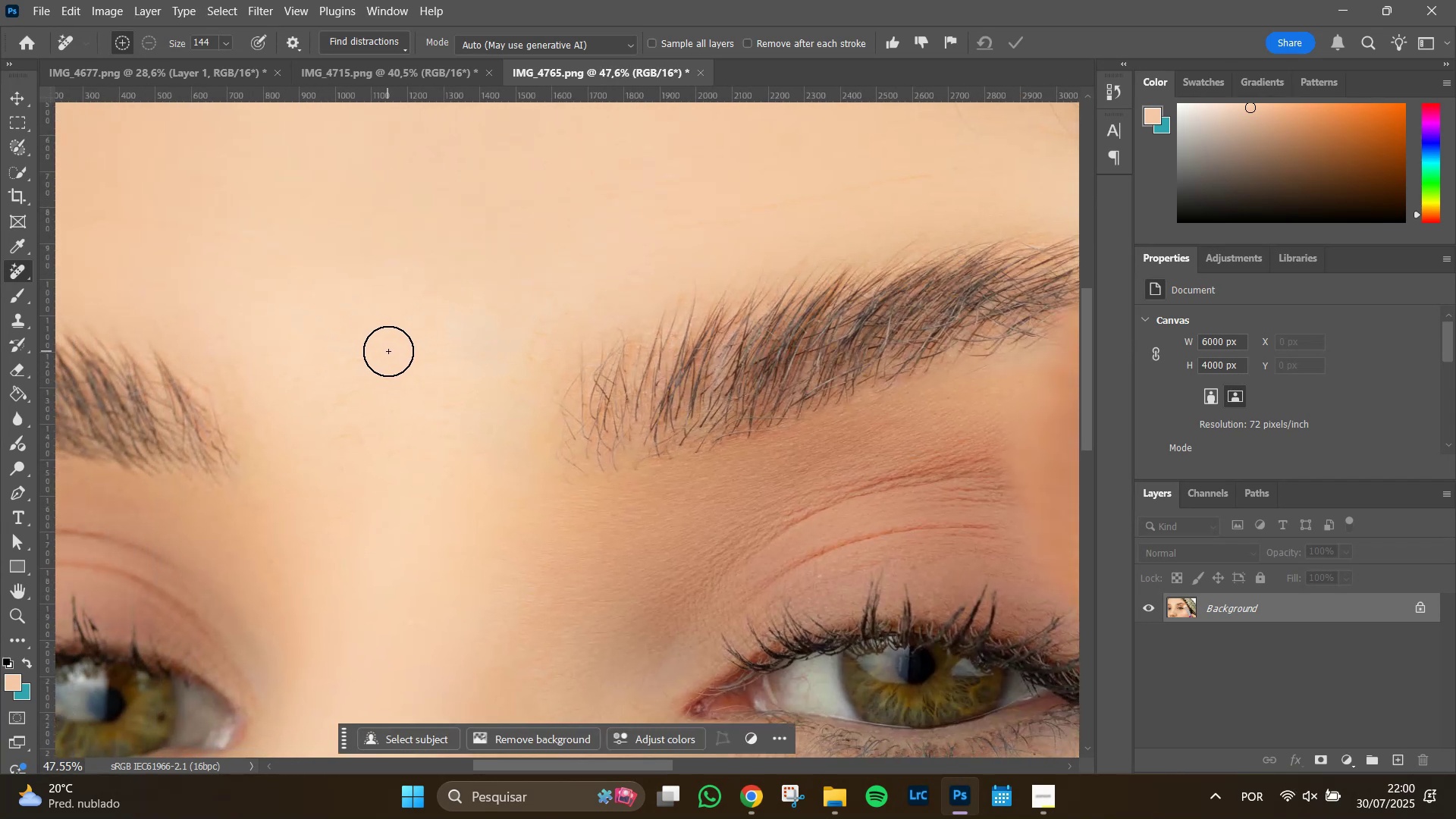 
key(I)
 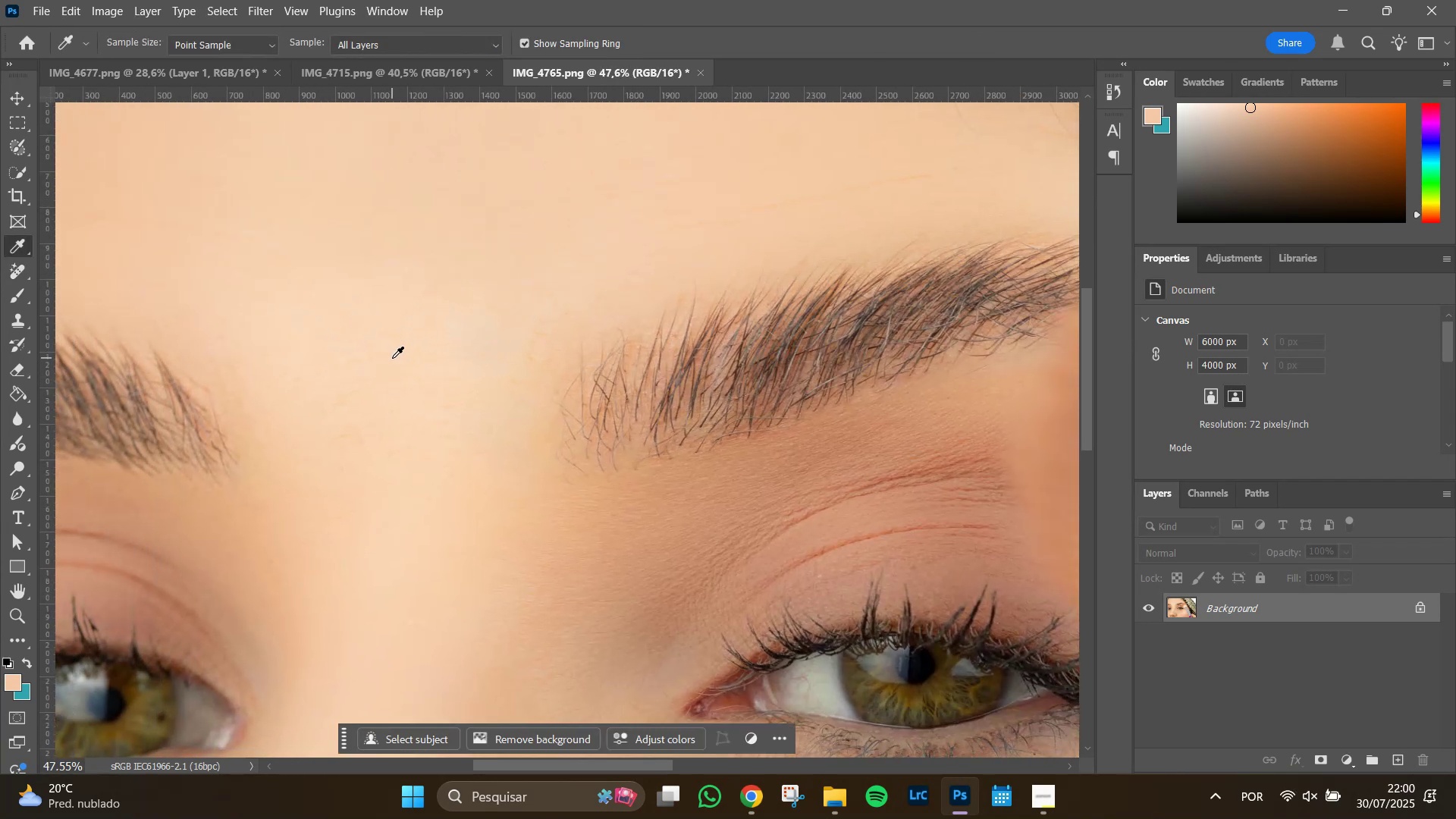 
left_click([392, 359])
 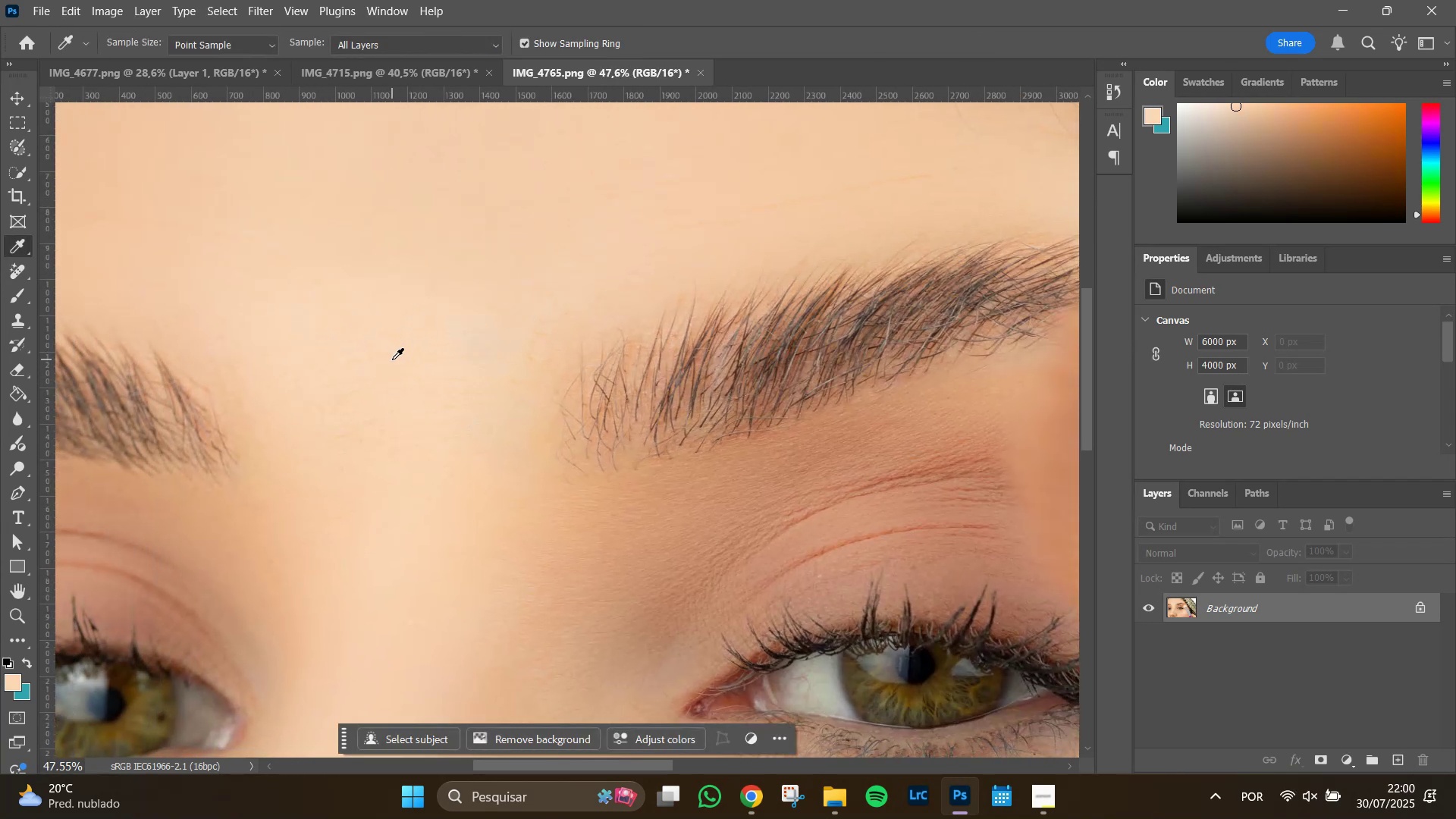 
key(B)
 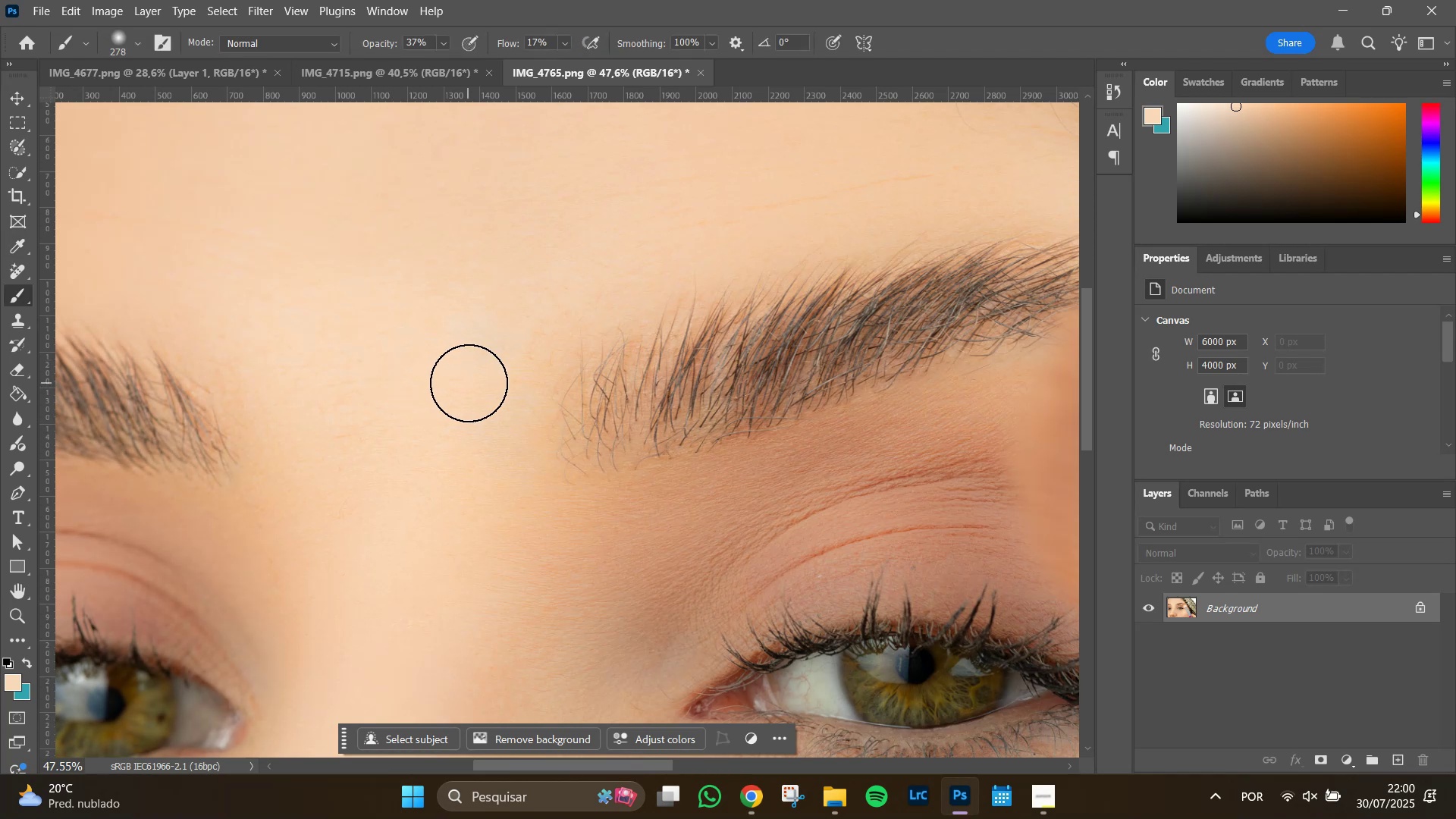 
hold_key(key=AltLeft, duration=0.54)
 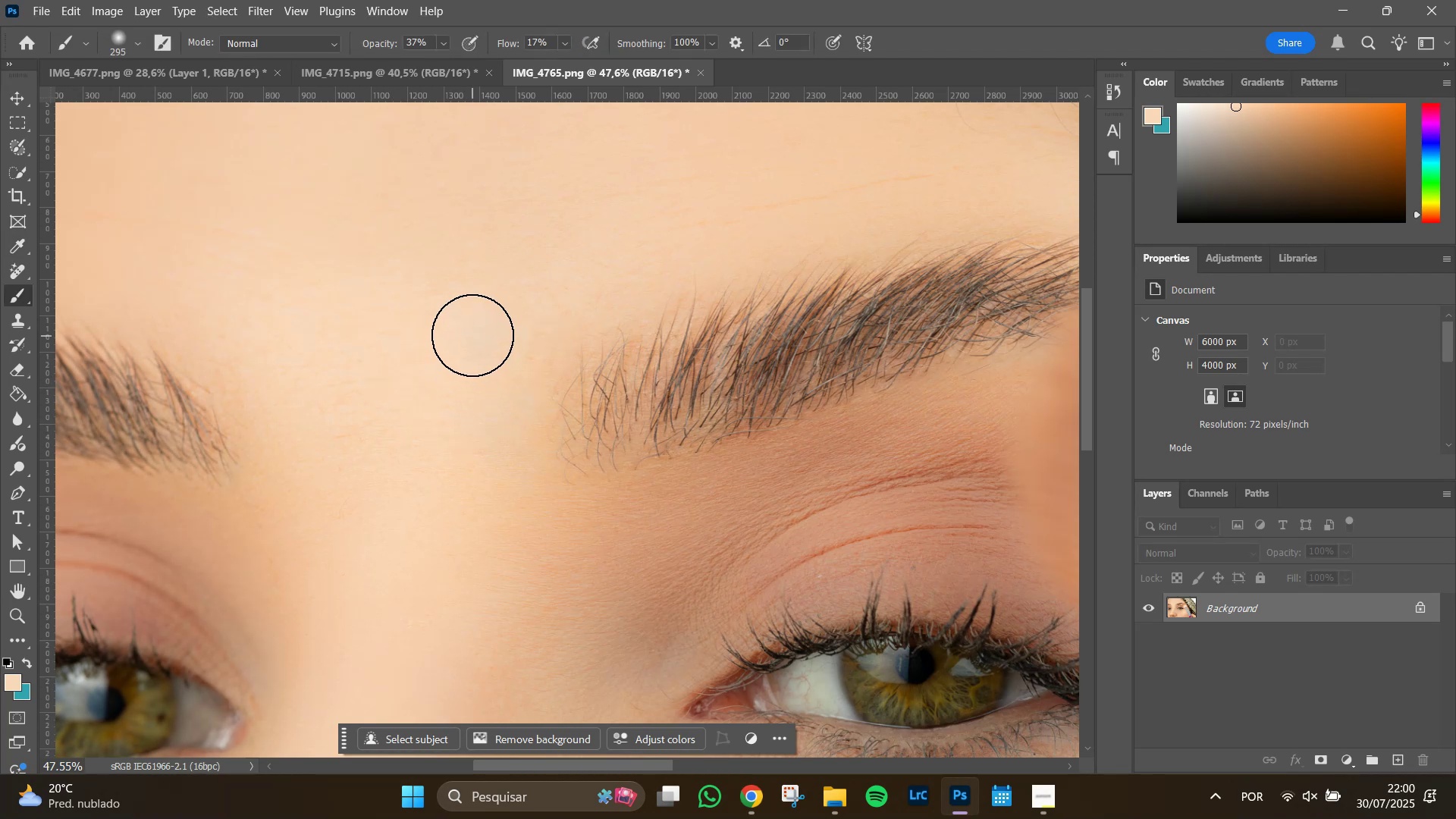 
left_click_drag(start_coordinate=[471, 320], to_coordinate=[518, 371])
 